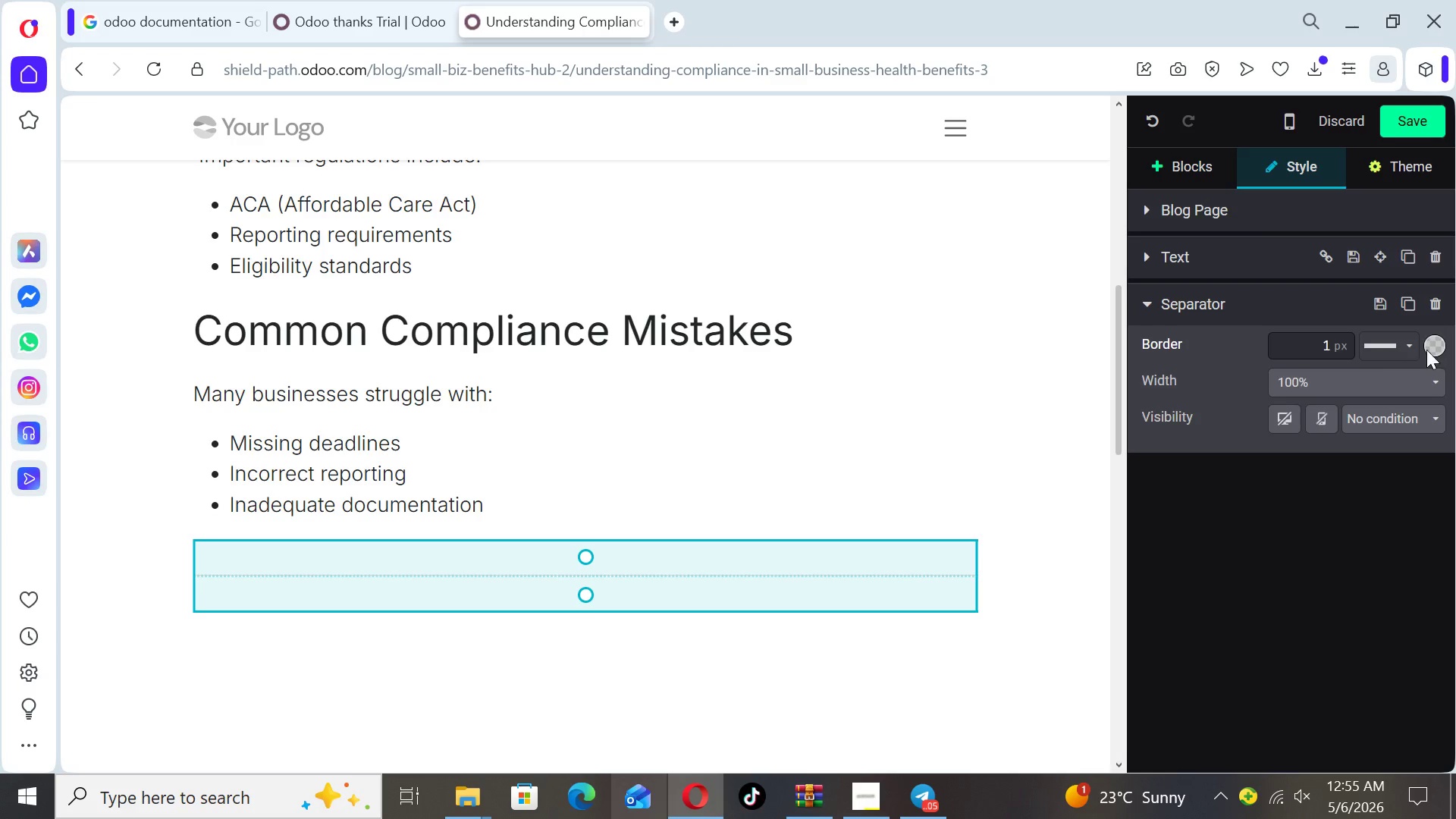 
left_click([1437, 347])
 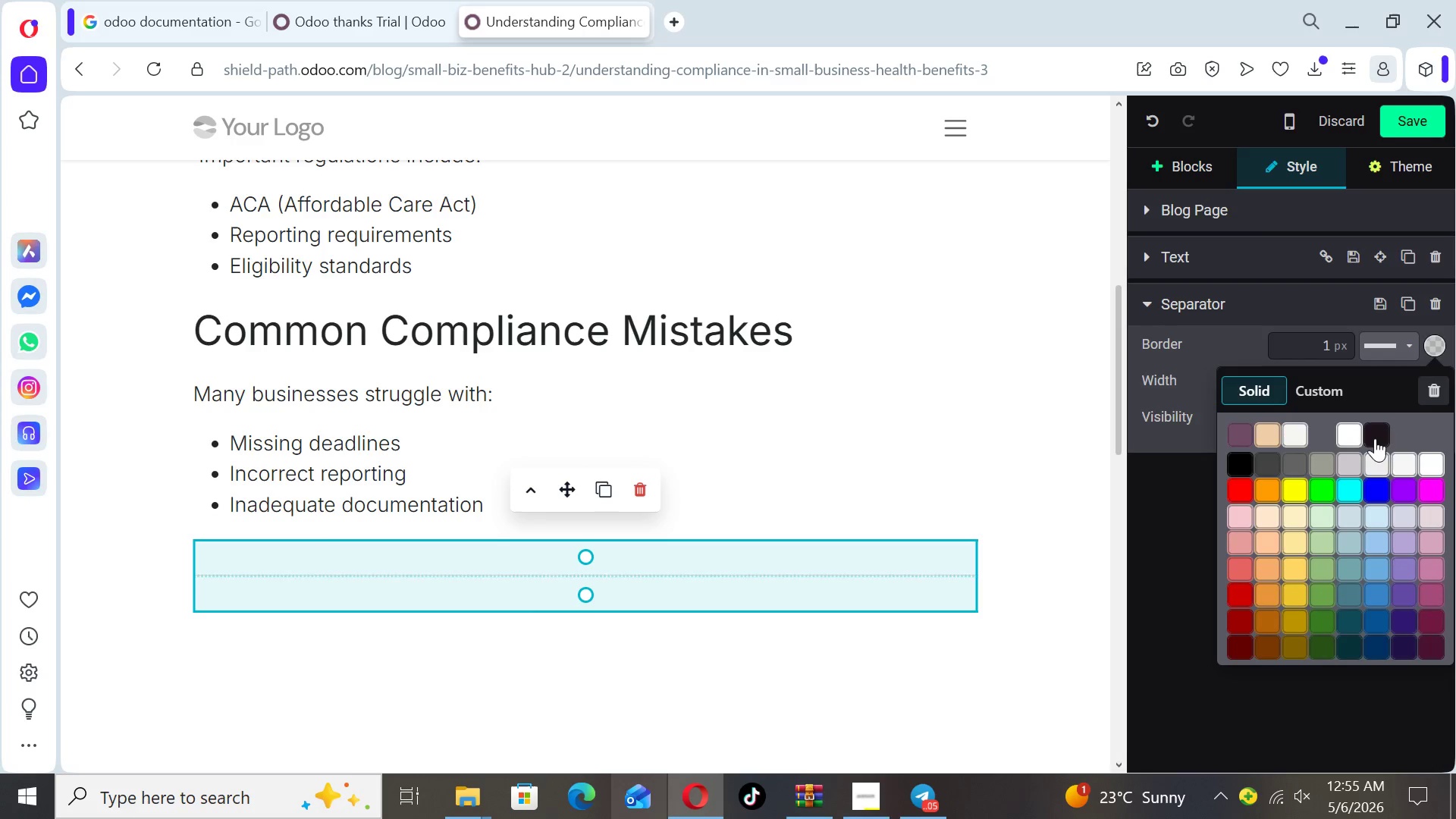 
left_click([1375, 437])
 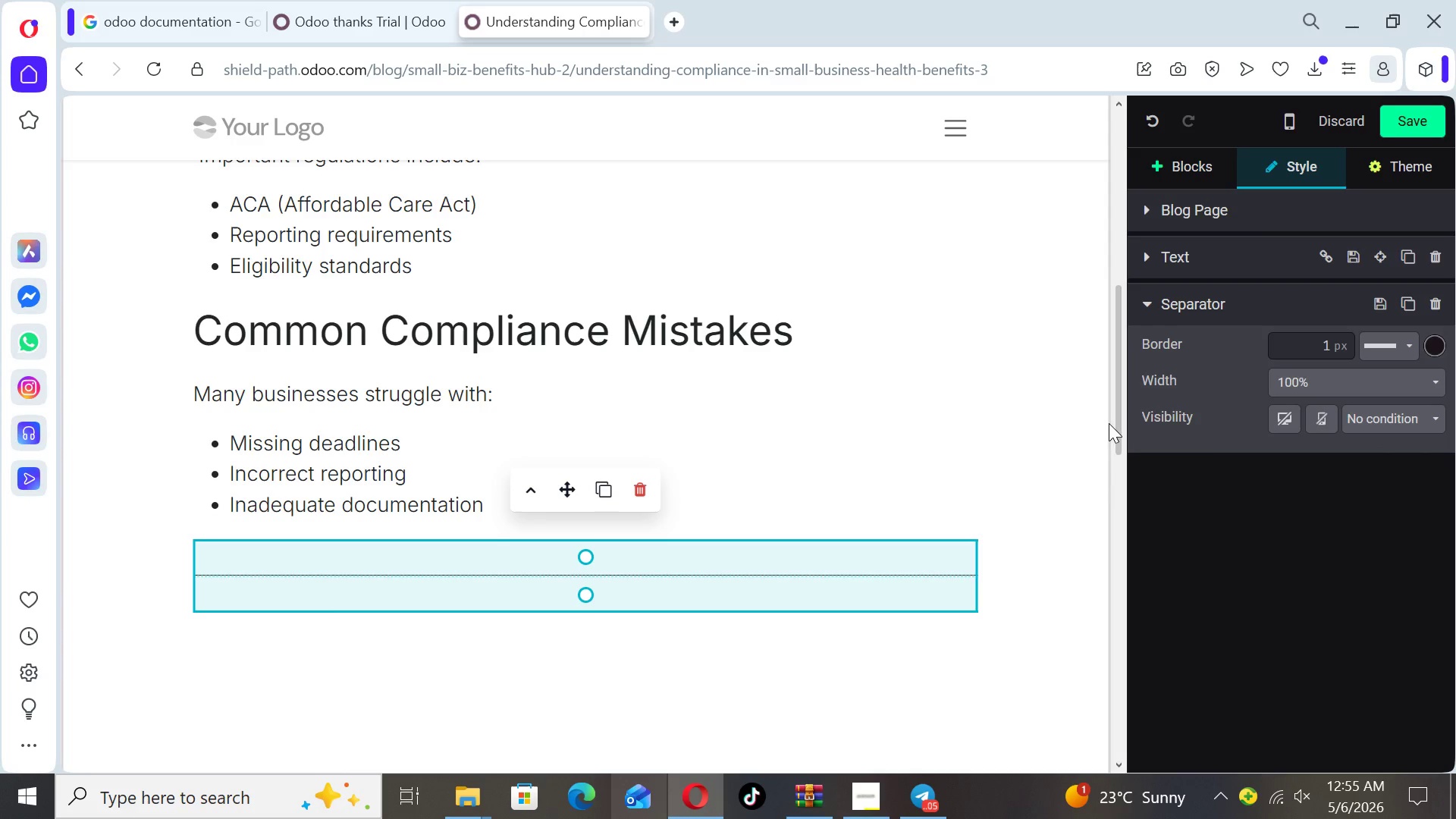 
left_click_drag(start_coordinate=[1114, 430], to_coordinate=[1114, 435])
 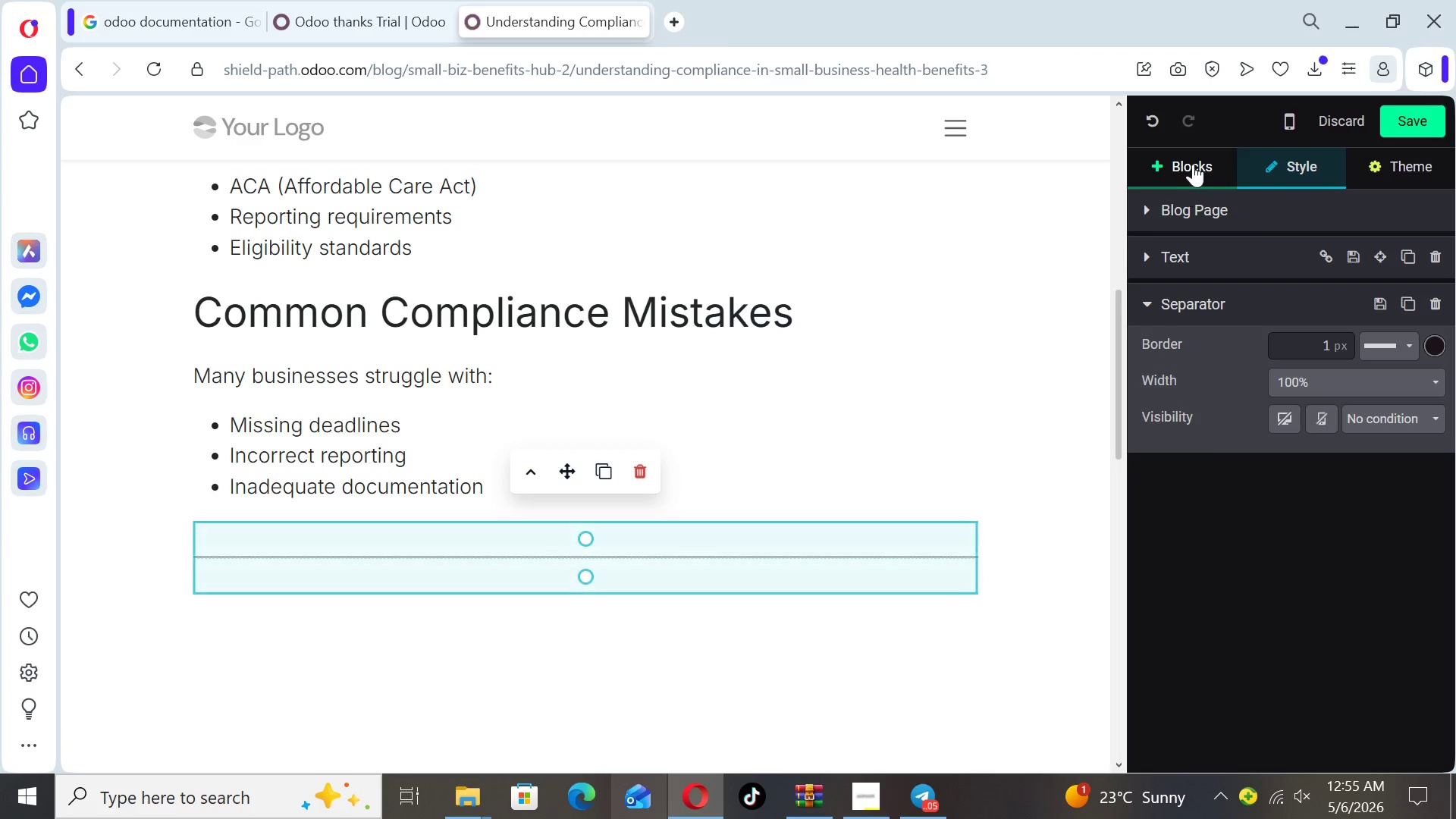 
left_click([1194, 158])
 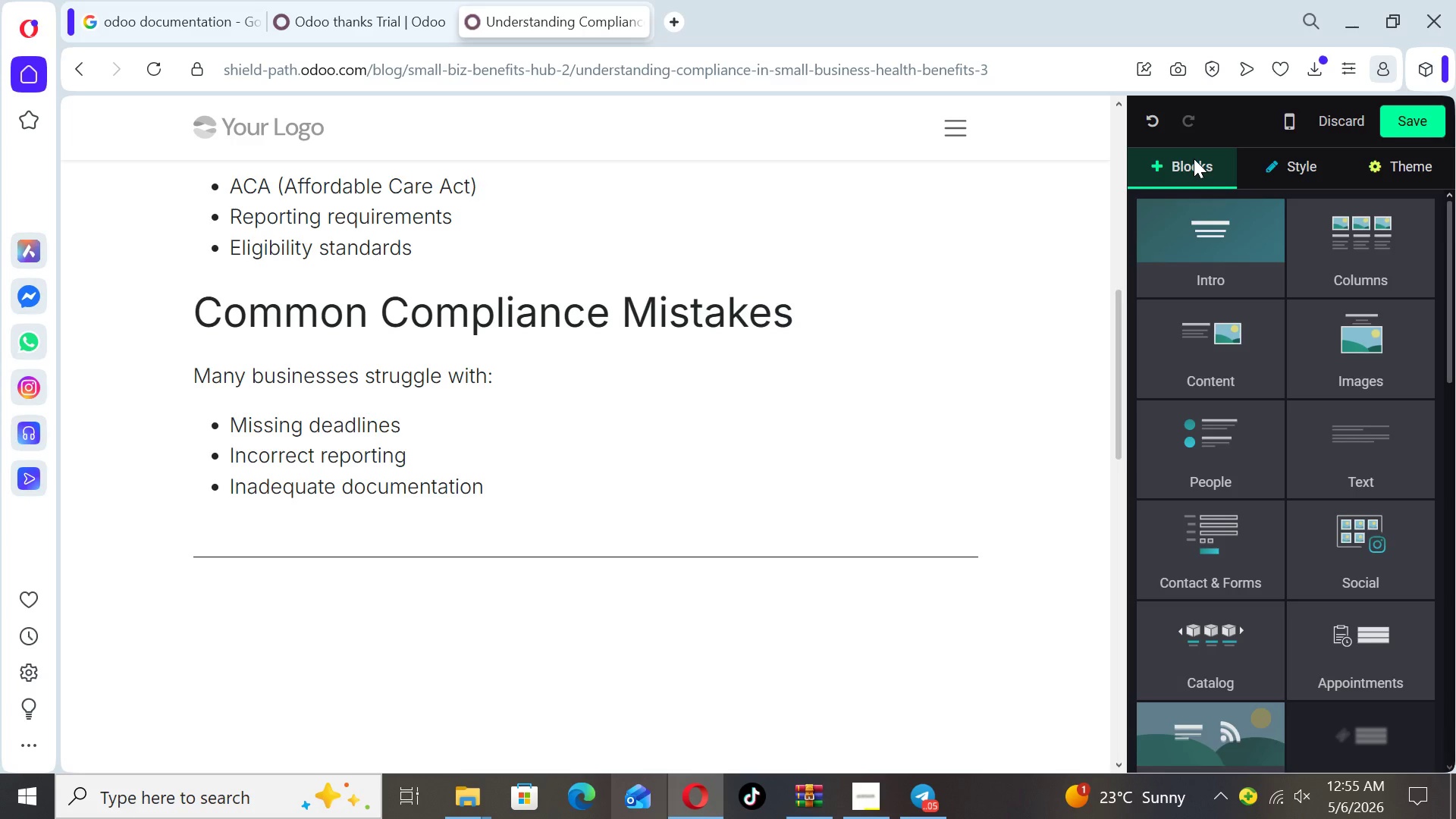 
wait(23.23)
 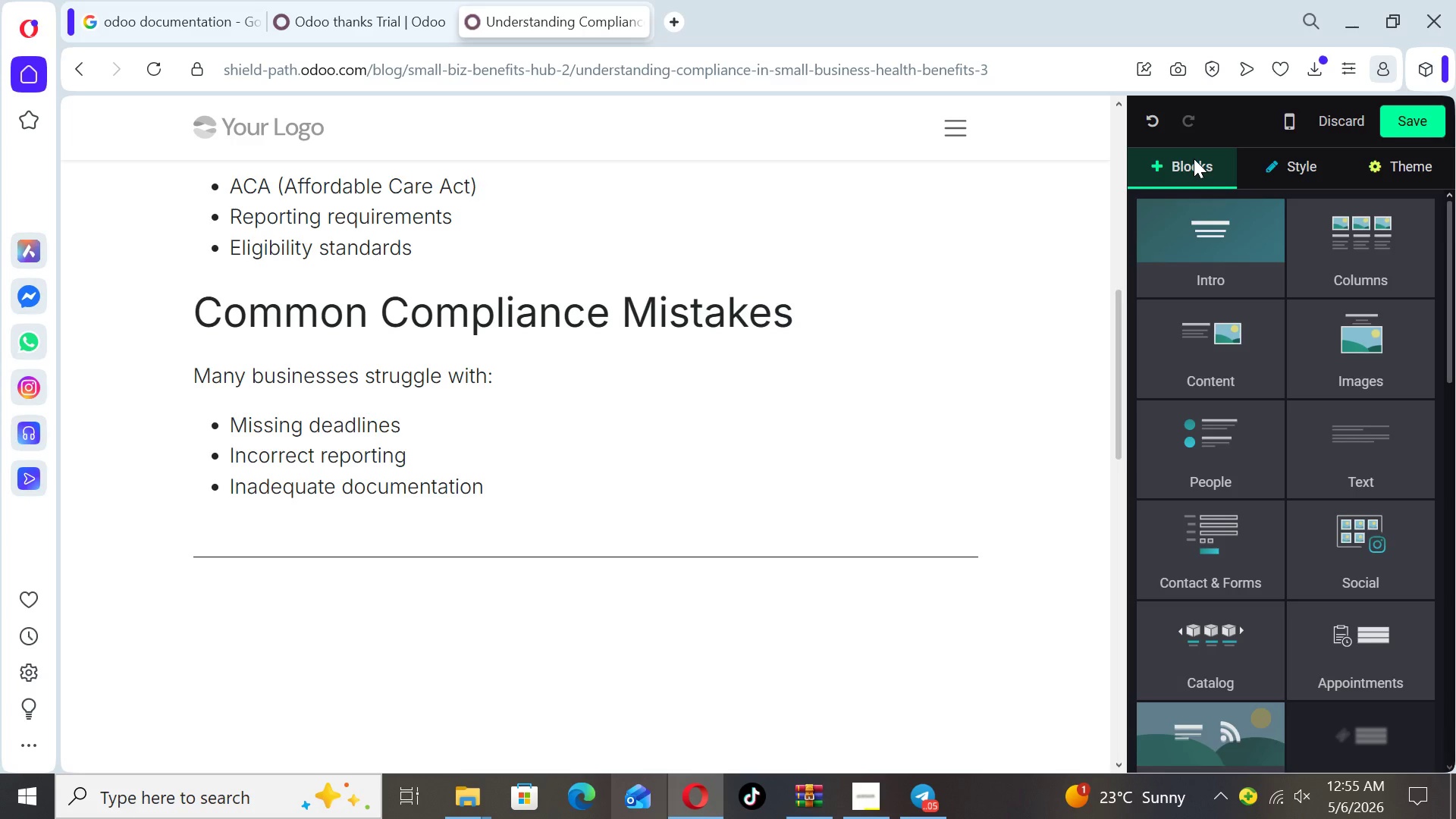 
mouse_move([1198, 235])
 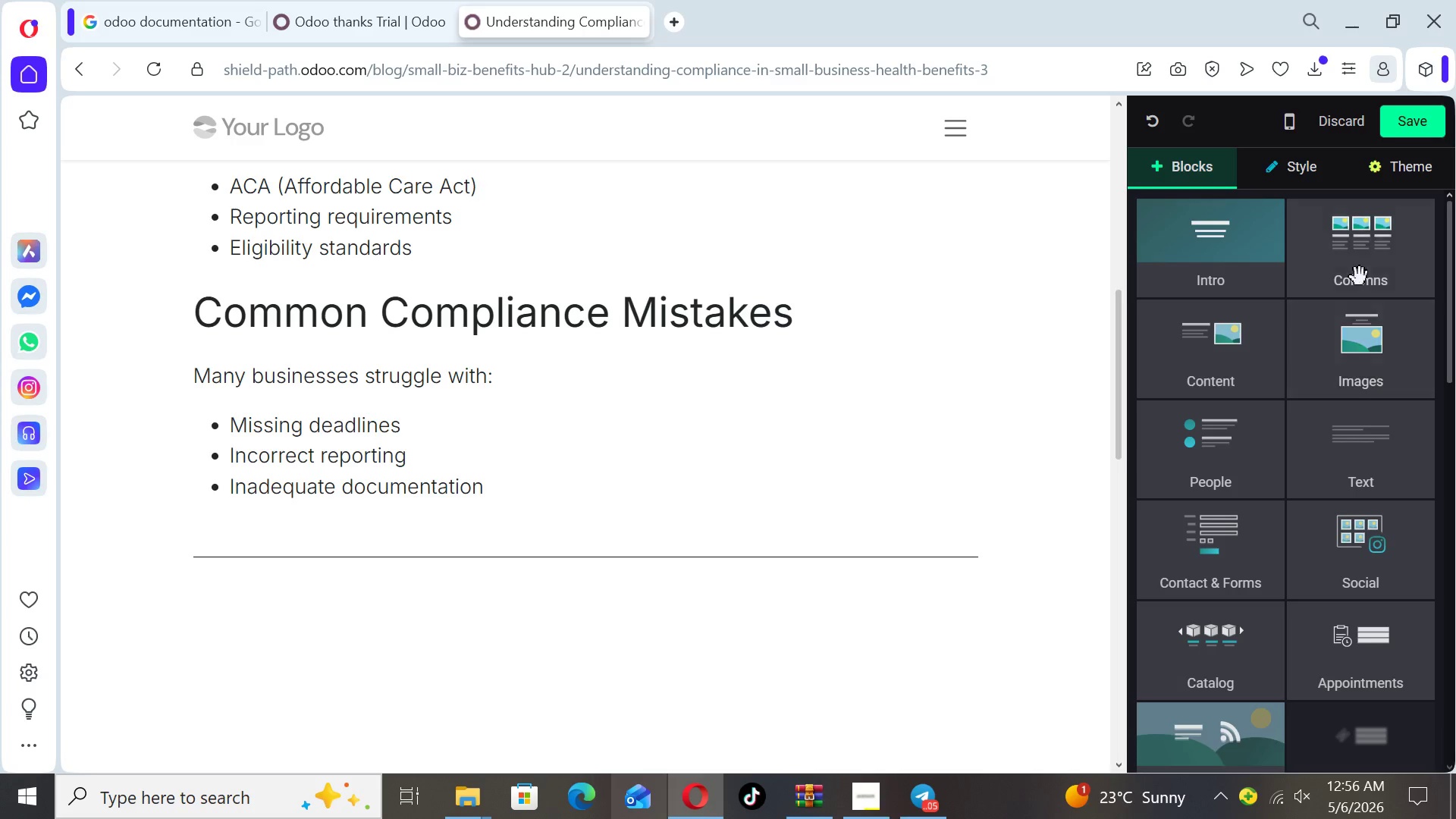 
left_click([1360, 262])
 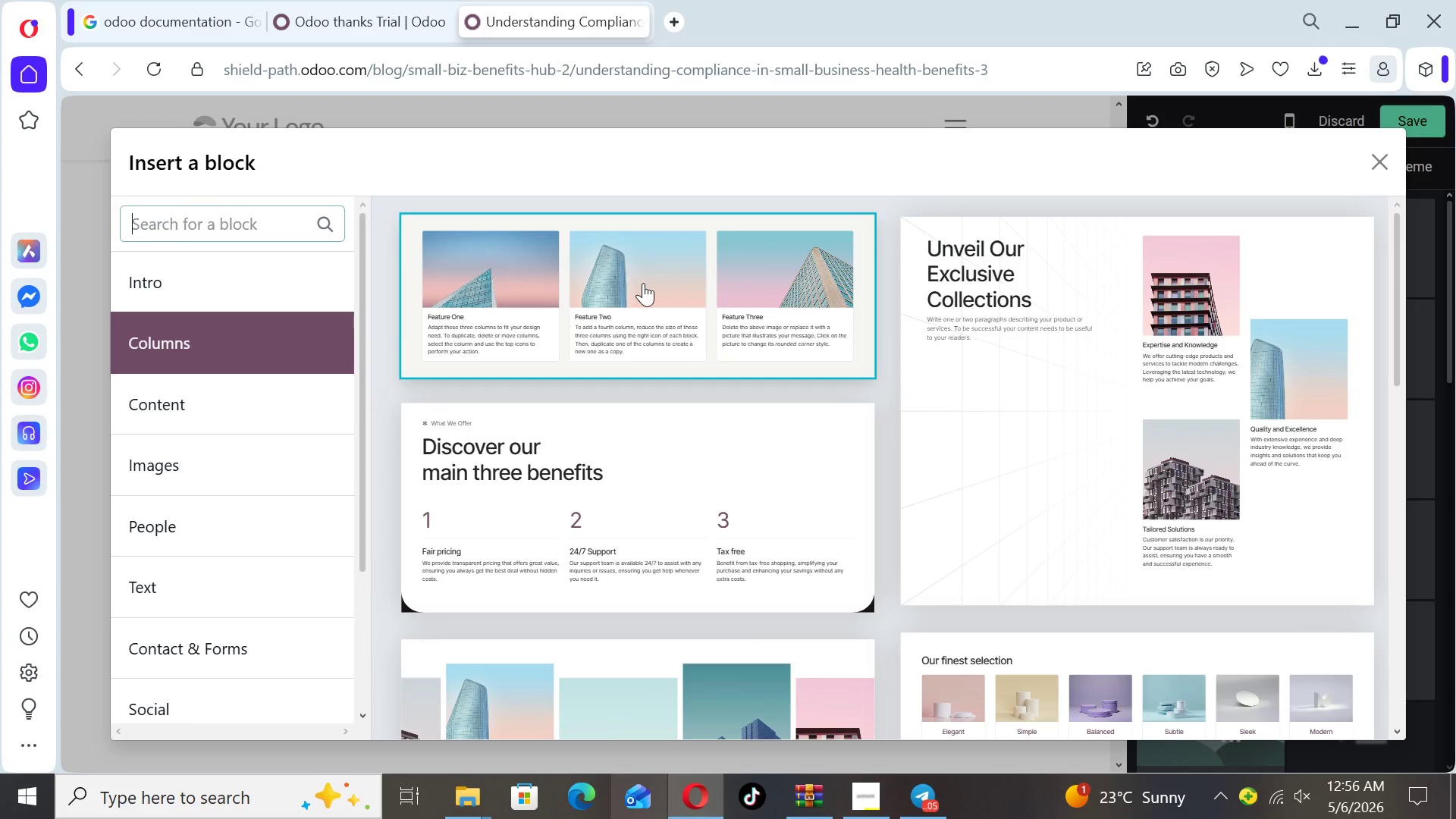 
wait(7.47)
 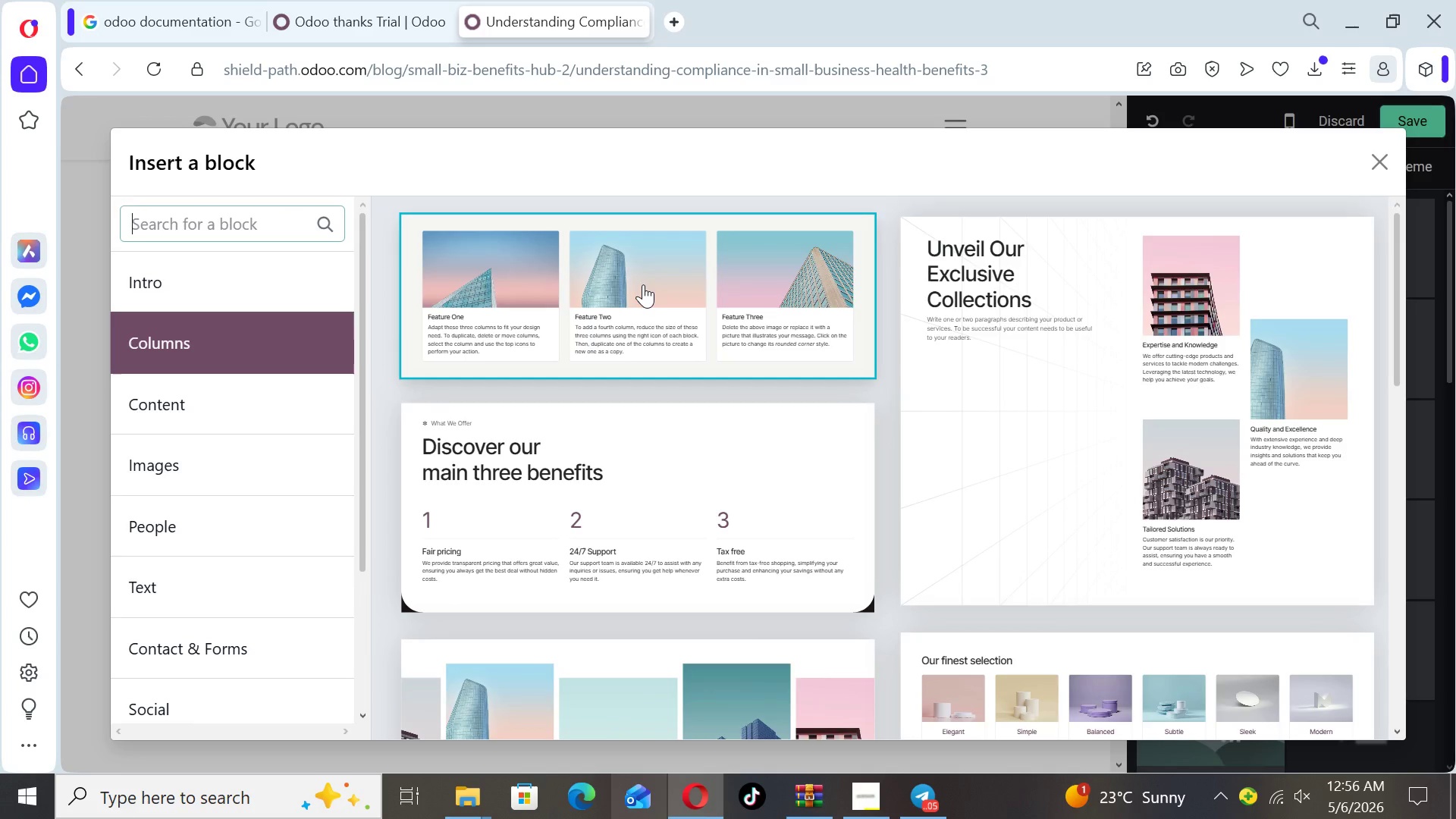 
left_click_drag(start_coordinate=[1394, 299], to_coordinate=[1401, 651])
 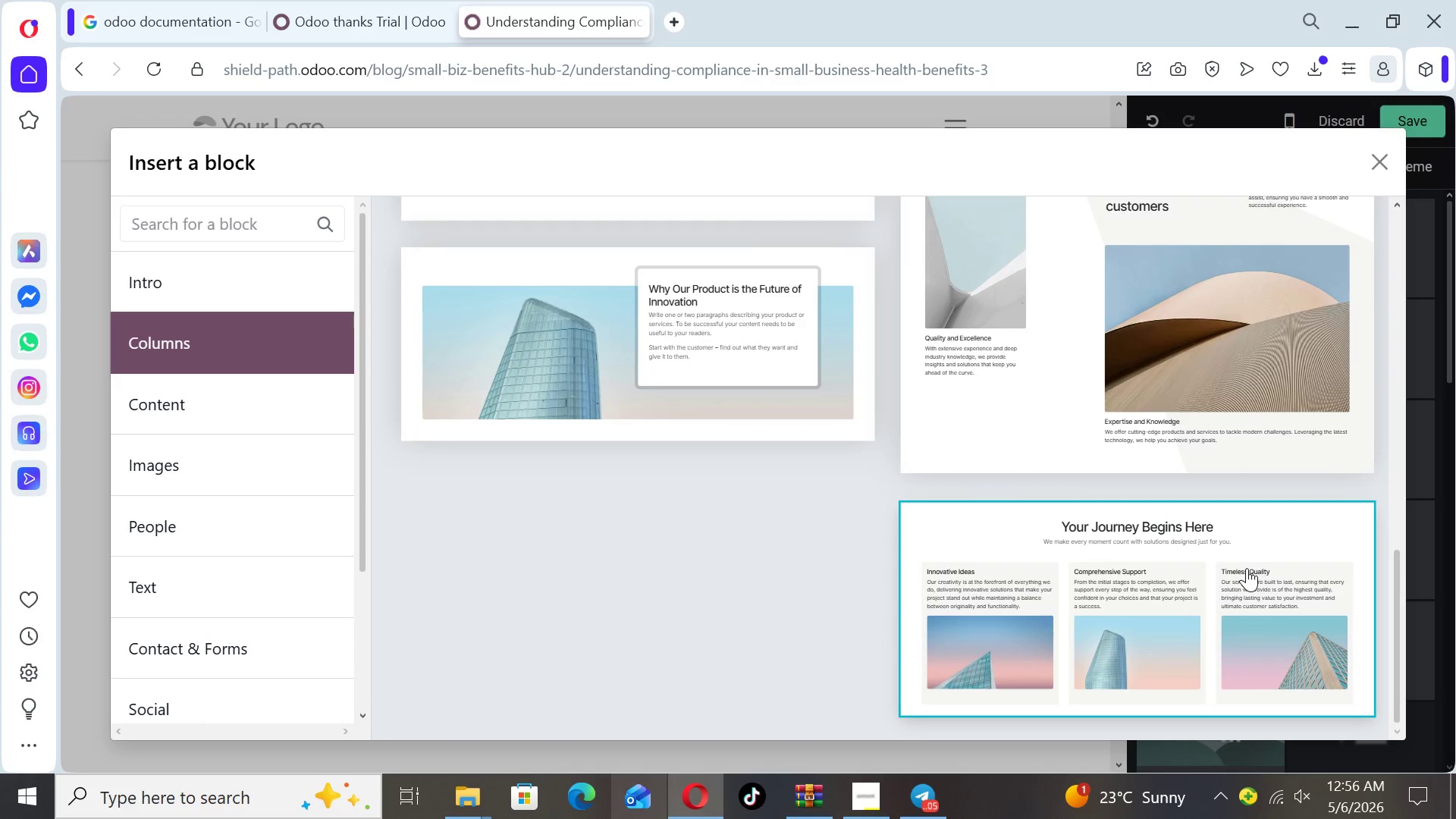 
hold_key(key=F9, duration=1.51)
 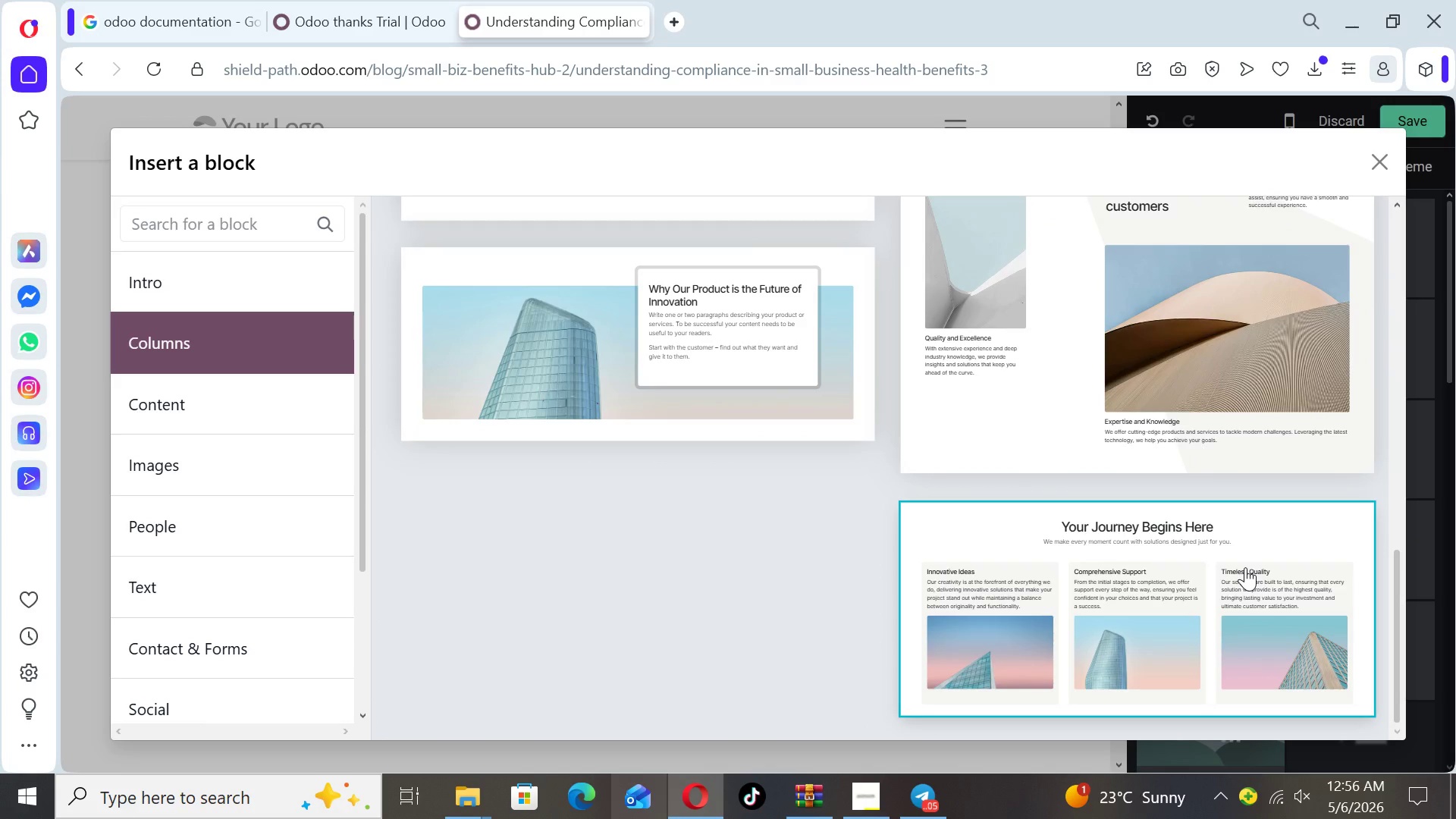 
left_click([1245, 567])
 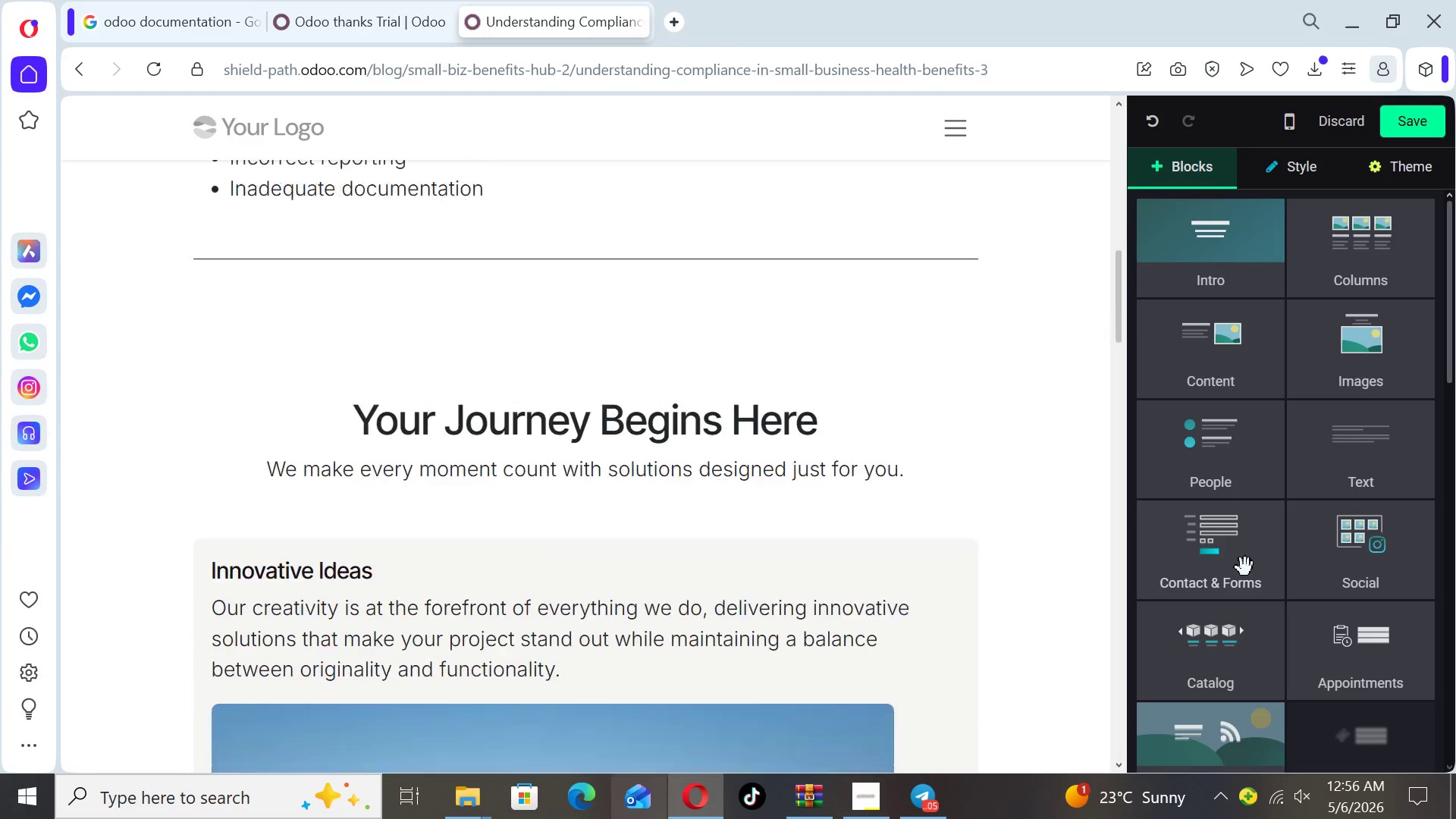 
hold_key(key=F9, duration=0.56)
 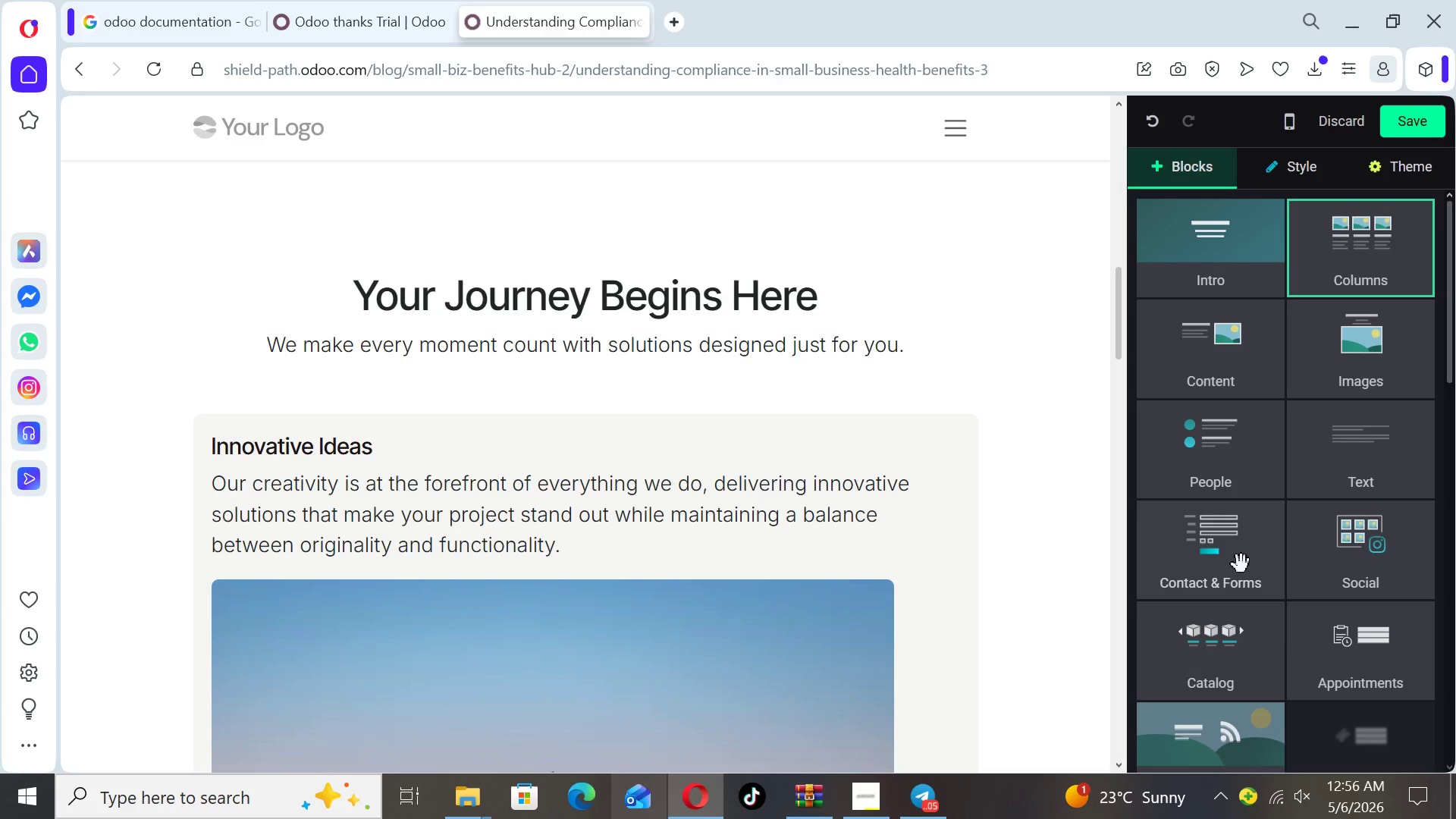 
key(F9)
 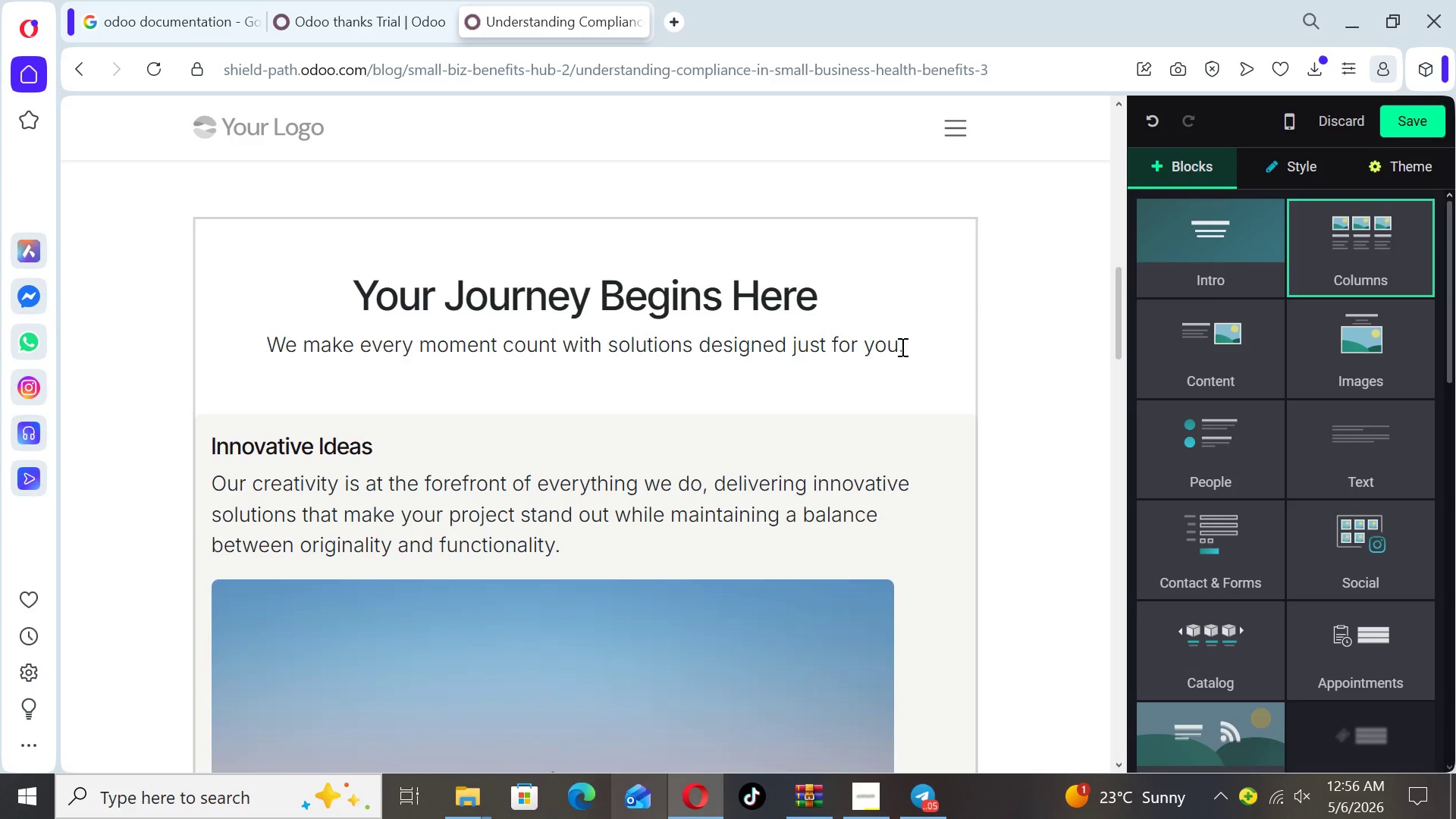 
left_click_drag(start_coordinate=[901, 347], to_coordinate=[271, 339])
 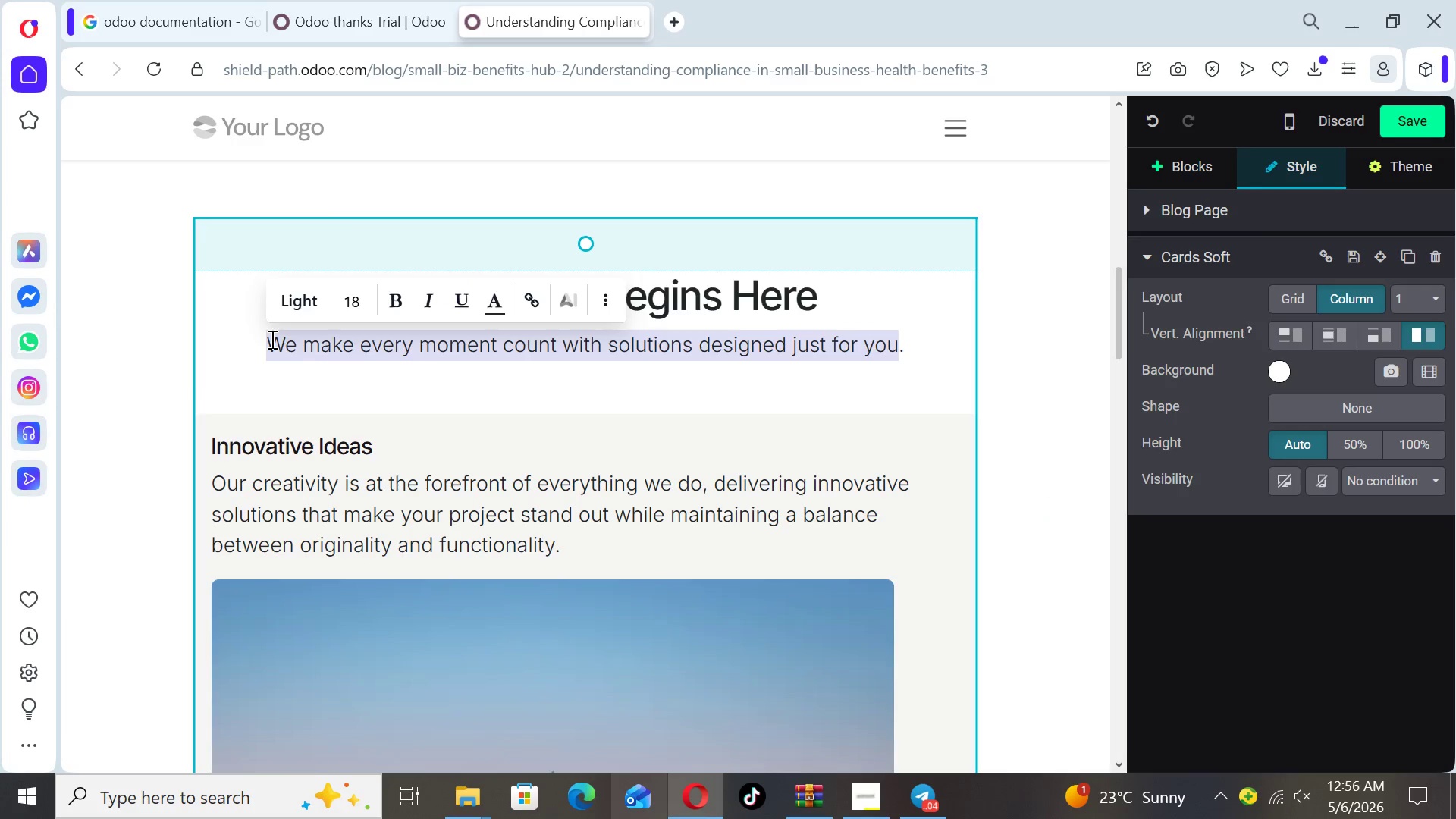 
key(Backspace)
 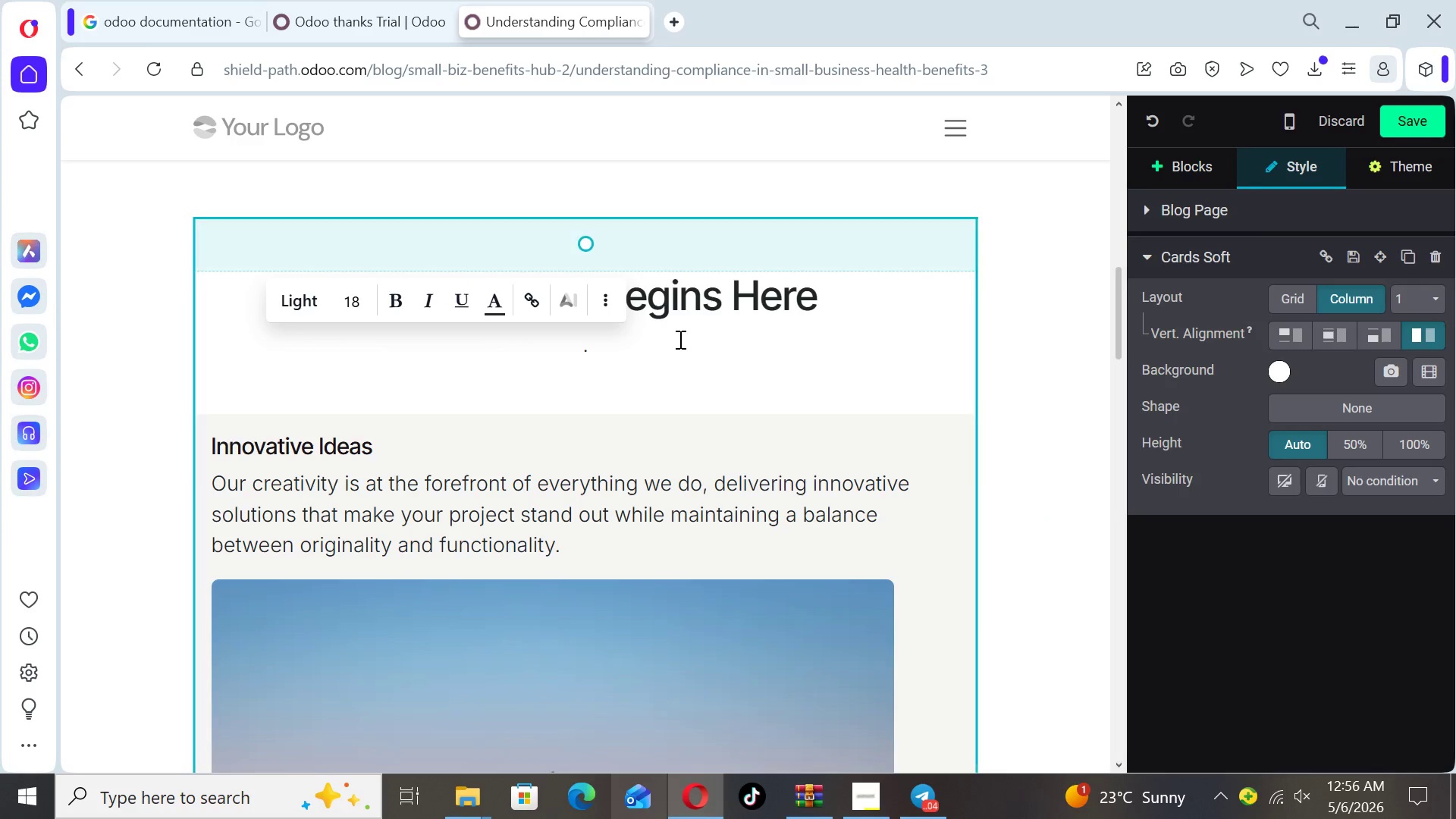 
left_click([670, 334])
 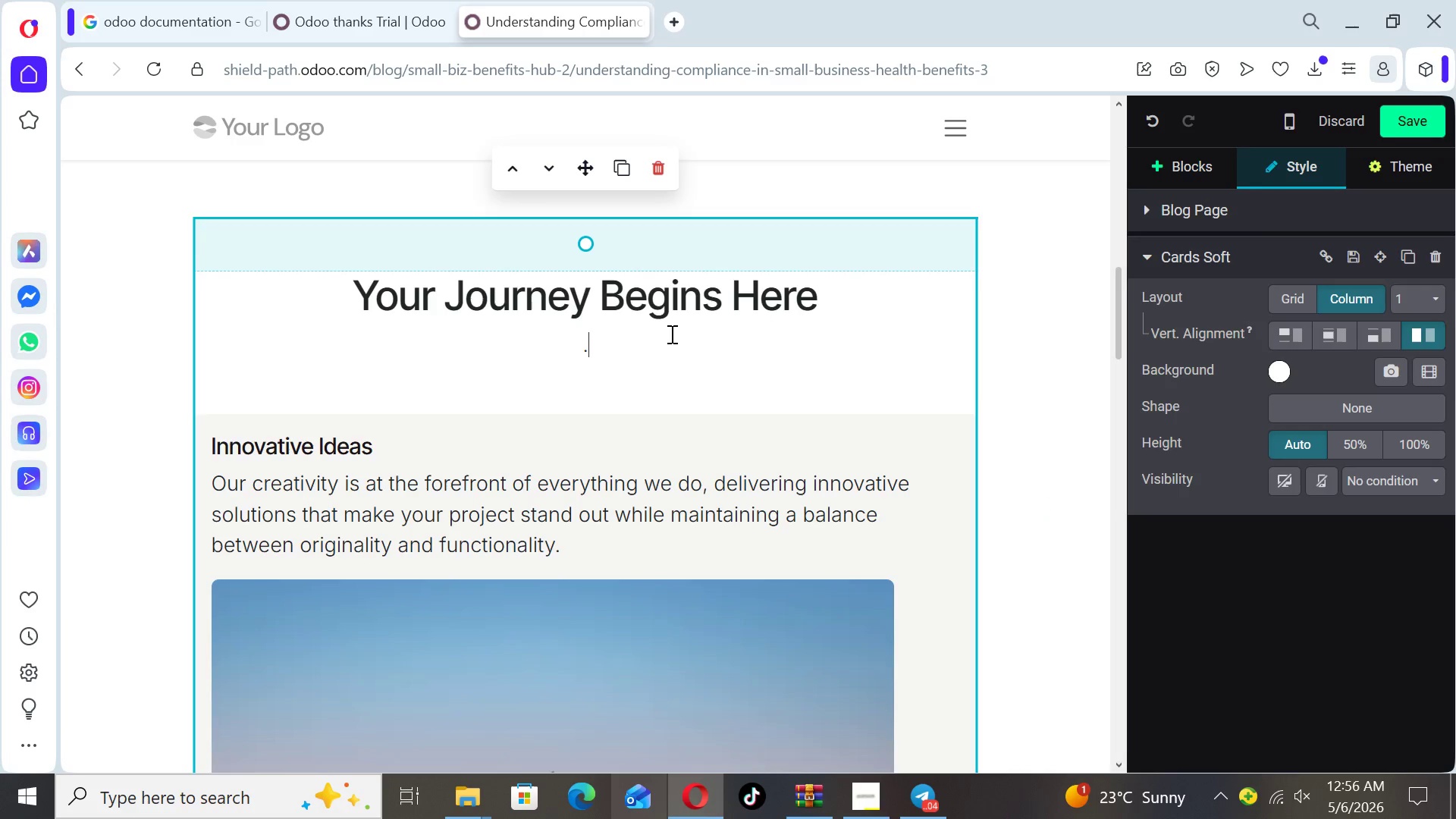 
key(Backspace)
 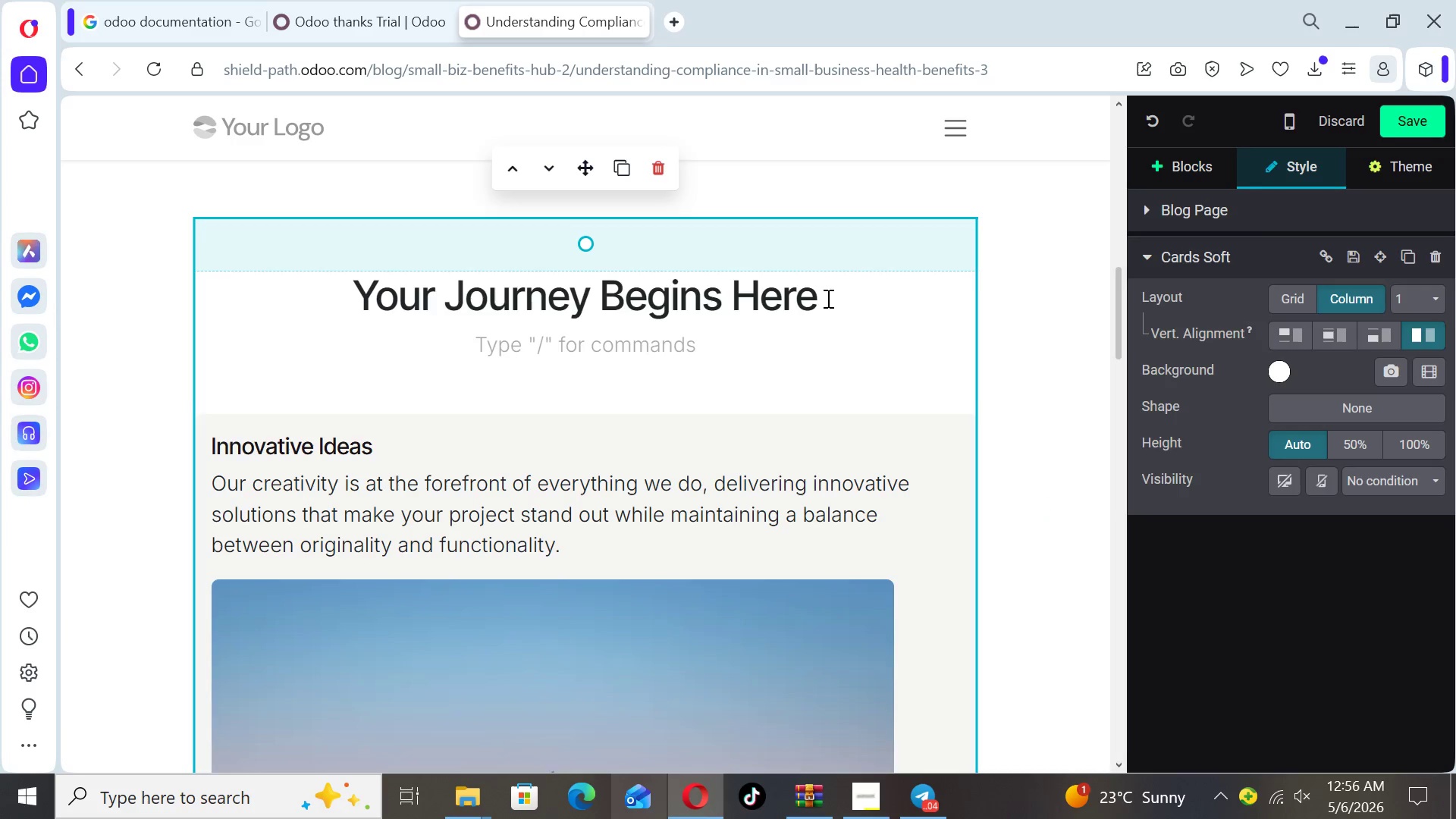 
left_click_drag(start_coordinate=[827, 296], to_coordinate=[351, 291])
 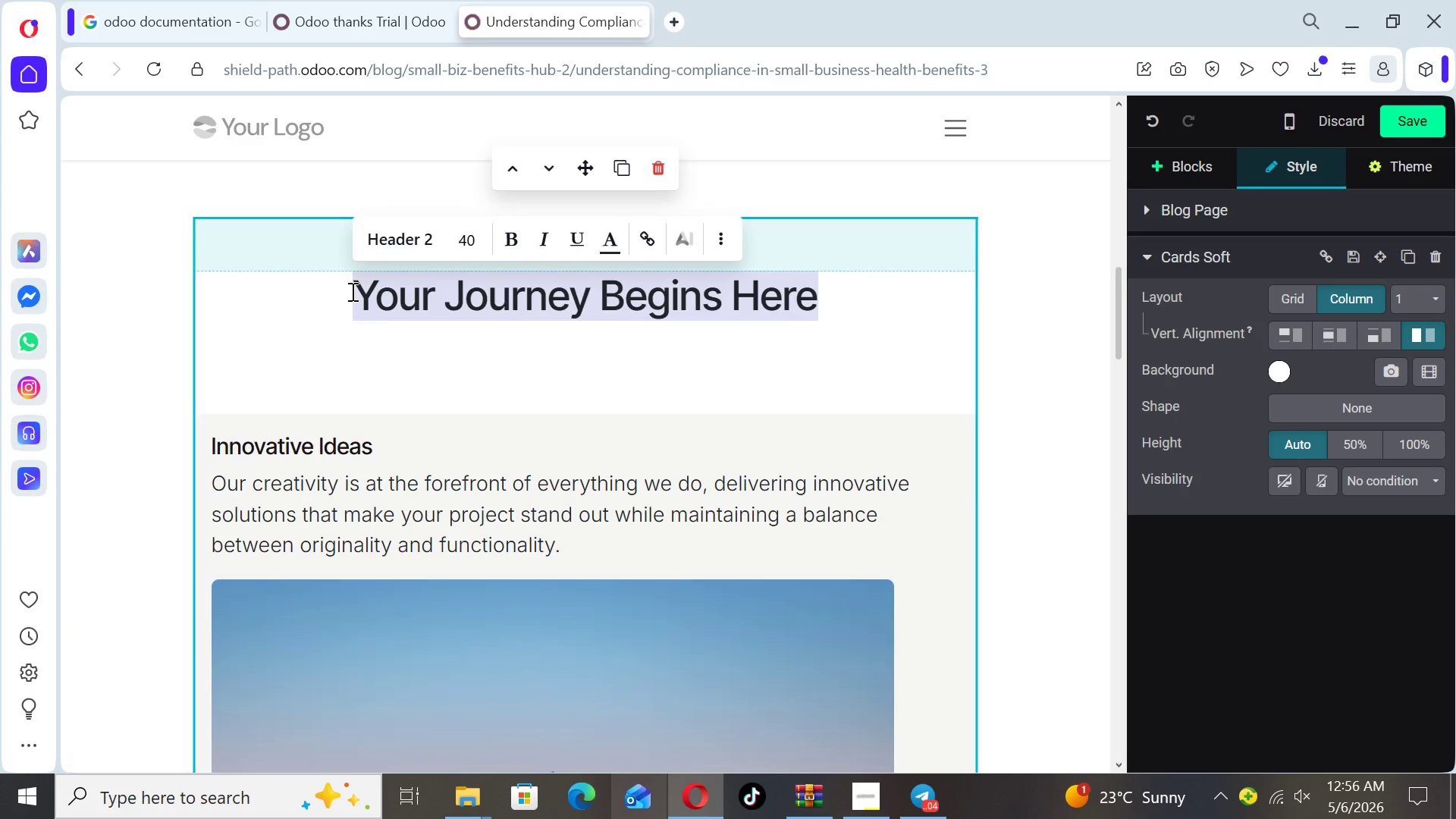 
type(Compliance Essentials)
 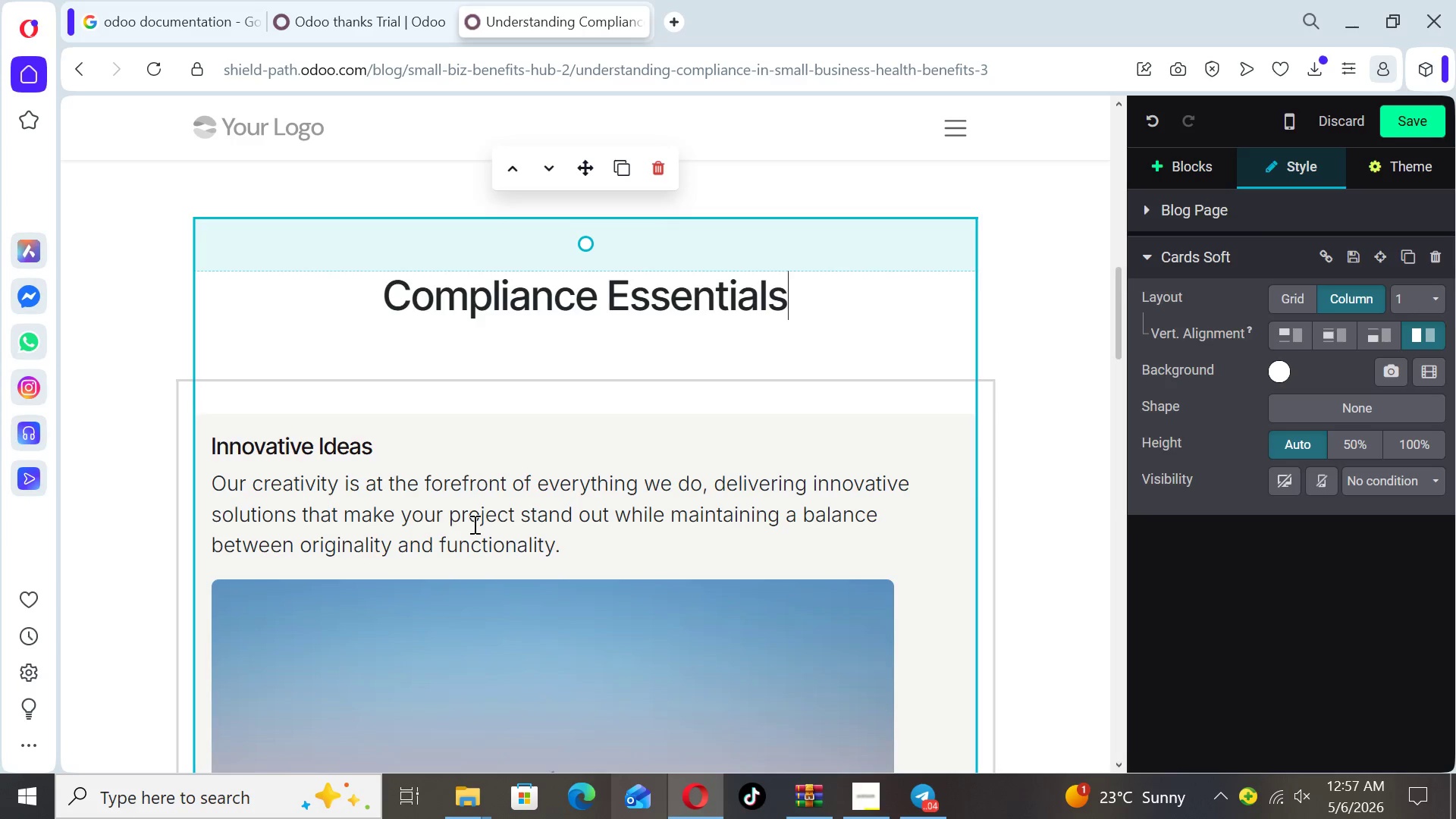 
left_click_drag(start_coordinate=[554, 547], to_coordinate=[315, 520])
 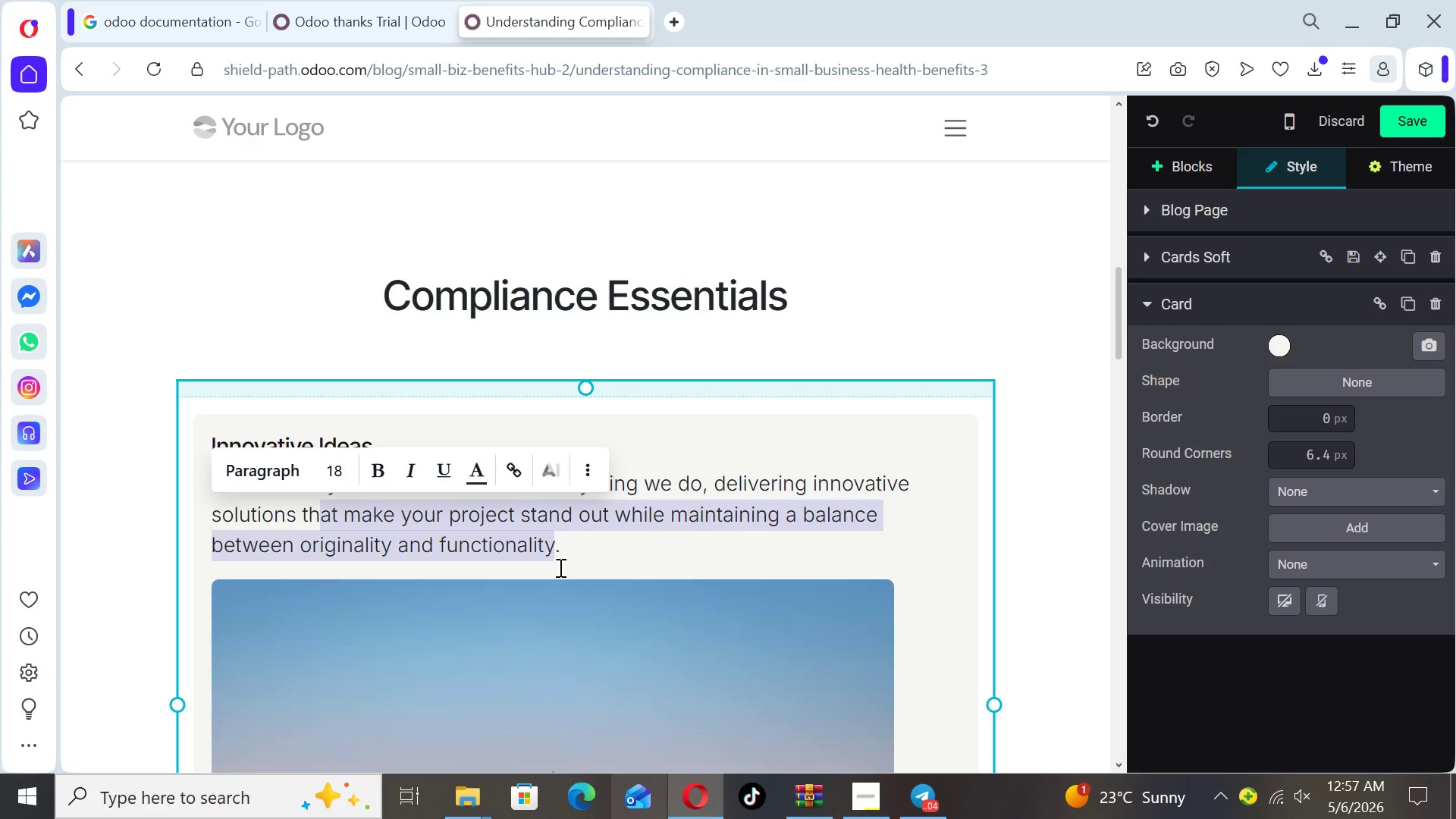 
double_click([559, 563])
 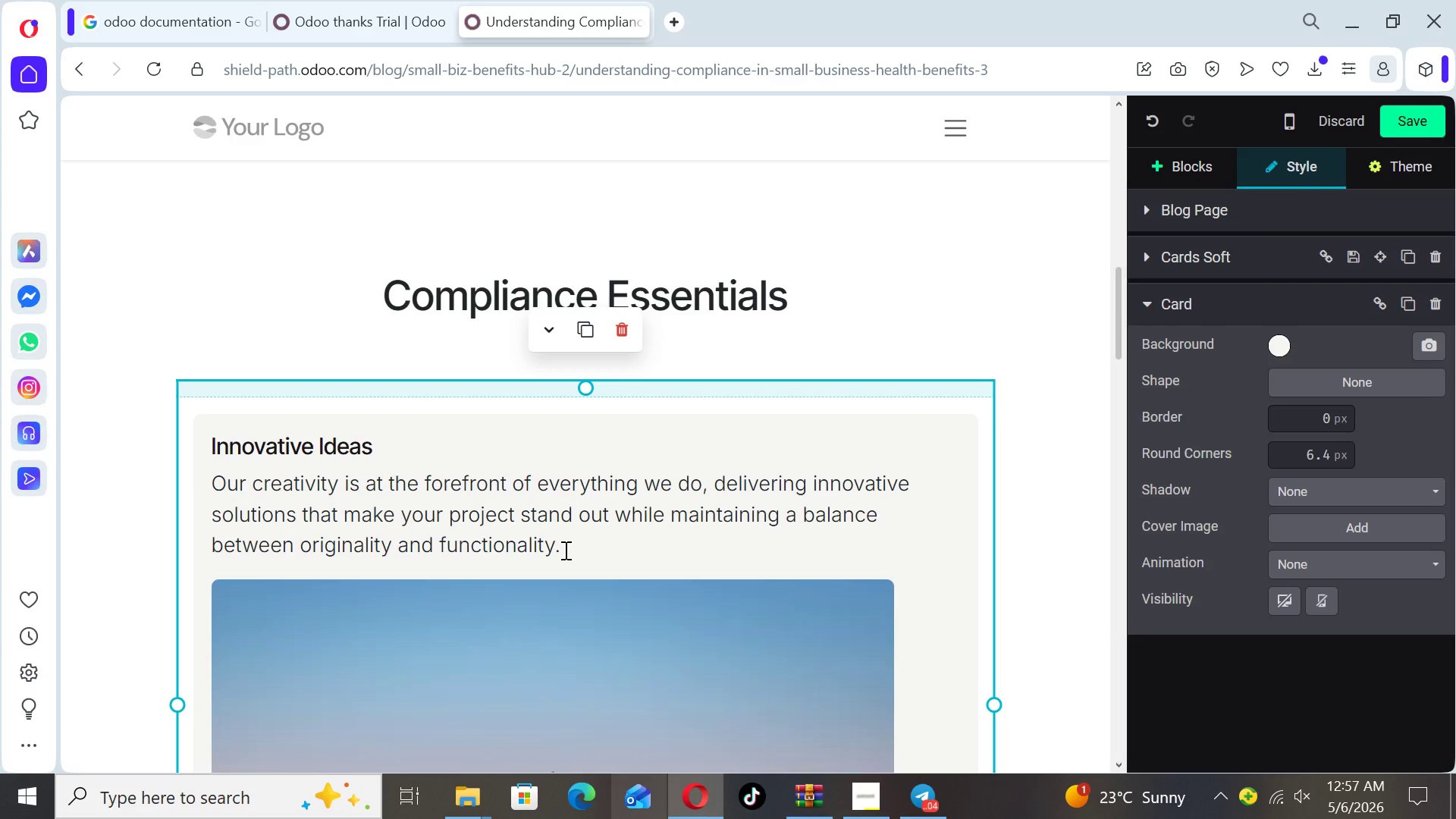 
left_click([564, 550])
 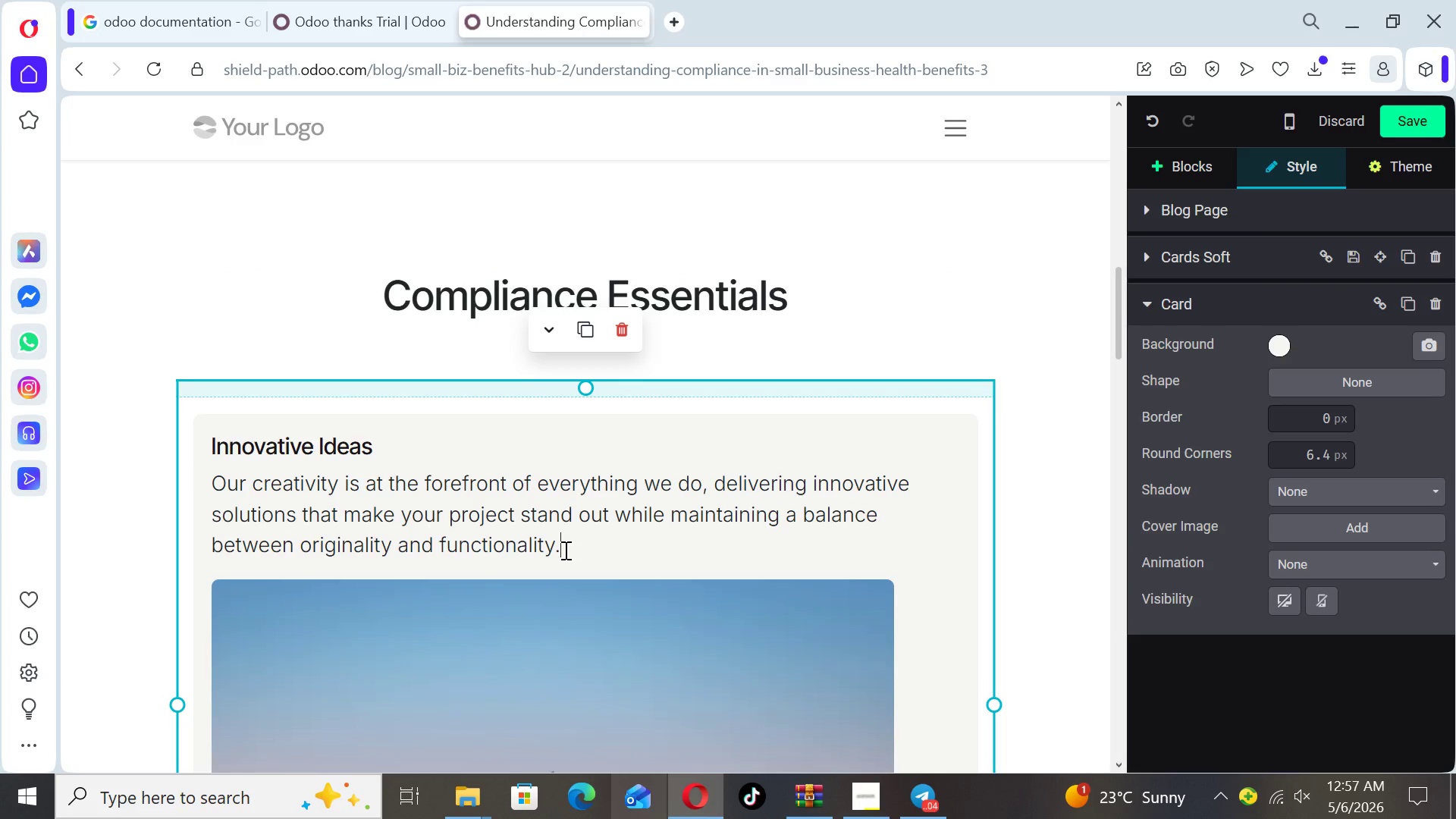 
left_click_drag(start_coordinate=[564, 550], to_coordinate=[208, 483])
 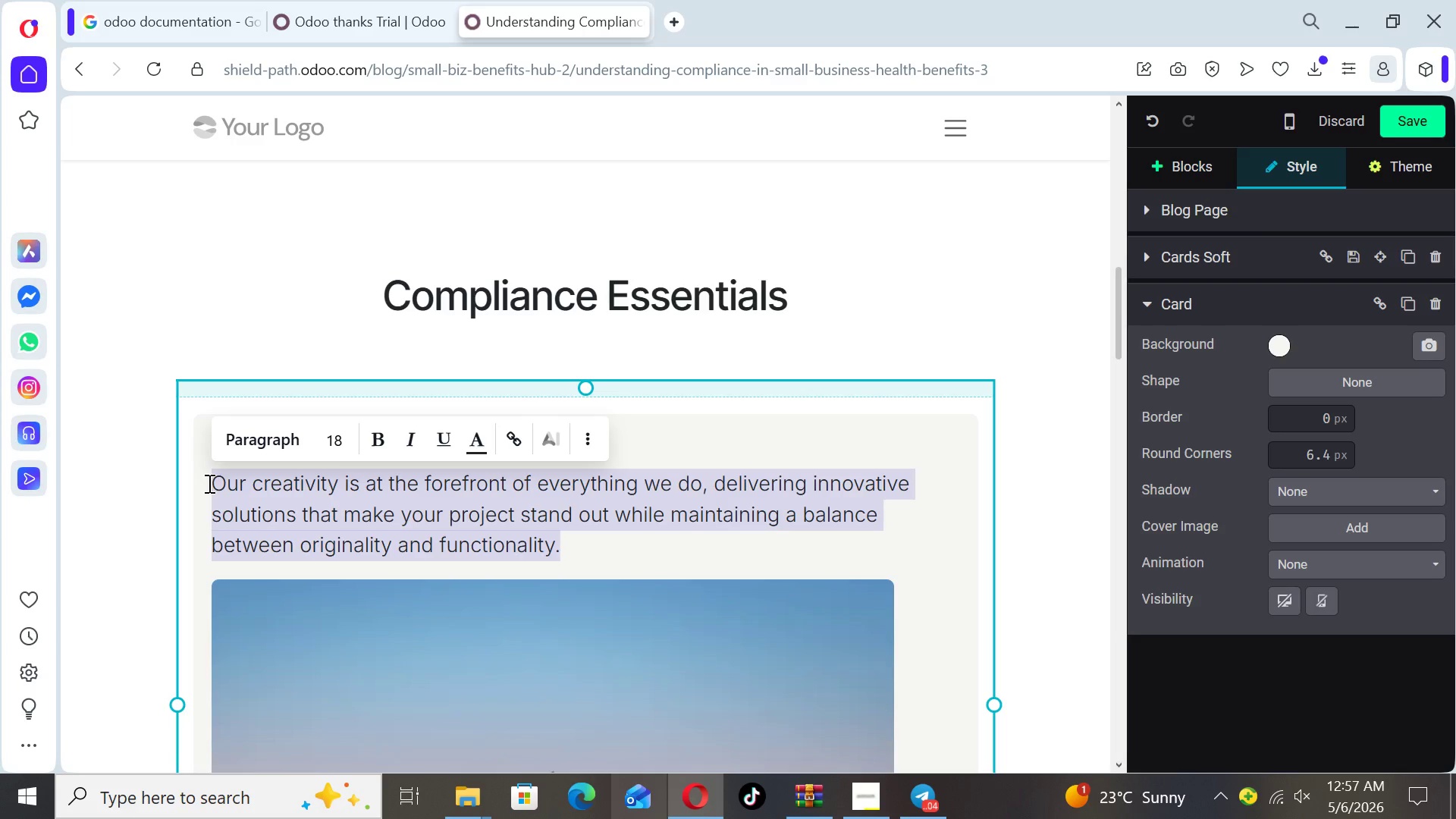 
key(Backspace)
 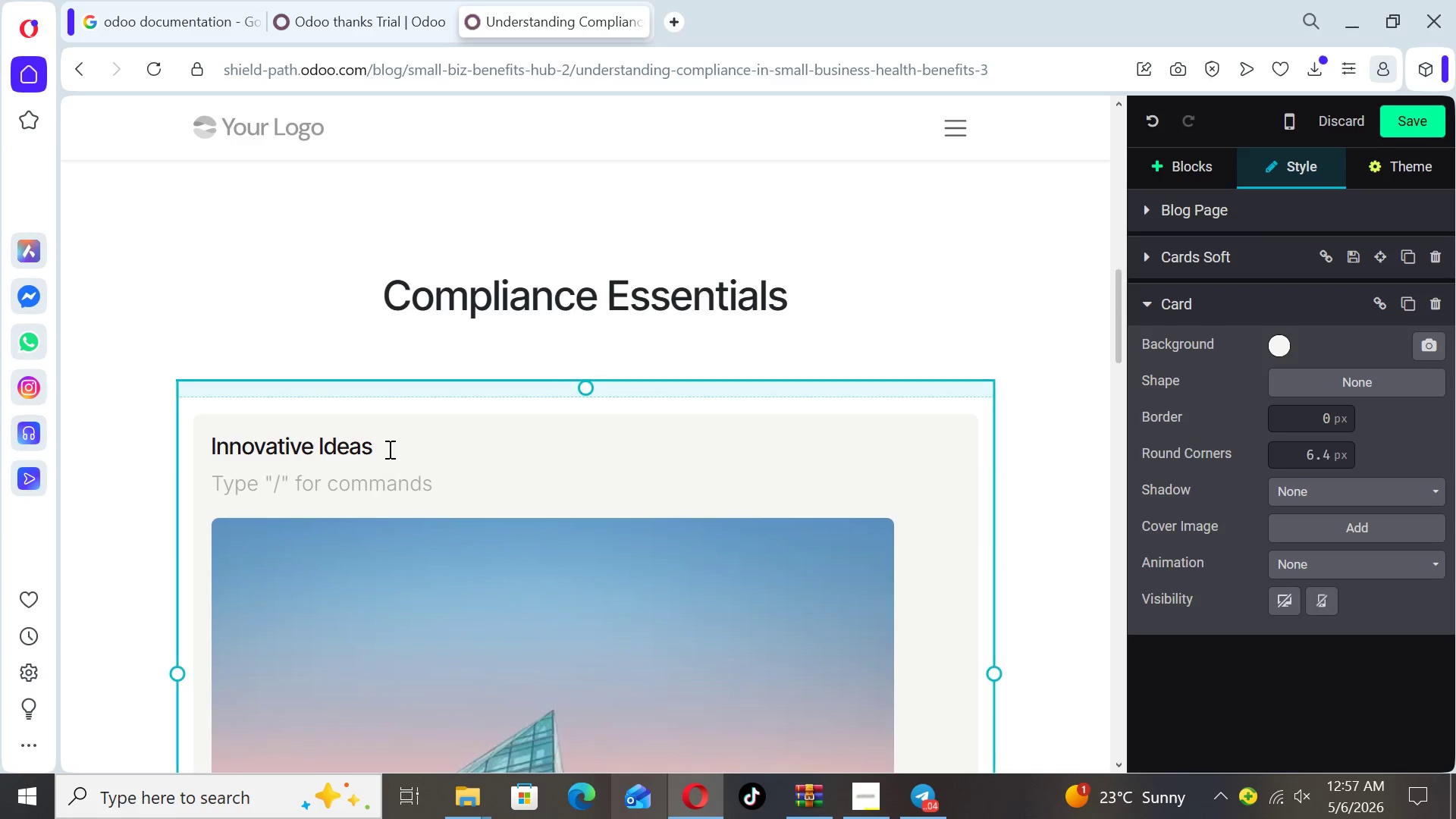 
left_click_drag(start_coordinate=[389, 444], to_coordinate=[209, 444])
 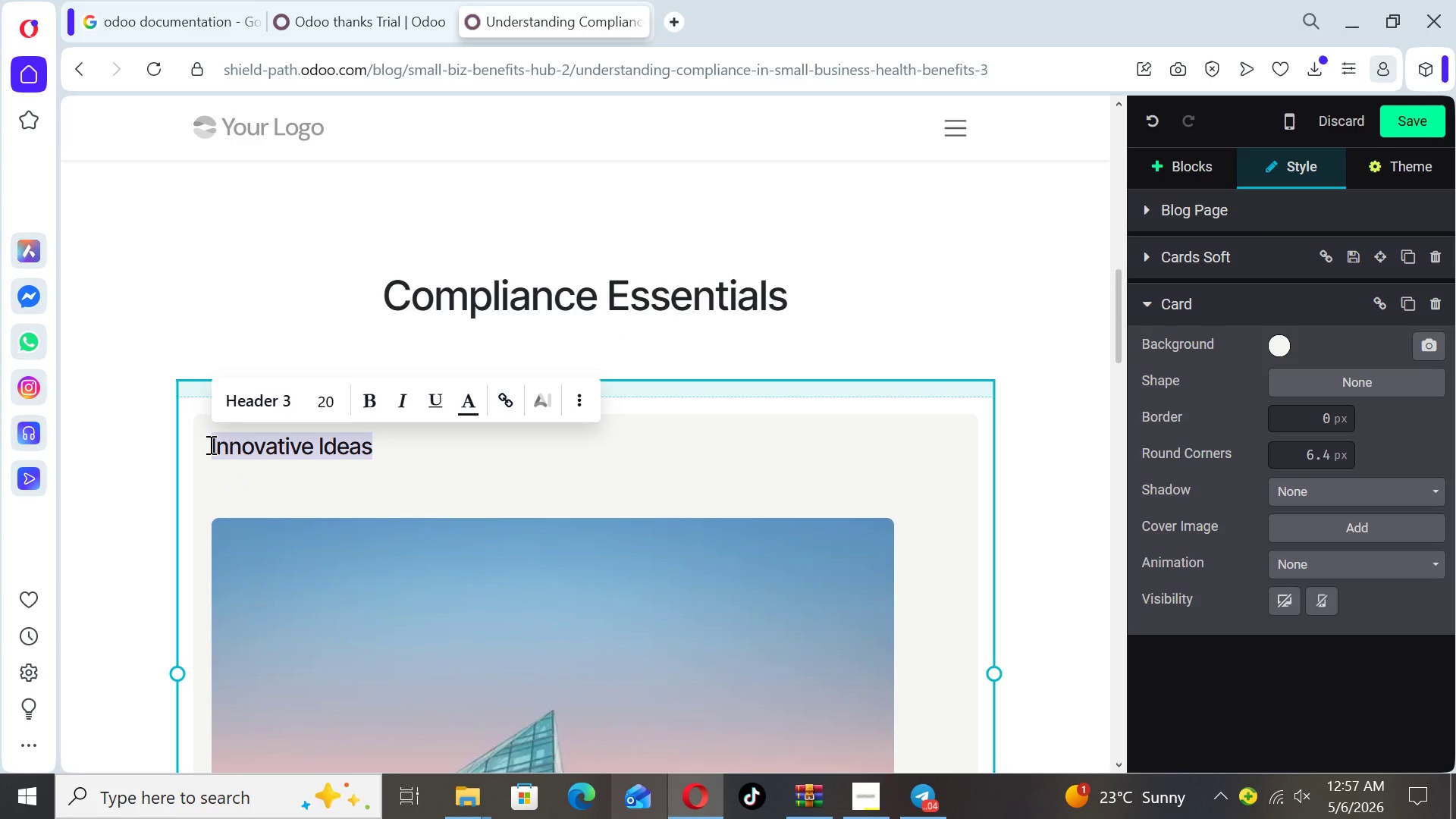 
type(Track reporting deadlines)
 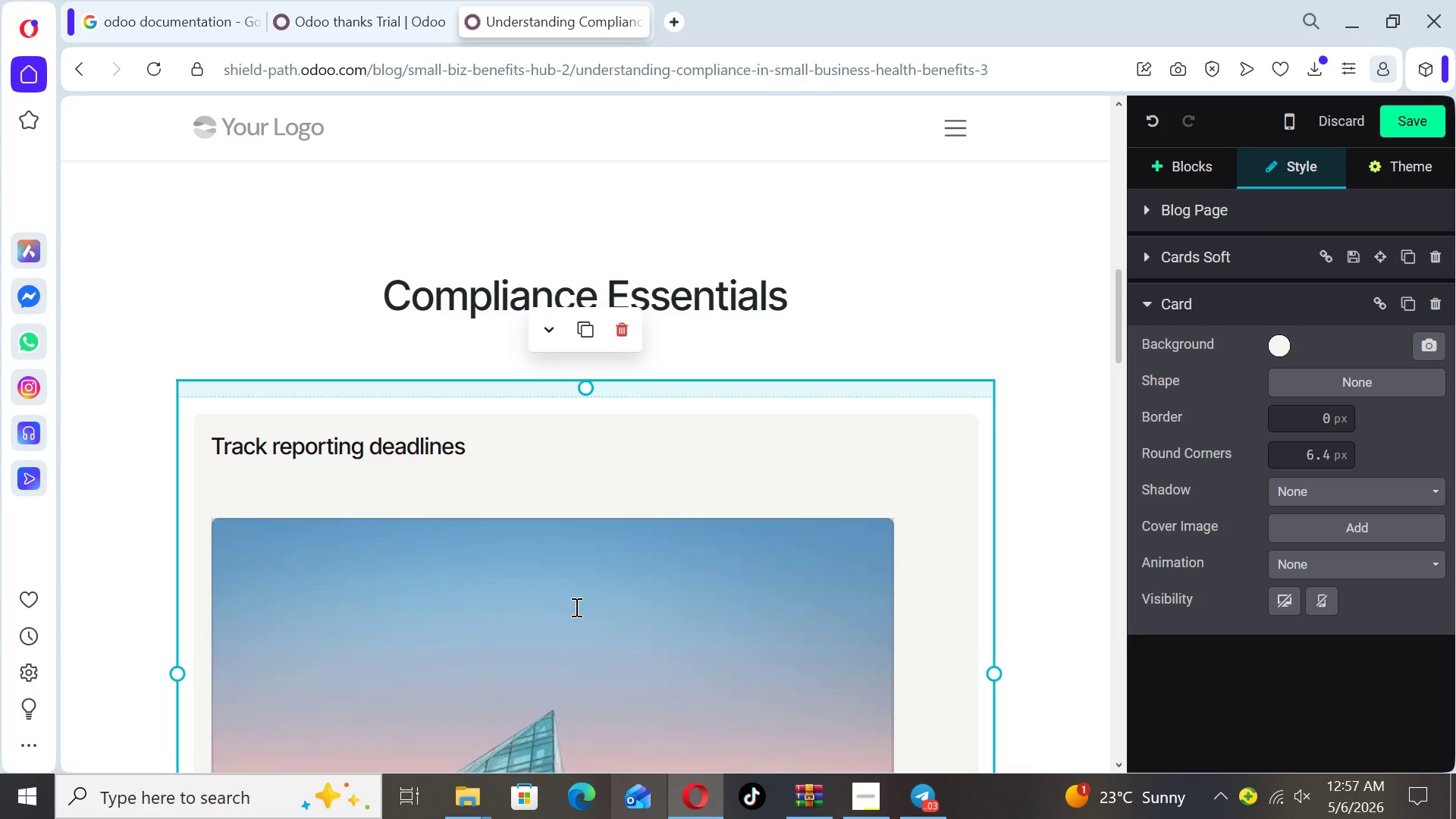 
double_click([575, 607])
 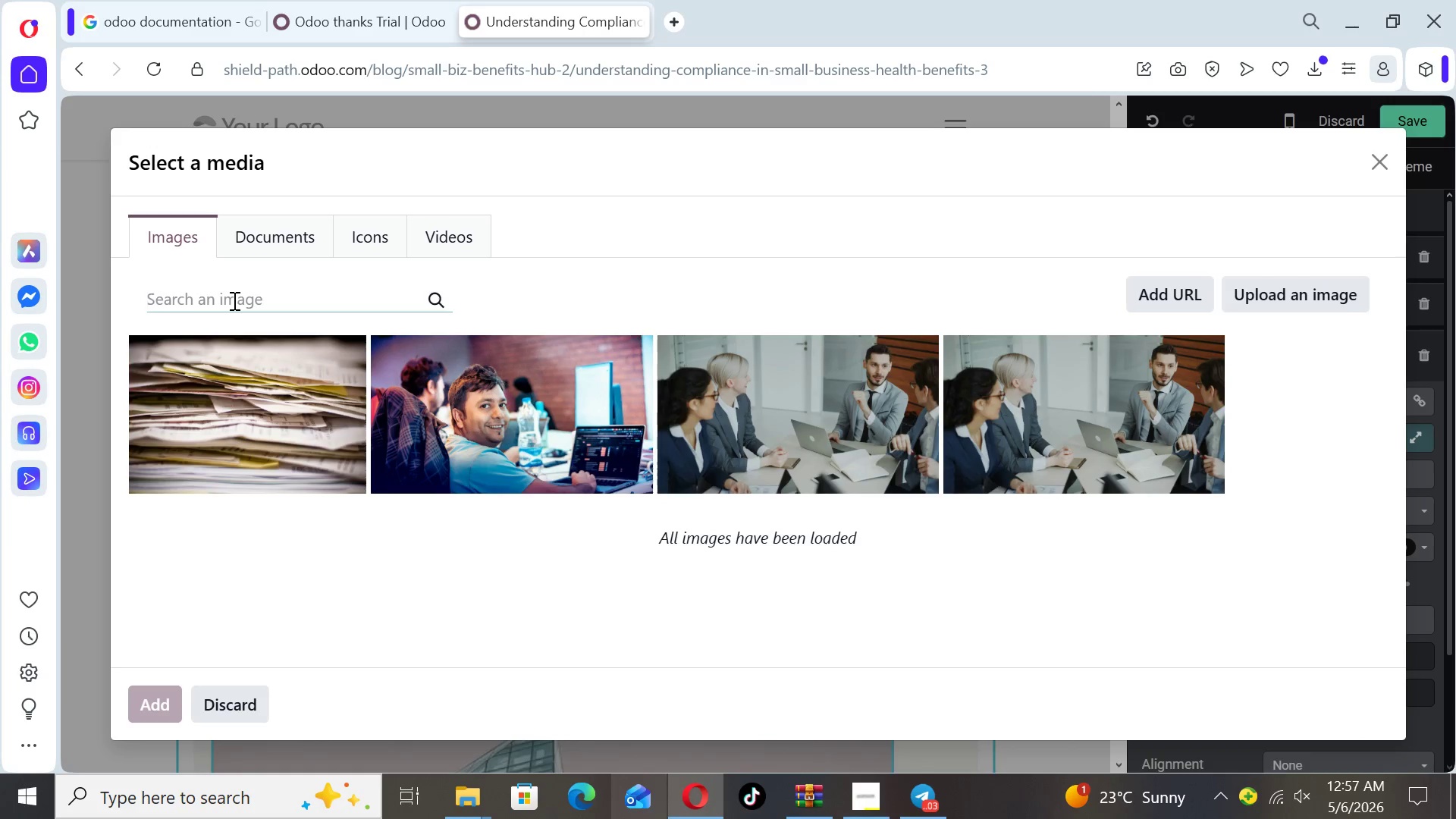 
type(deadline)
 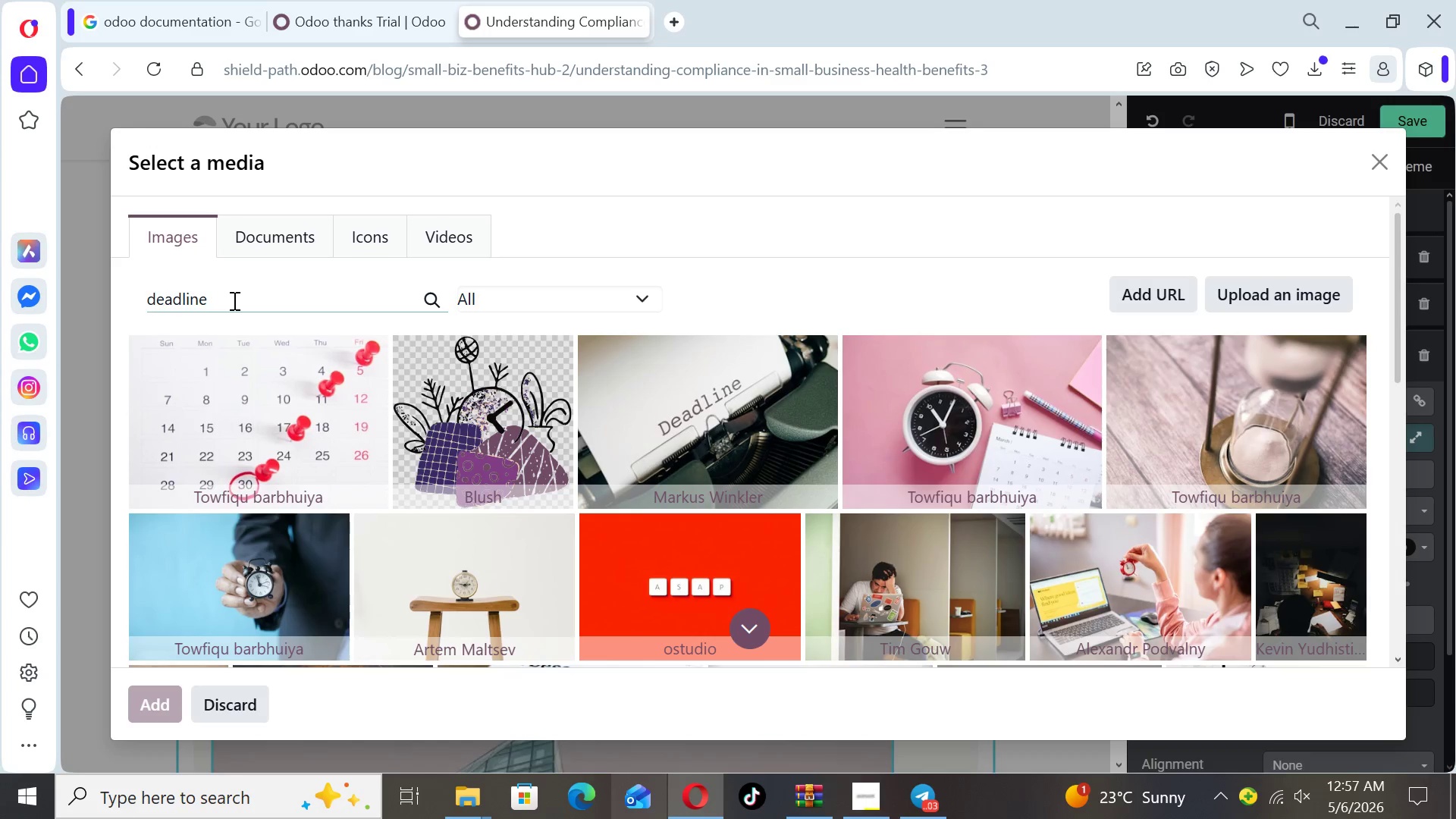 
wait(12.12)
 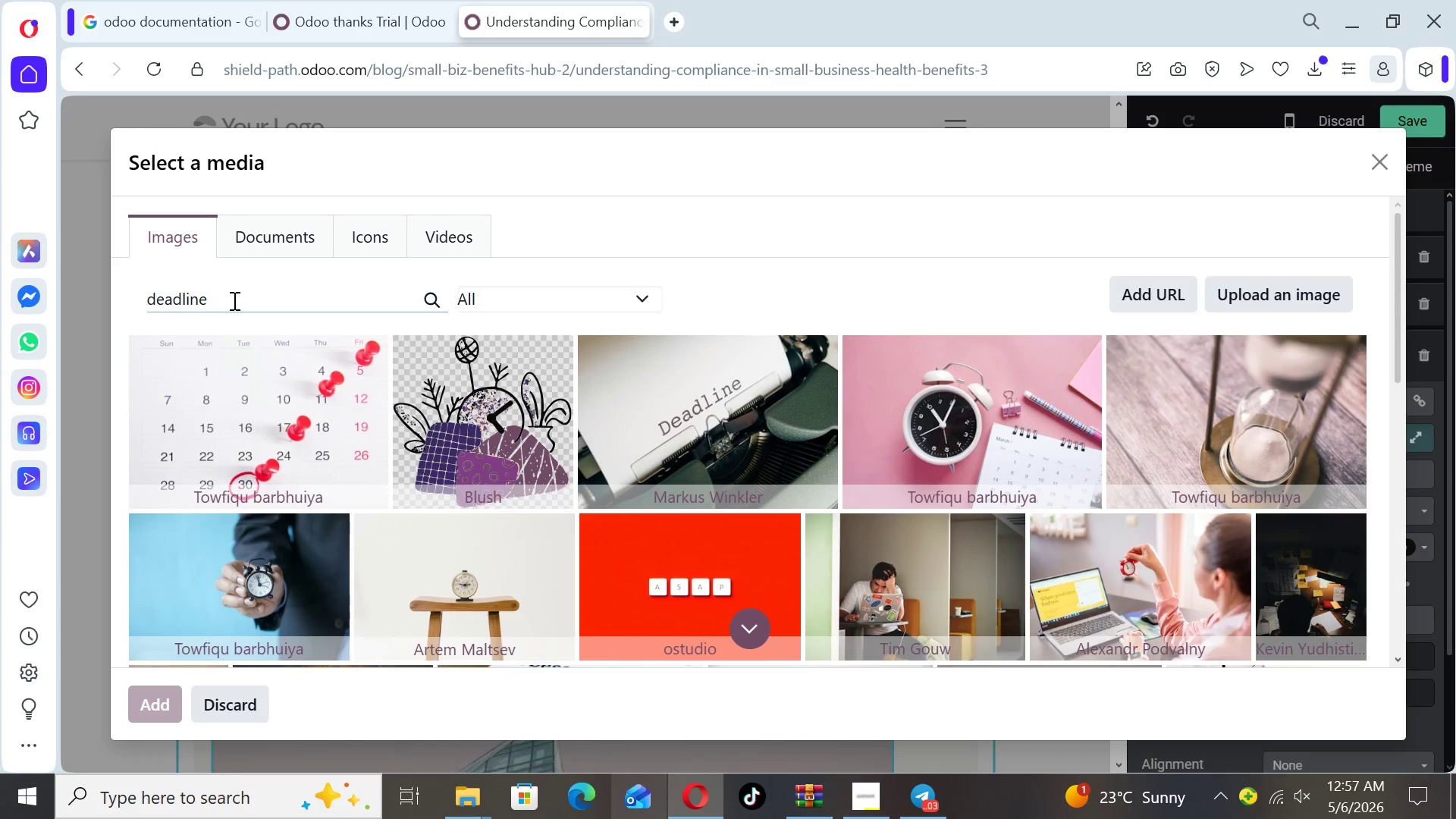 
left_click([278, 386])
 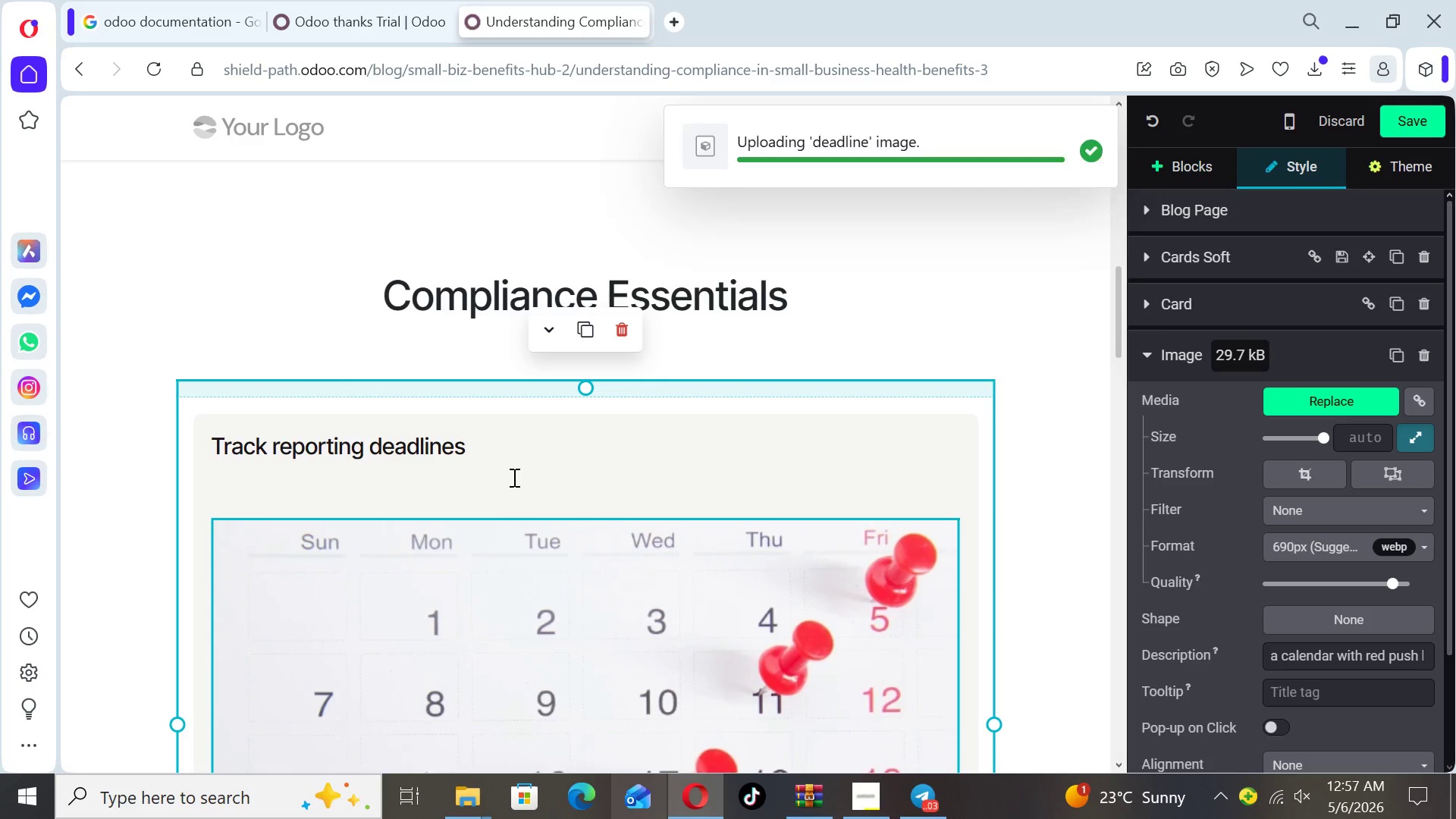 
wait(5.47)
 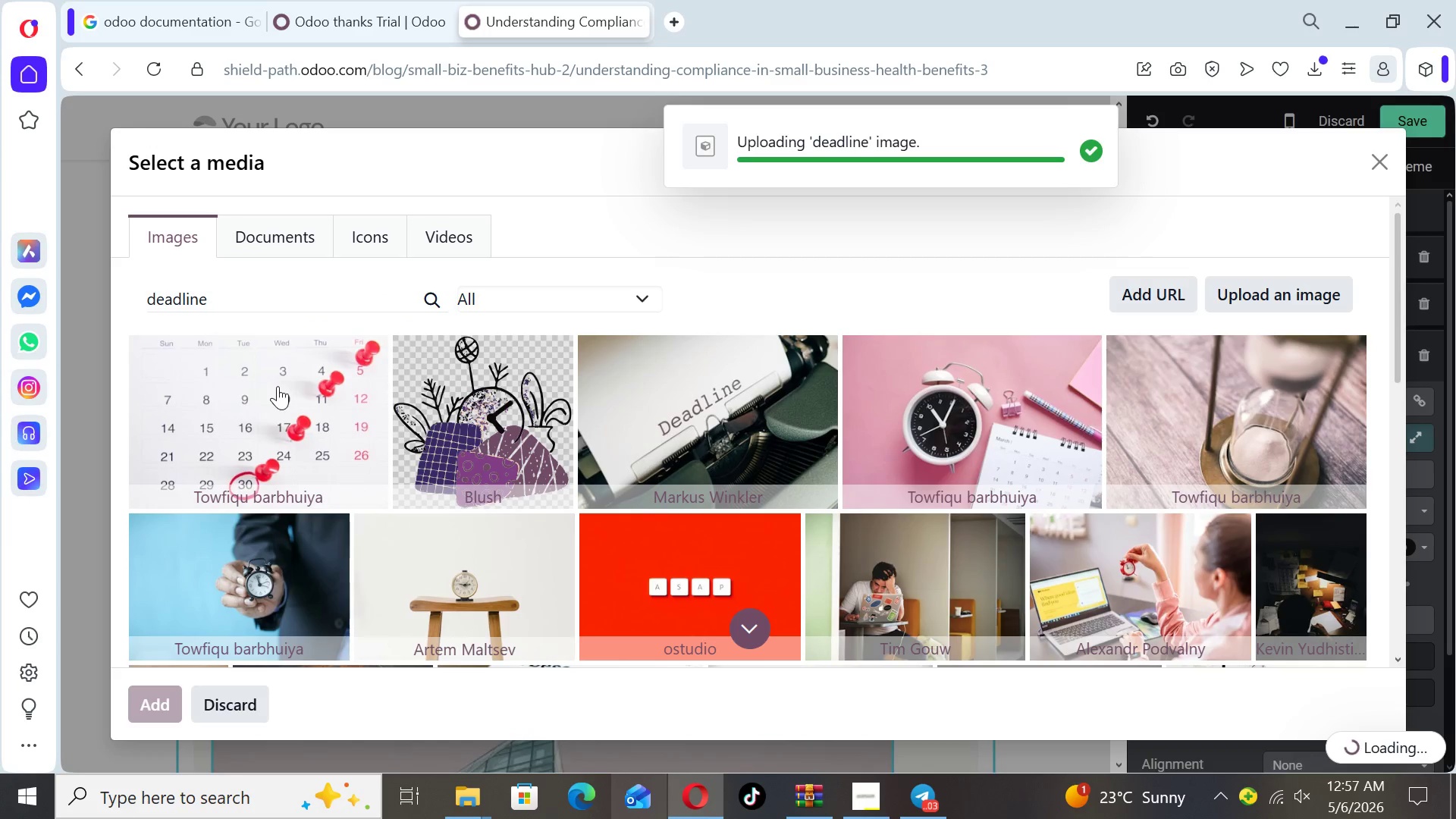 
left_click([1068, 571])
 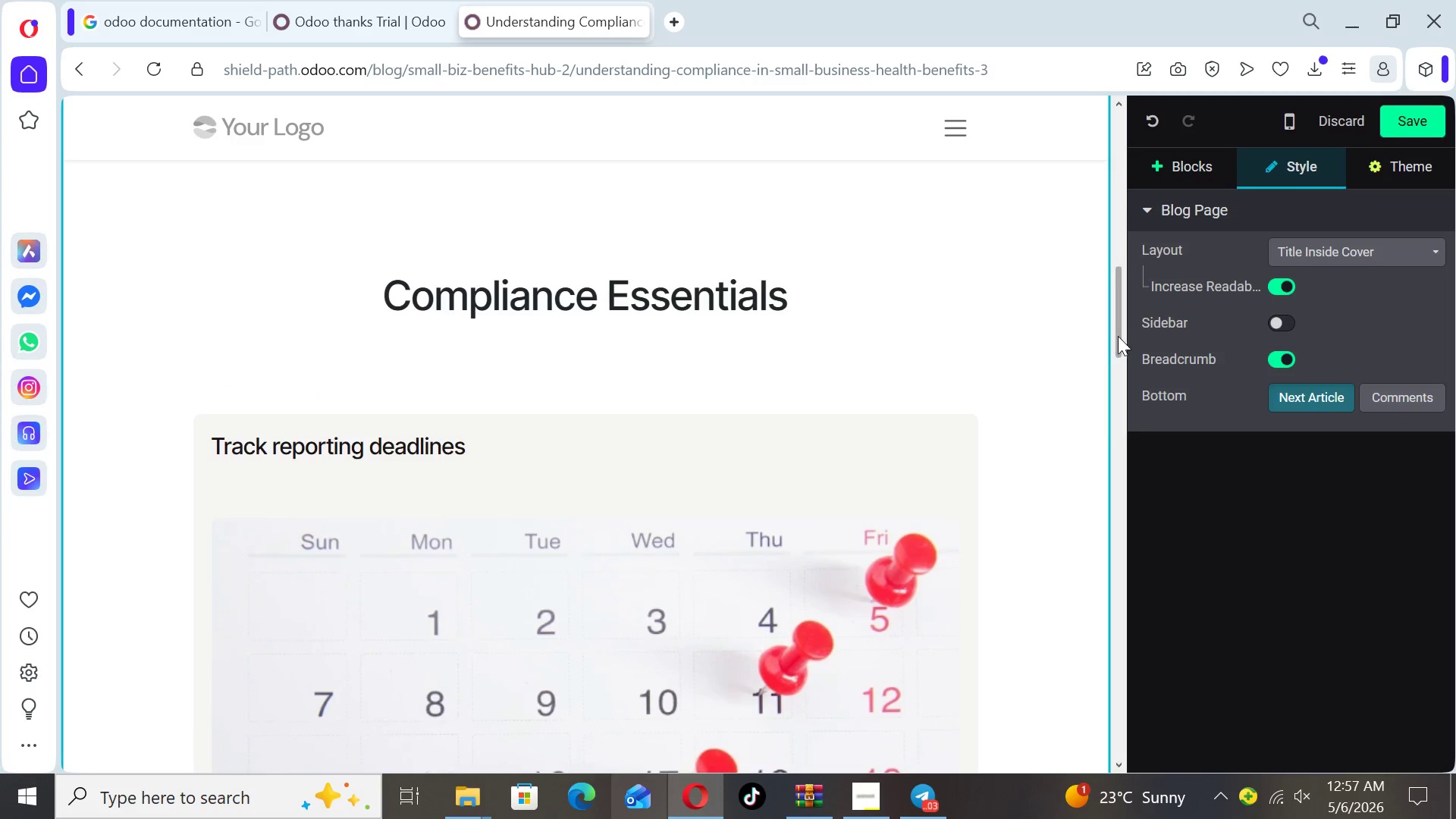 
left_click_drag(start_coordinate=[1119, 337], to_coordinate=[1103, 454])
 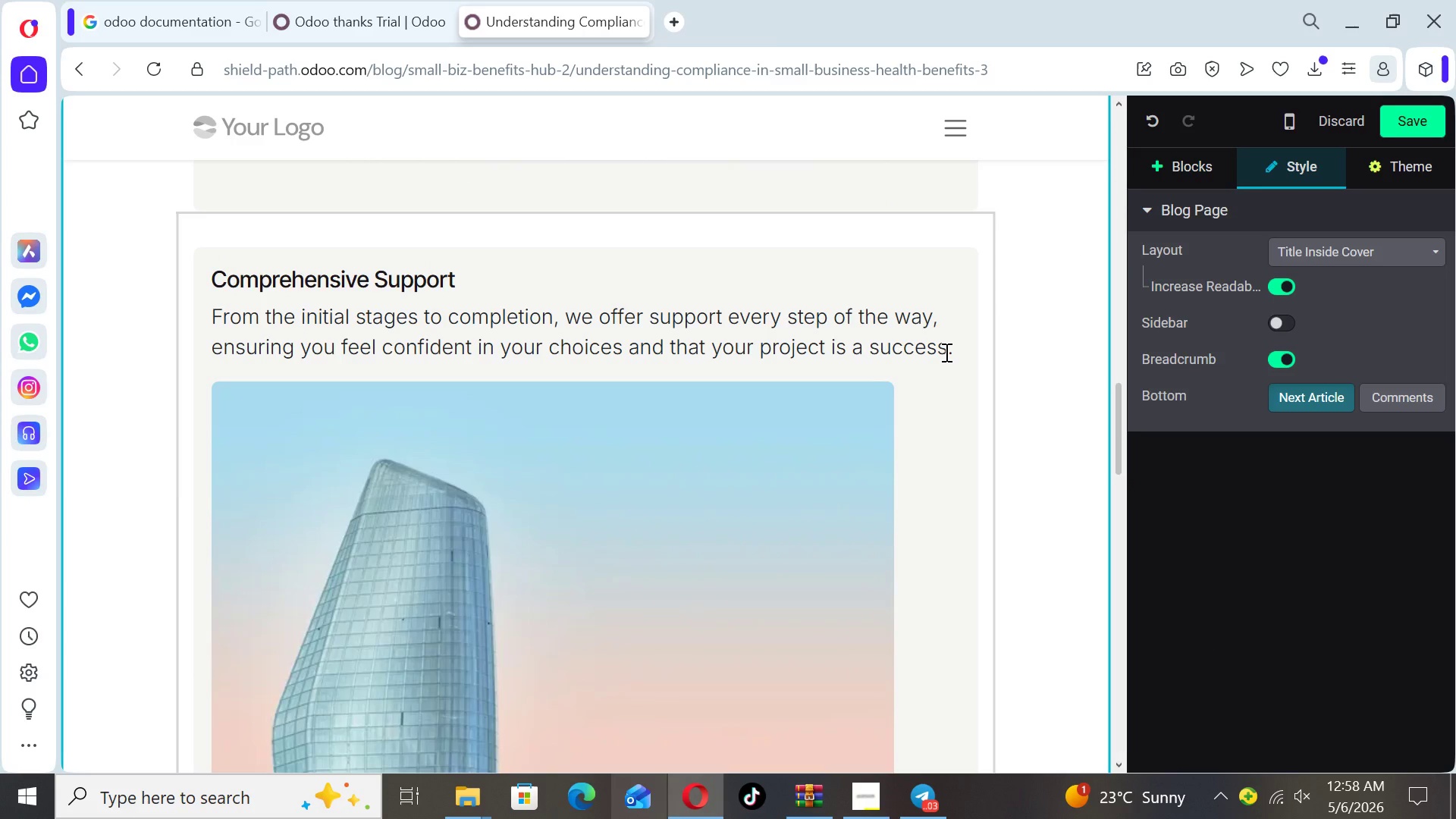 
left_click([945, 352])
 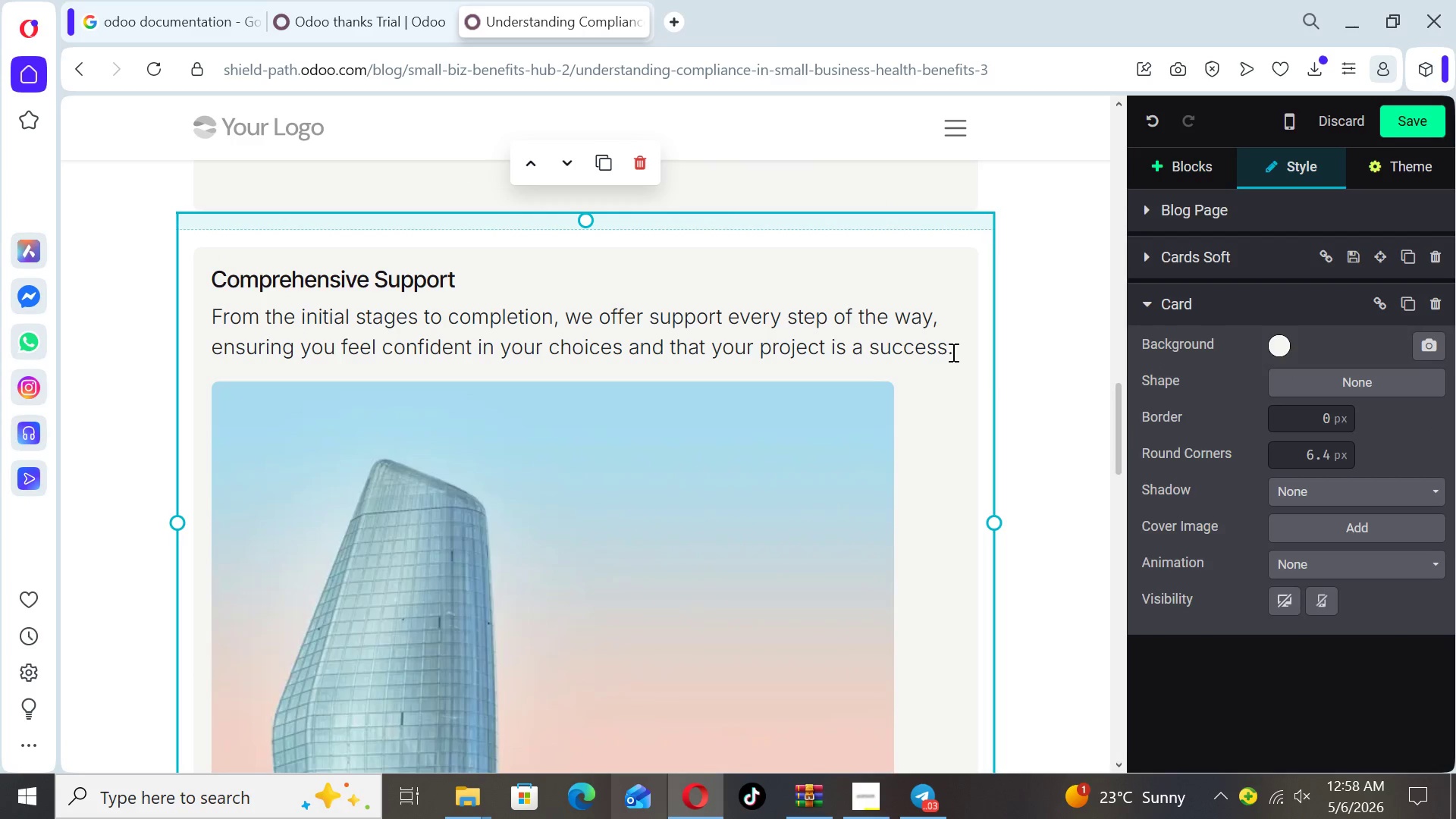 
left_click([953, 352])
 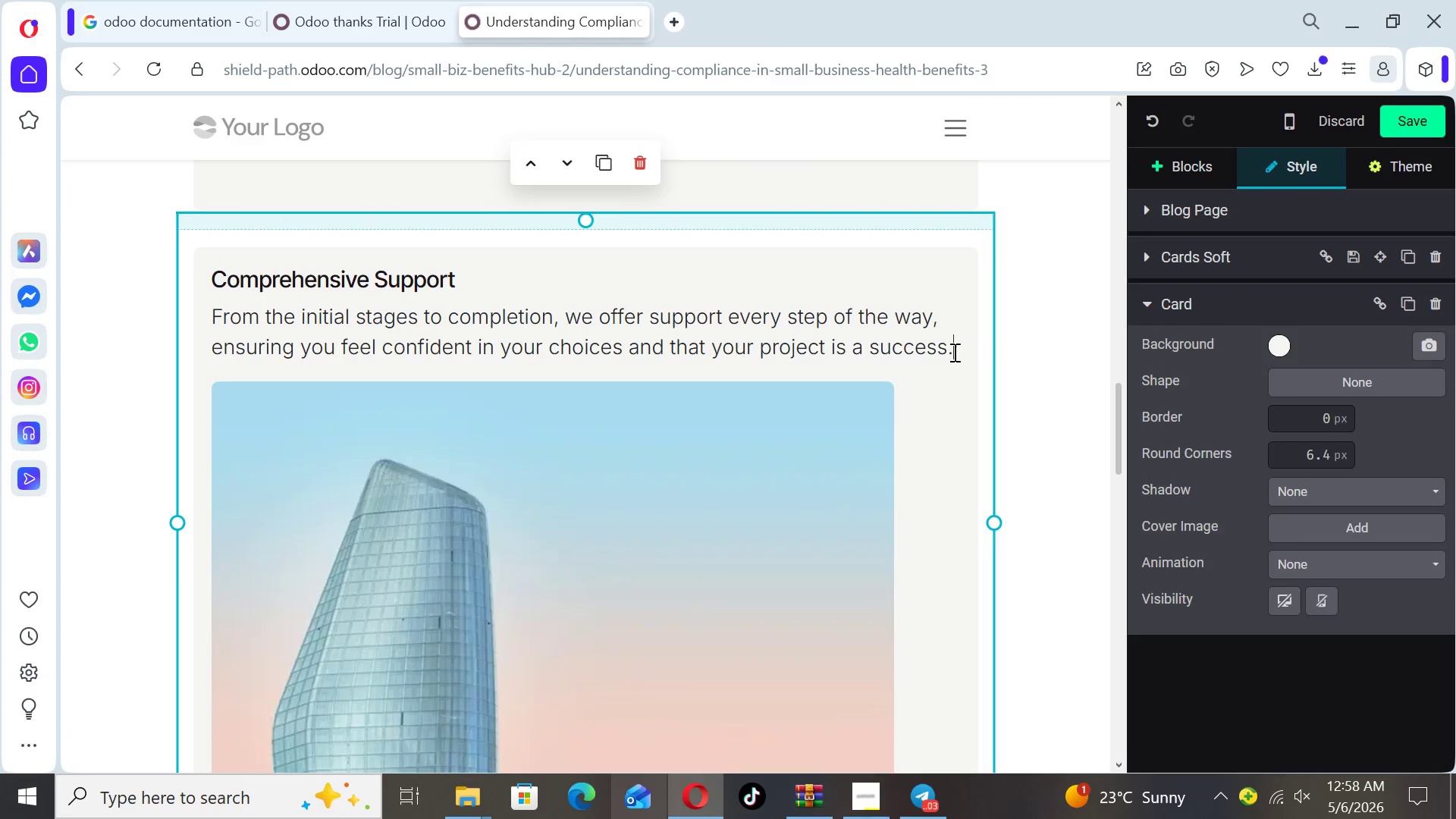 
left_click_drag(start_coordinate=[953, 352], to_coordinate=[193, 316])
 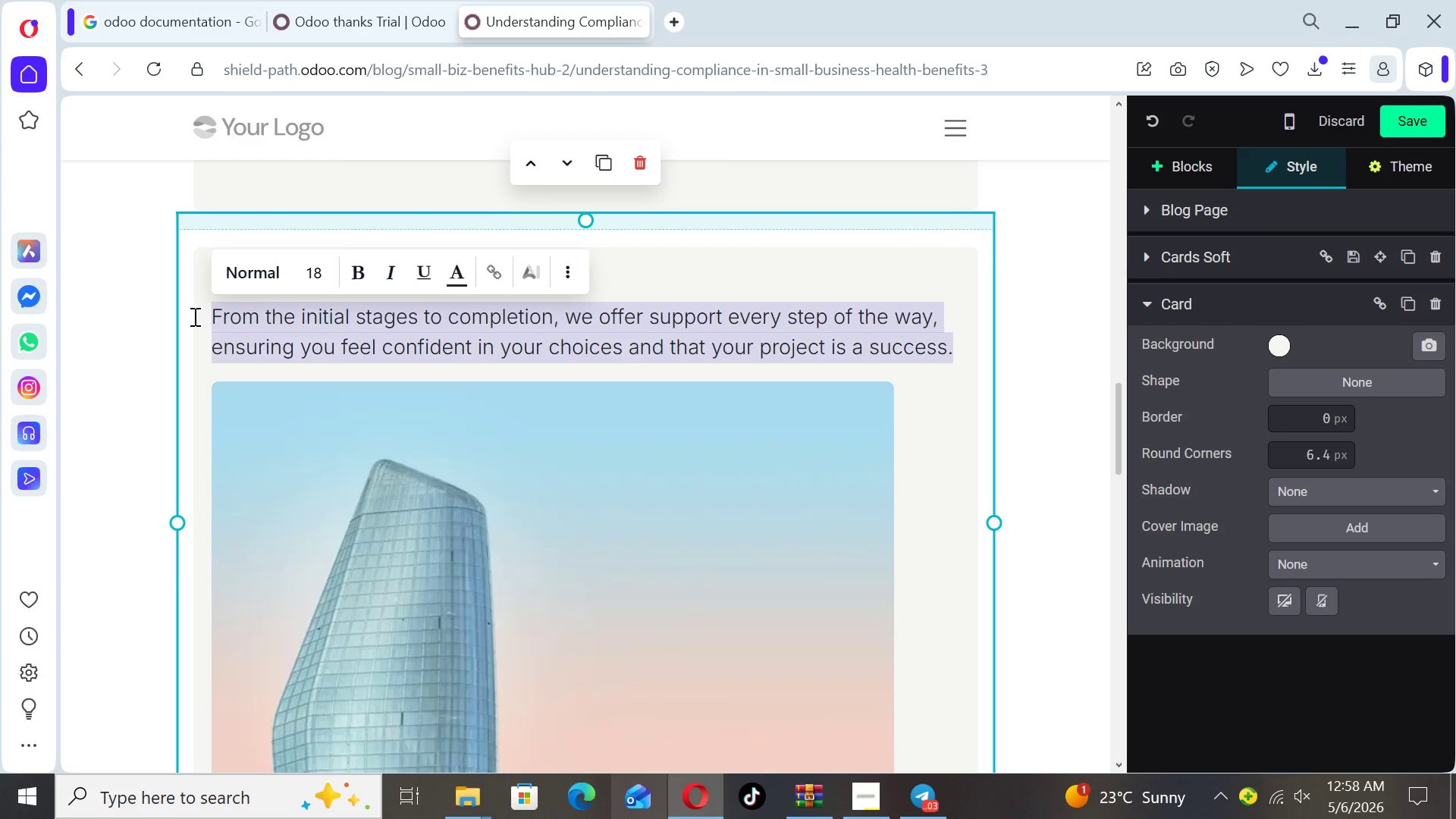 
key(Backspace)
 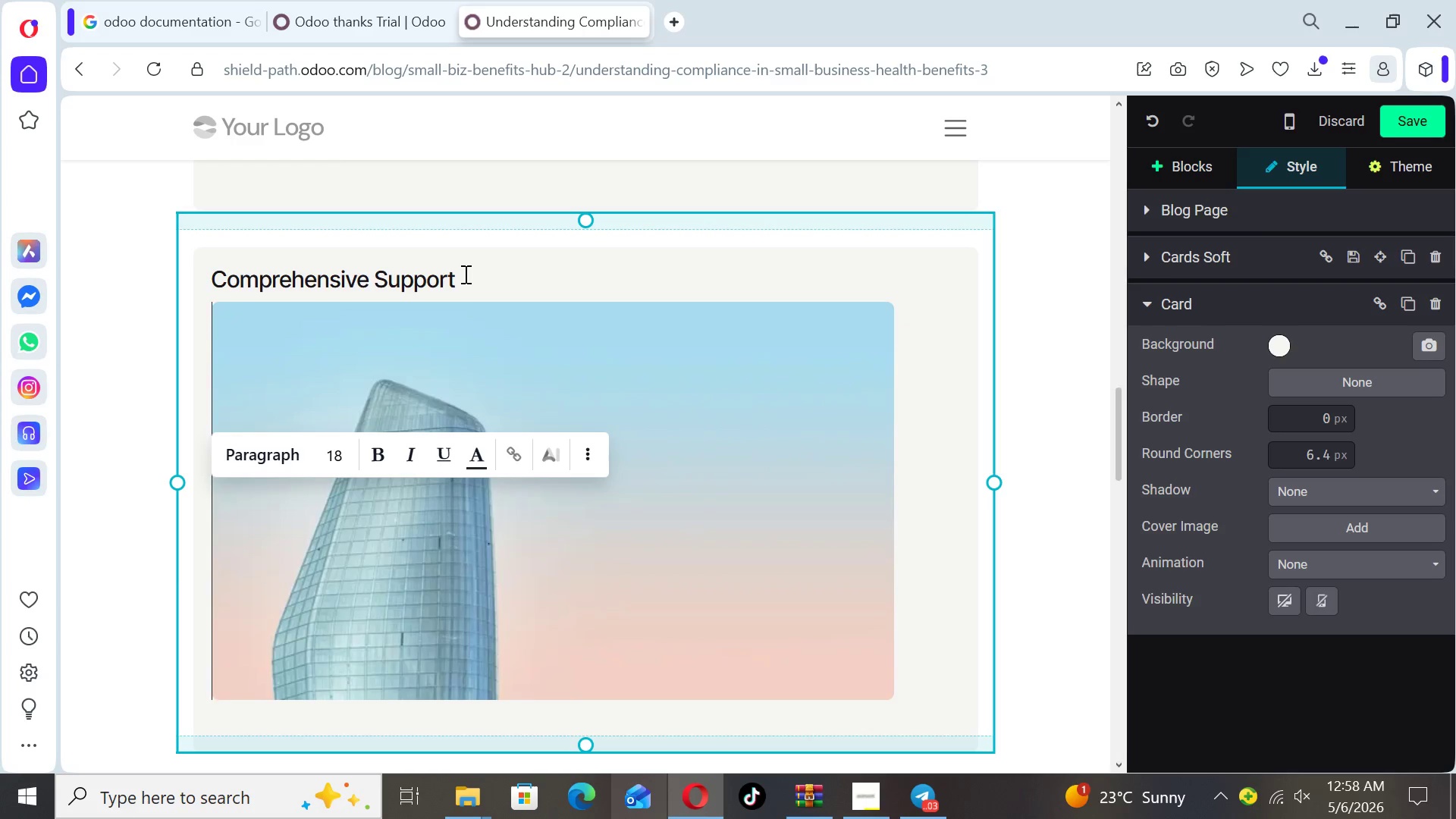 
left_click_drag(start_coordinate=[462, 280], to_coordinate=[218, 287])
 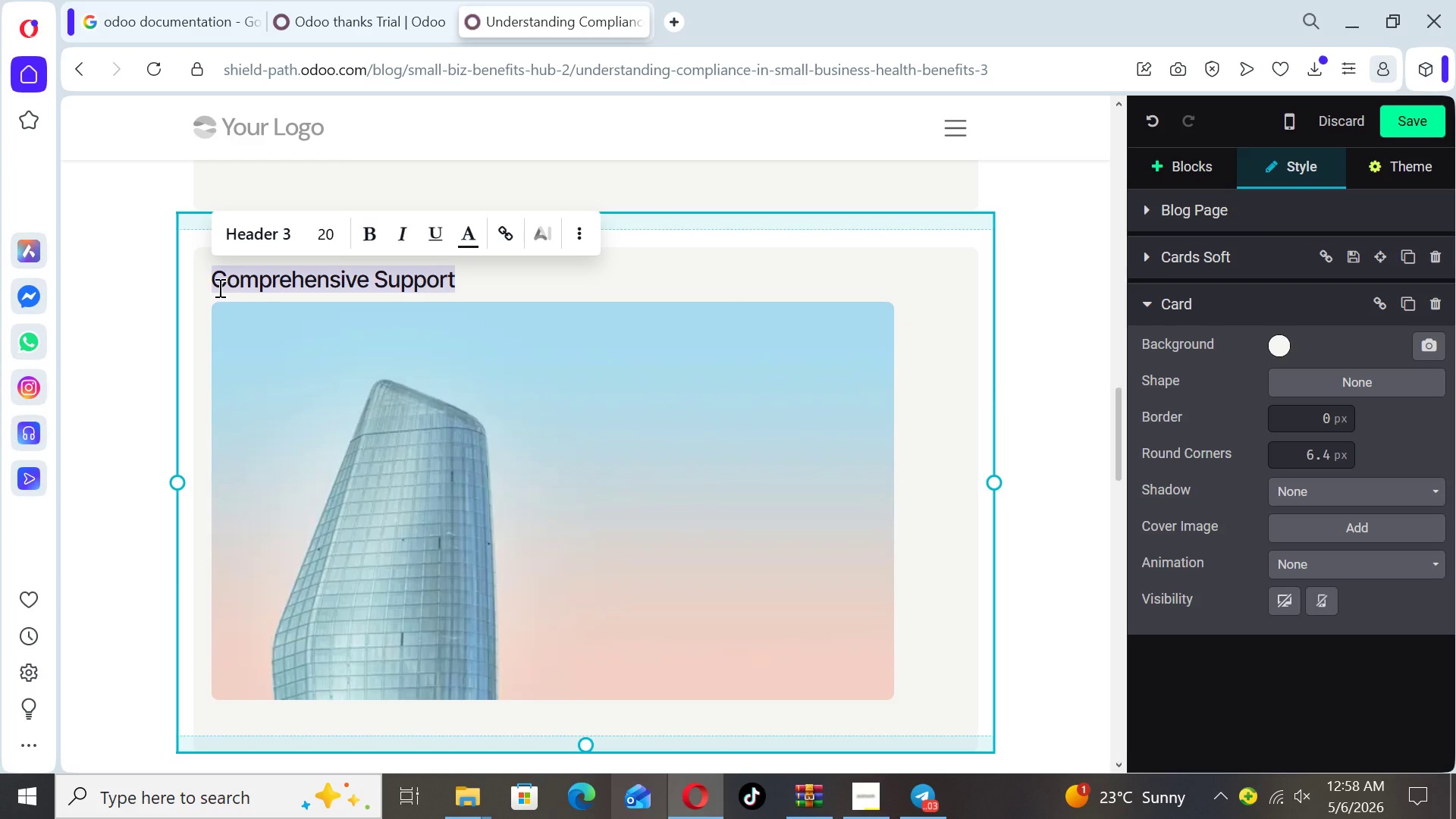 
type(Maintain documentation)
 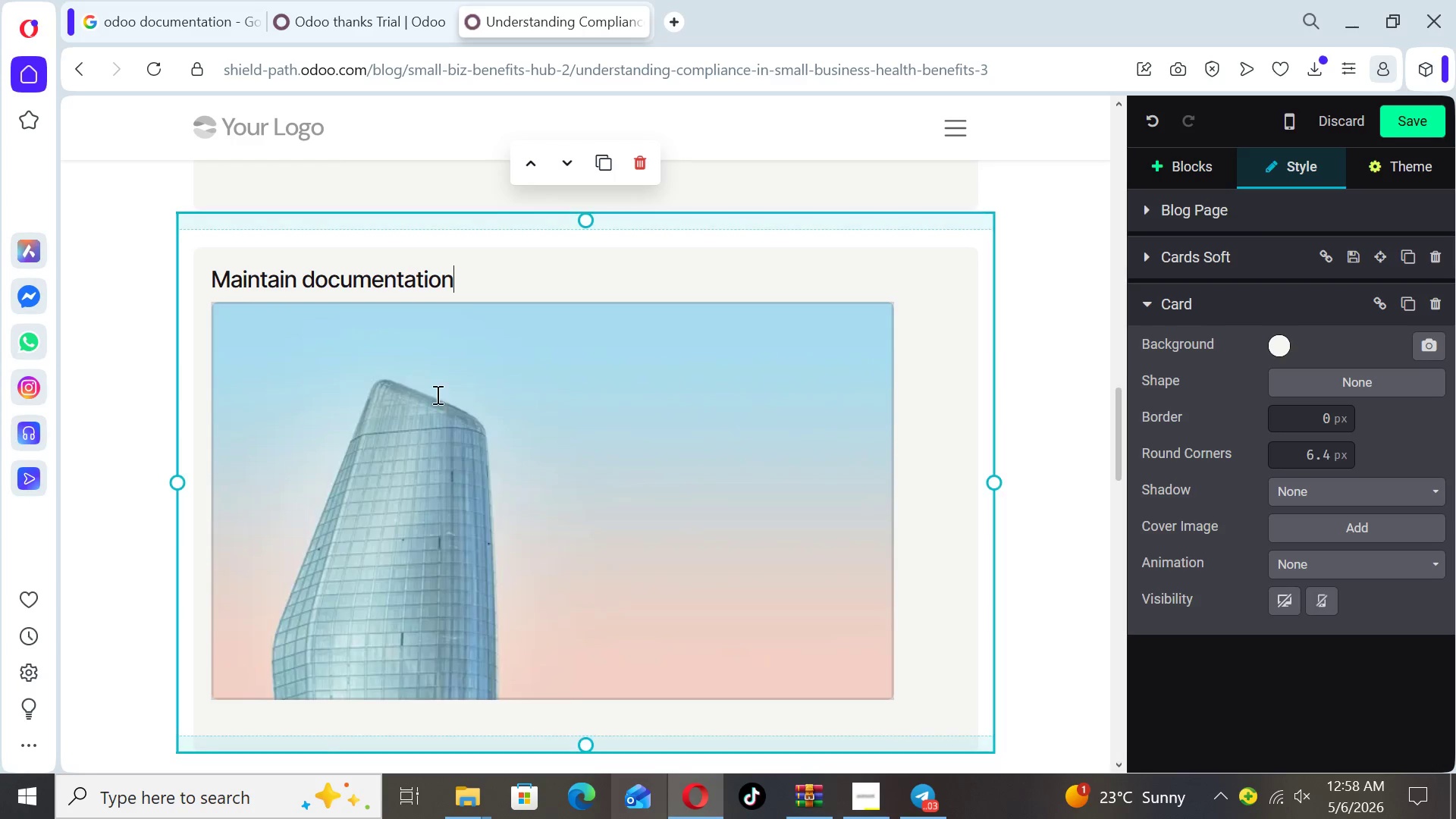 
double_click([457, 433])
 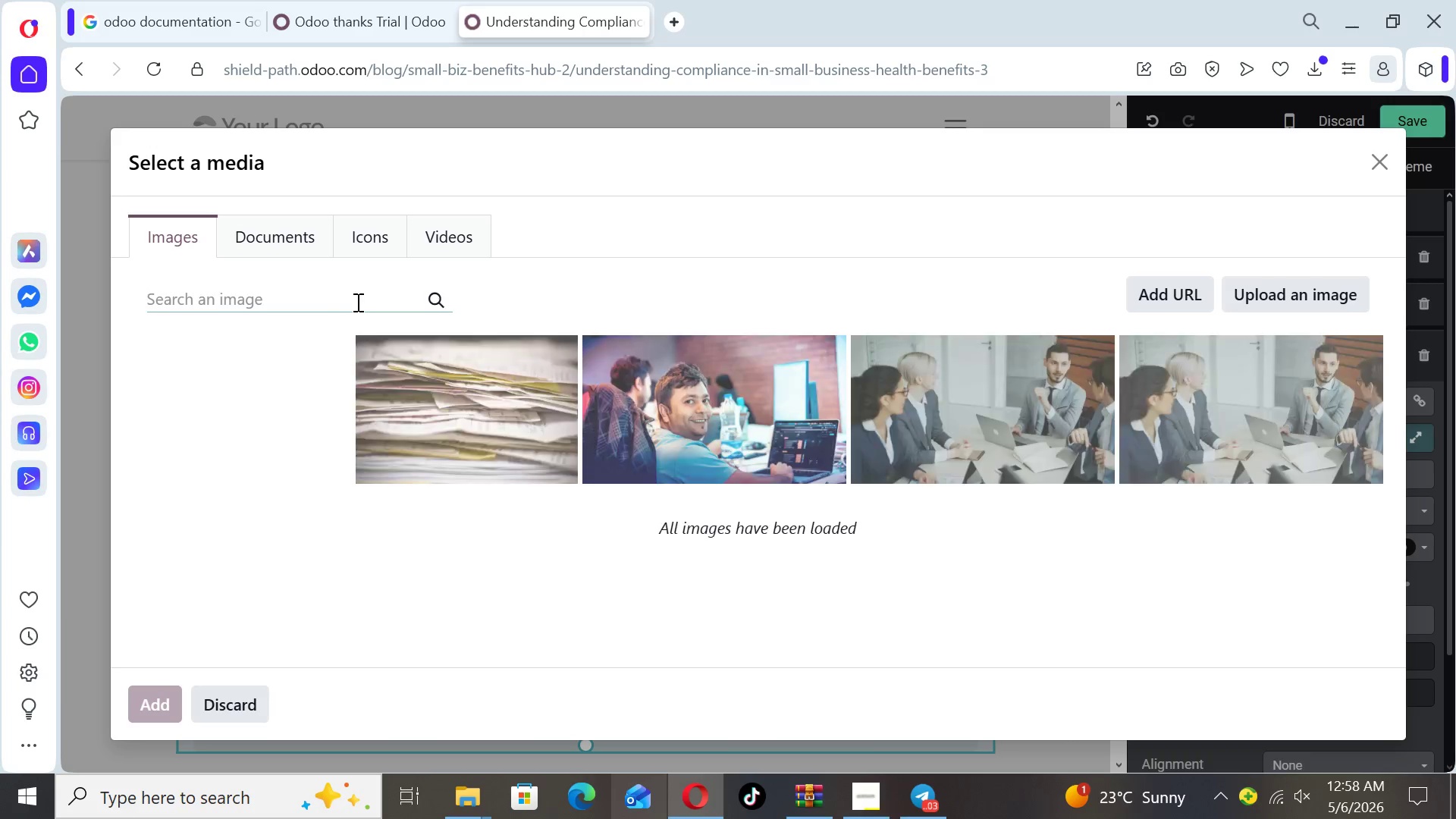 
left_click([276, 300])
 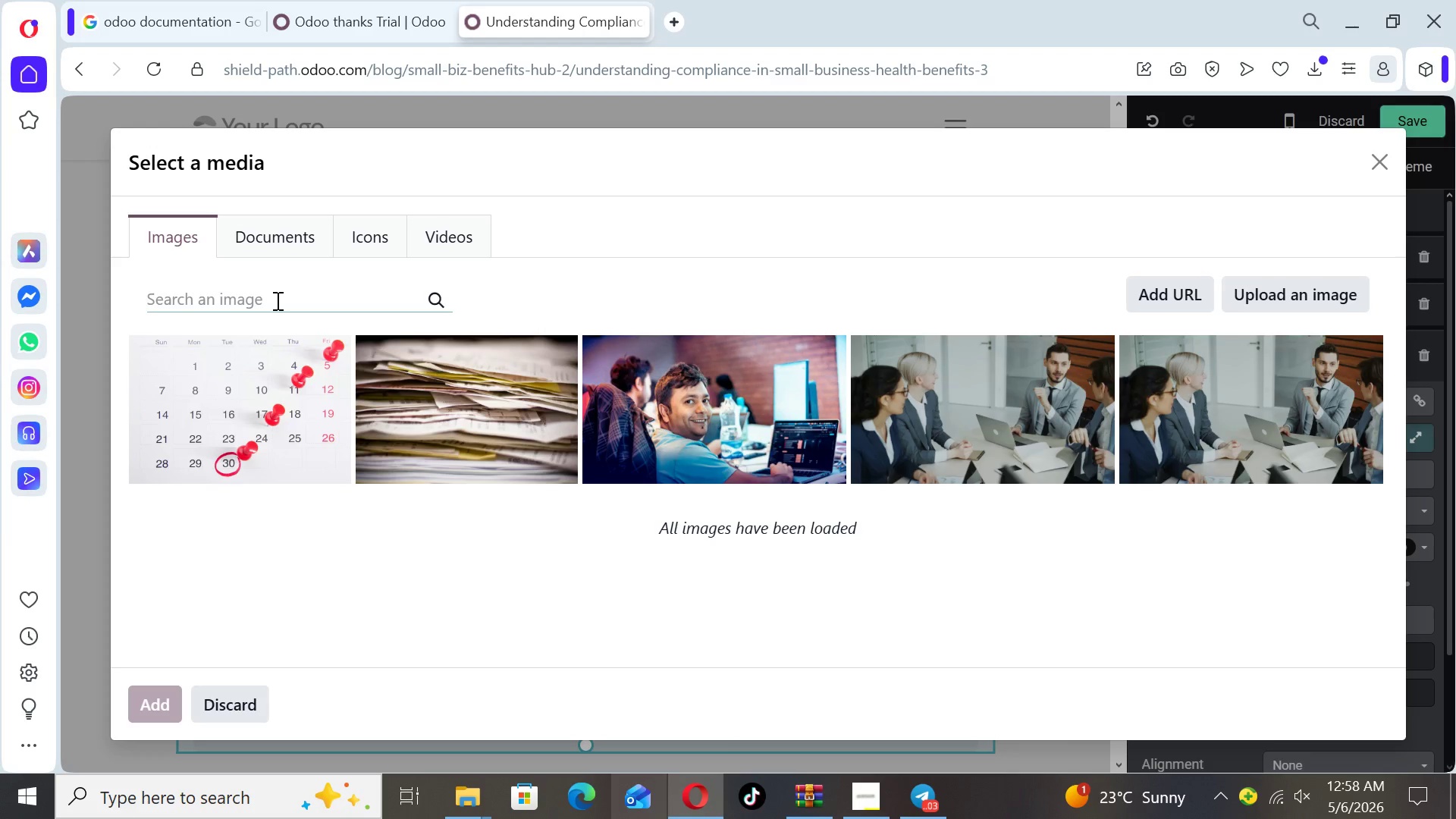 
type(documentation)
 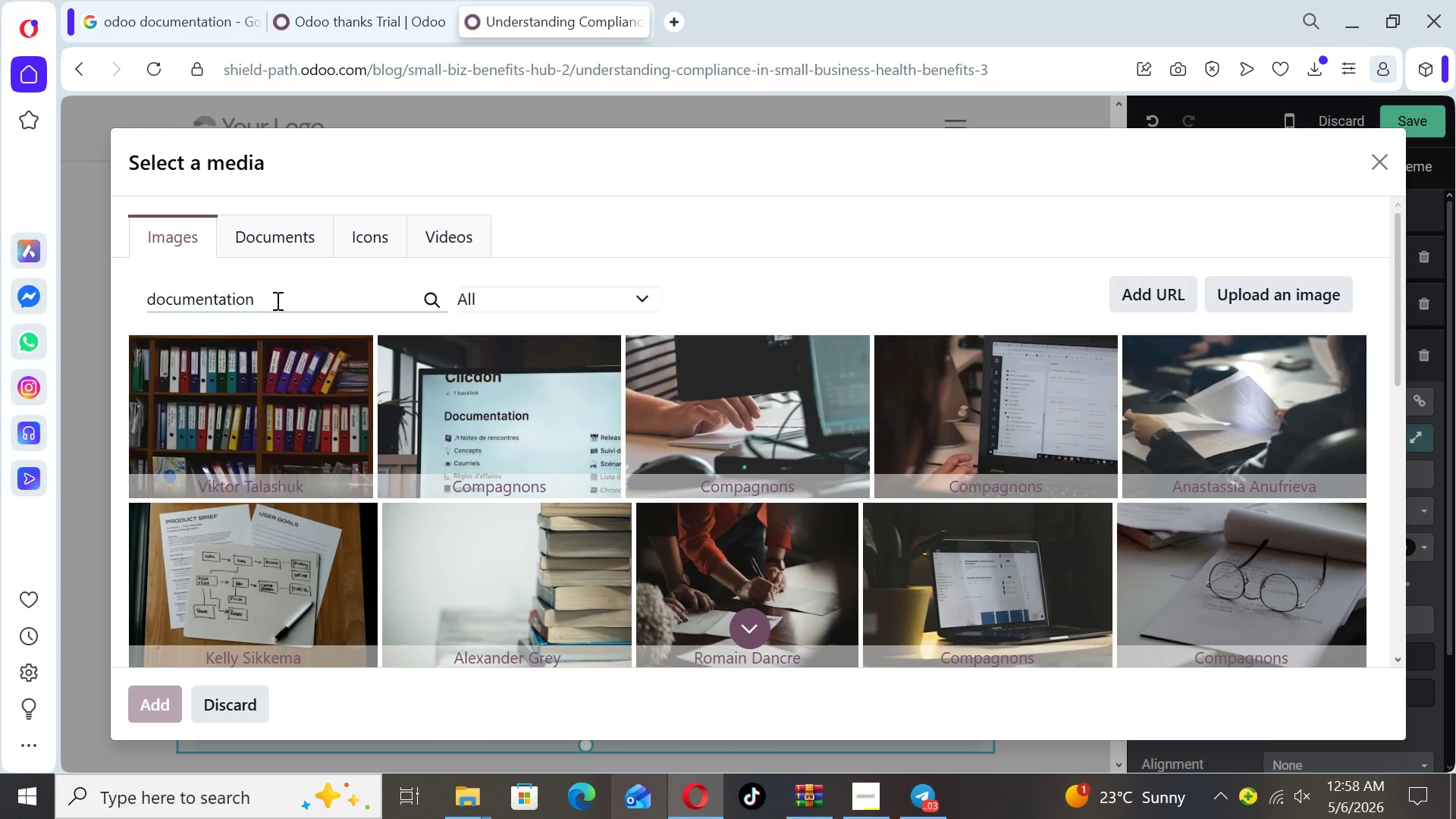 
wait(13.12)
 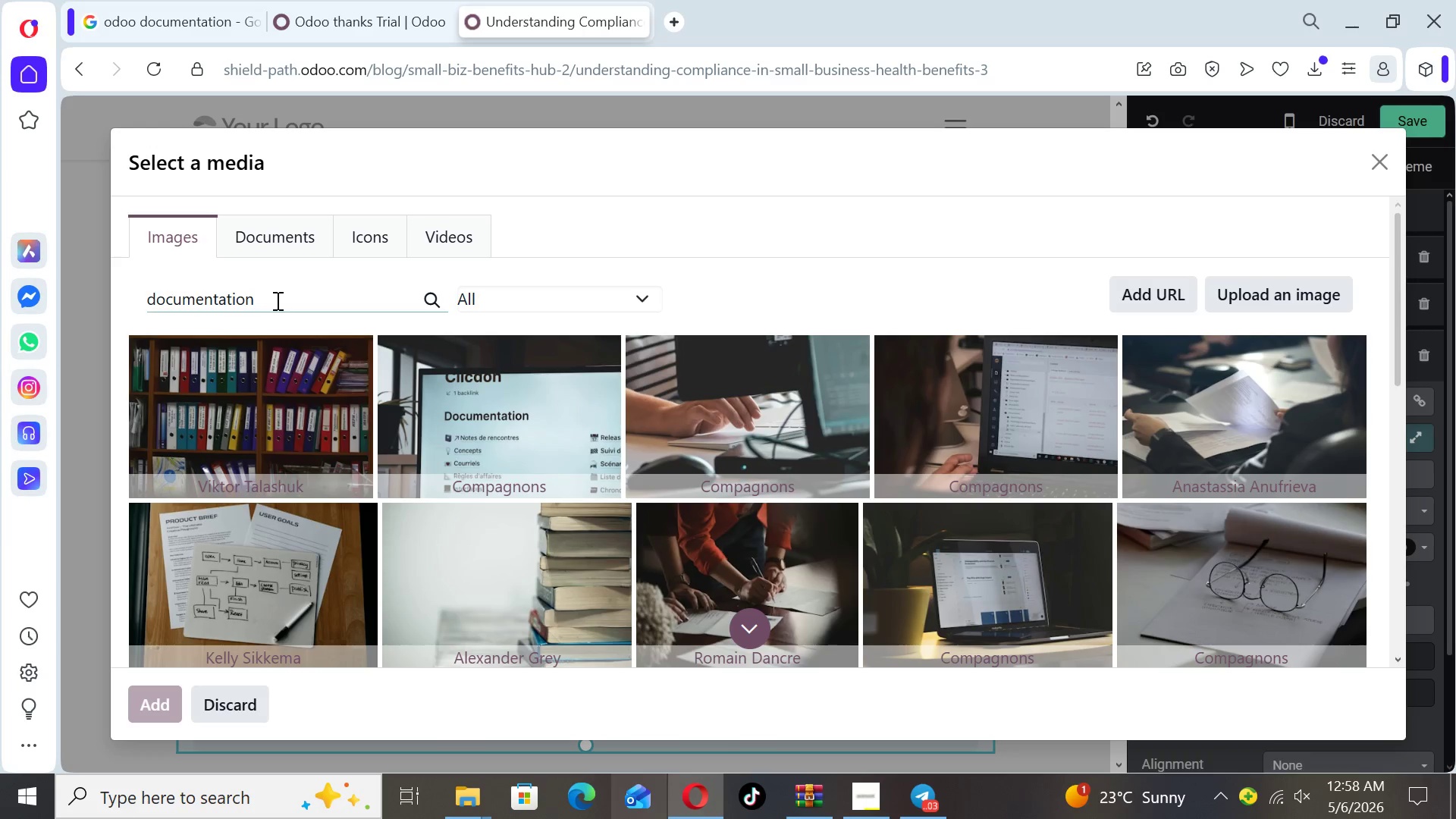 
left_click([243, 389])
 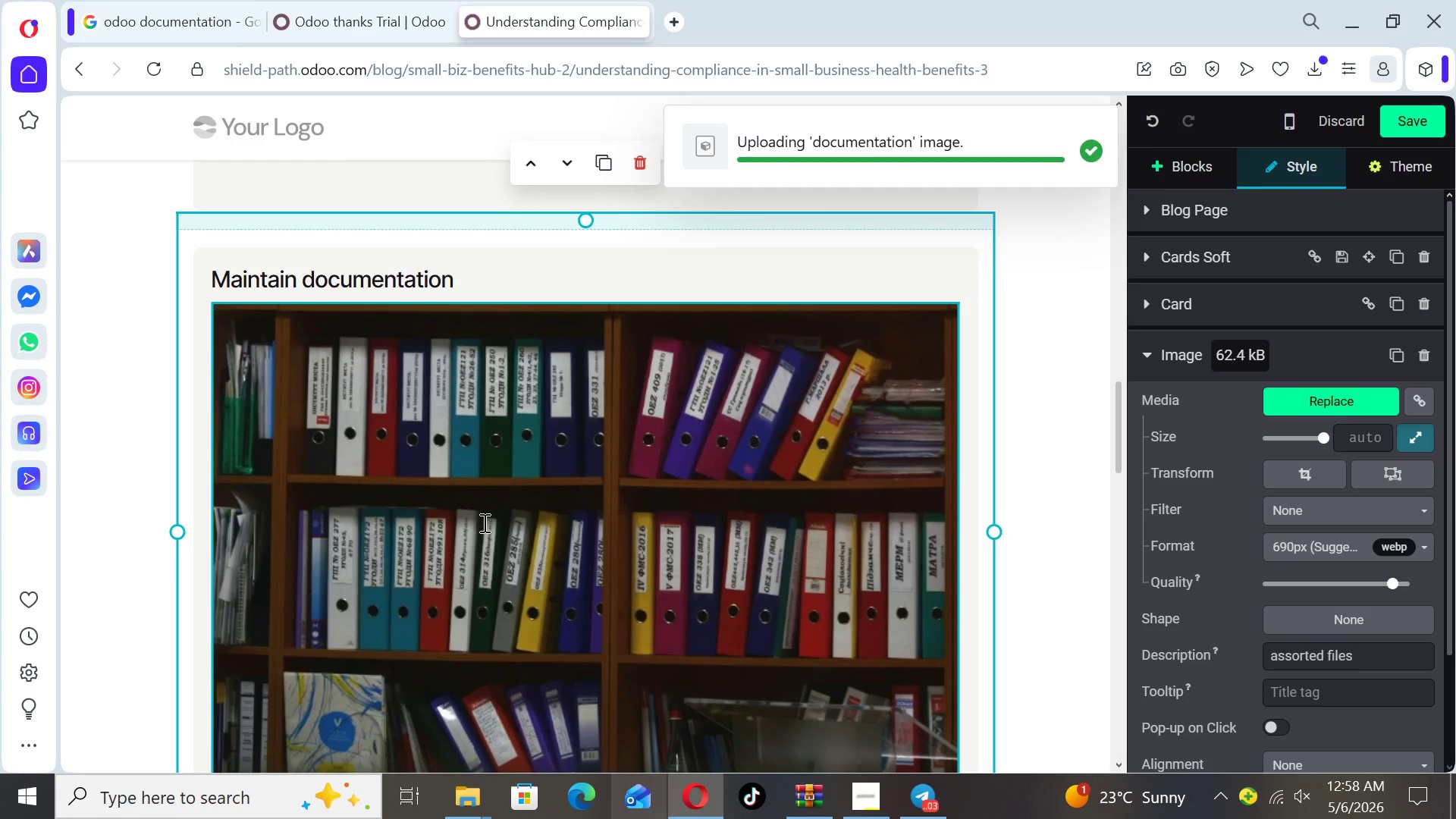 
wait(5.44)
 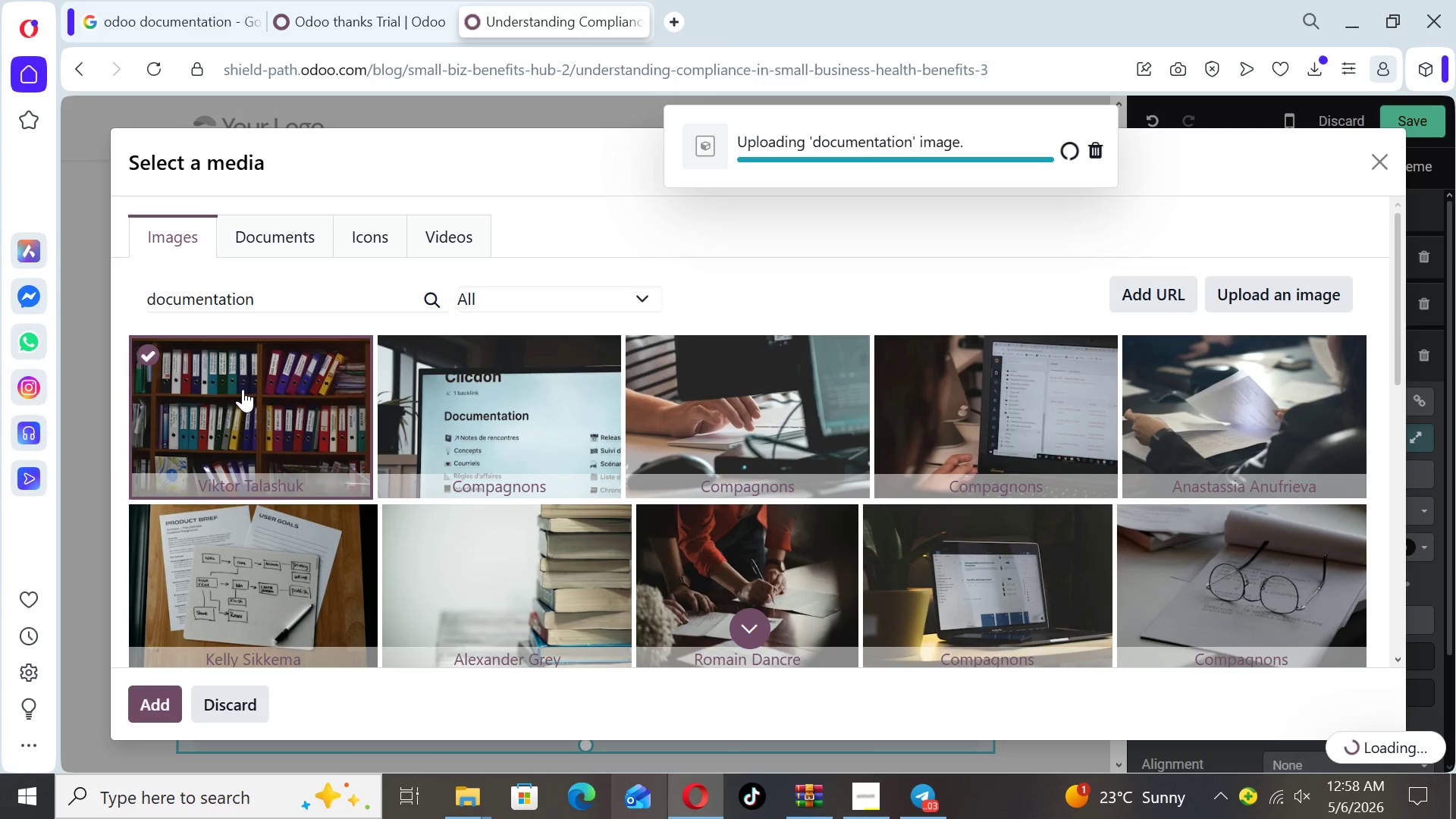 
left_click([1059, 588])
 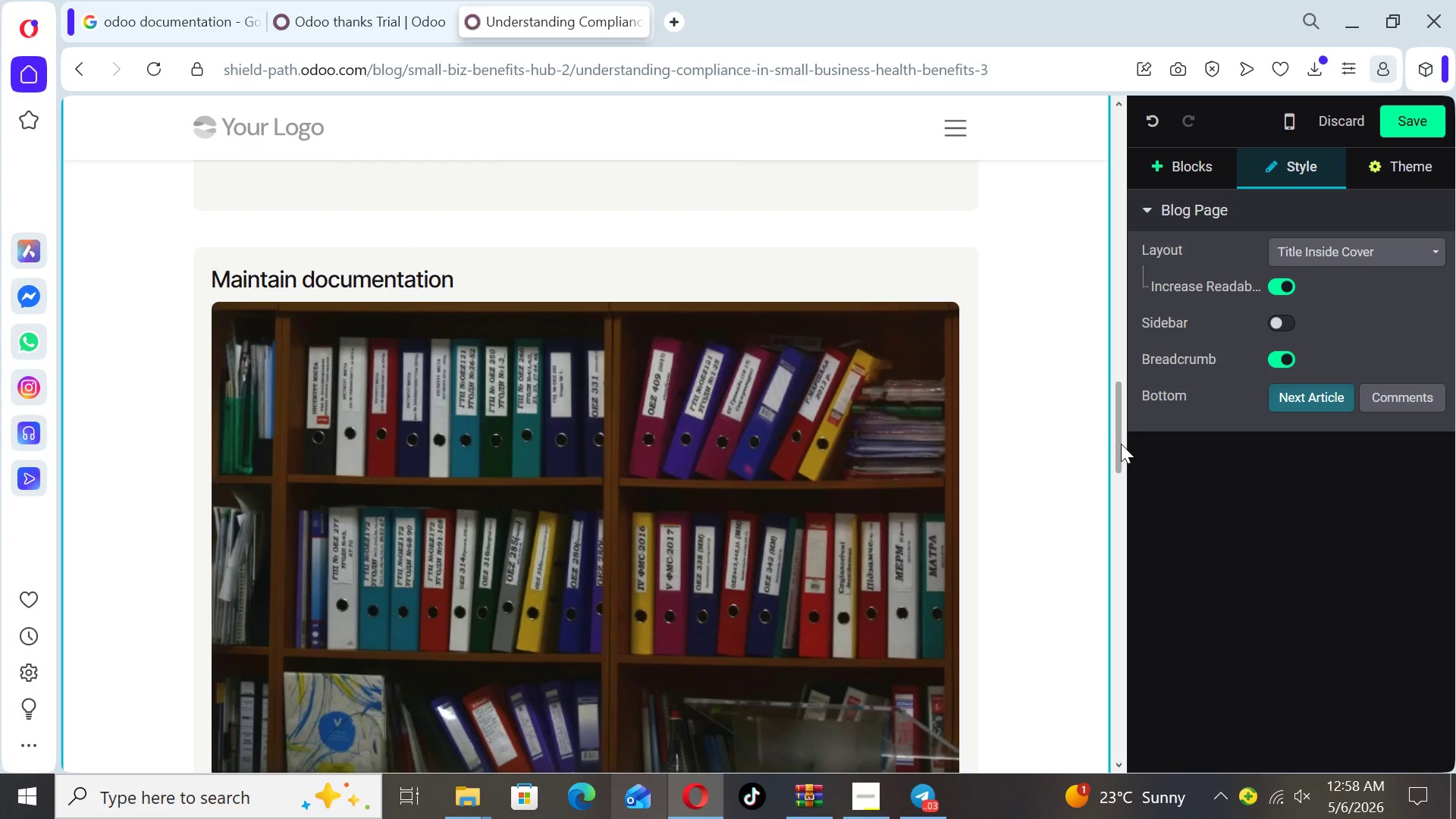 
left_click_drag(start_coordinate=[1122, 444], to_coordinate=[1112, 541])
 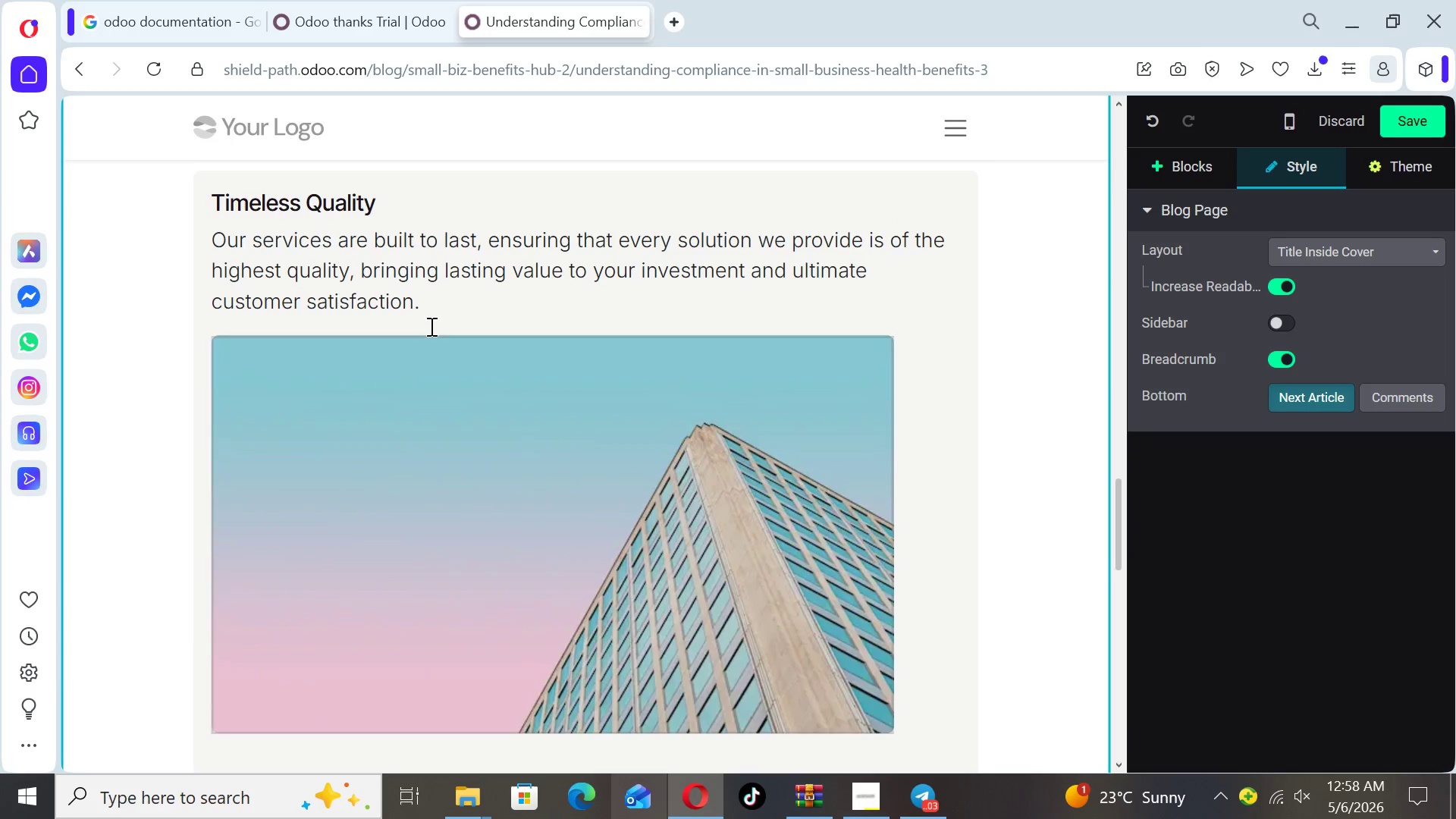 
left_click([431, 311])
 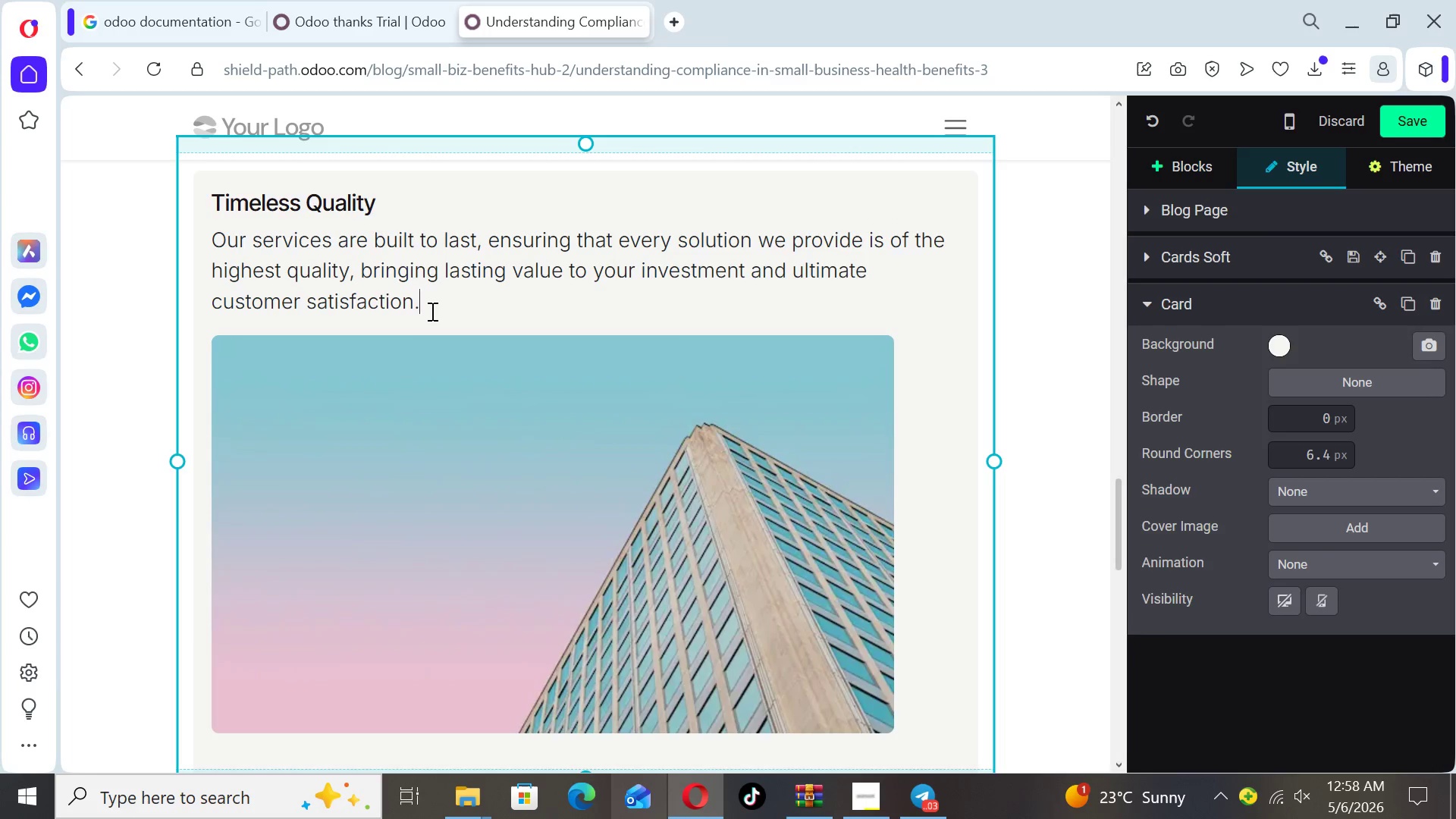 
left_click_drag(start_coordinate=[431, 311], to_coordinate=[221, 225])
 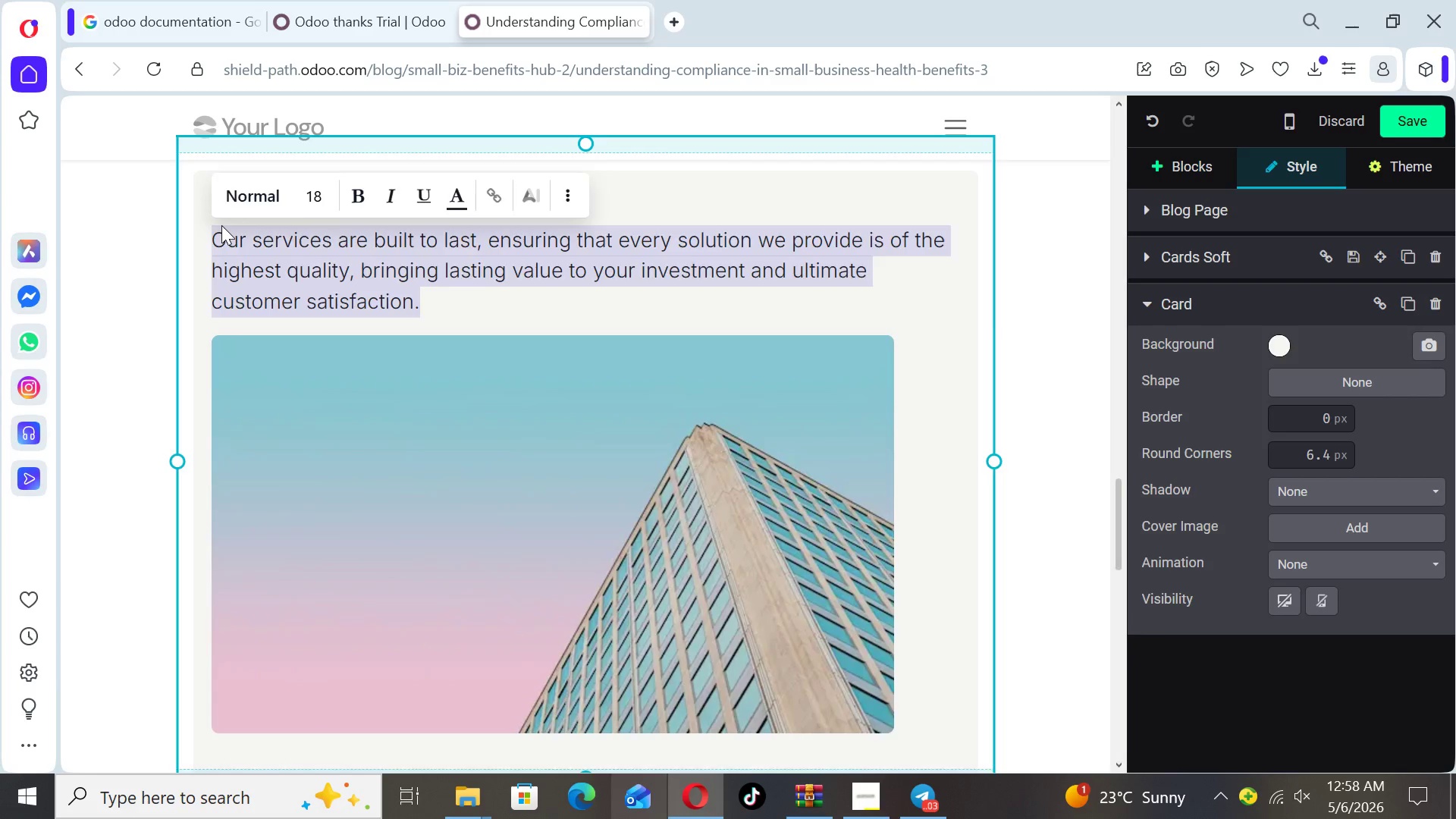 
key(Backspace)
 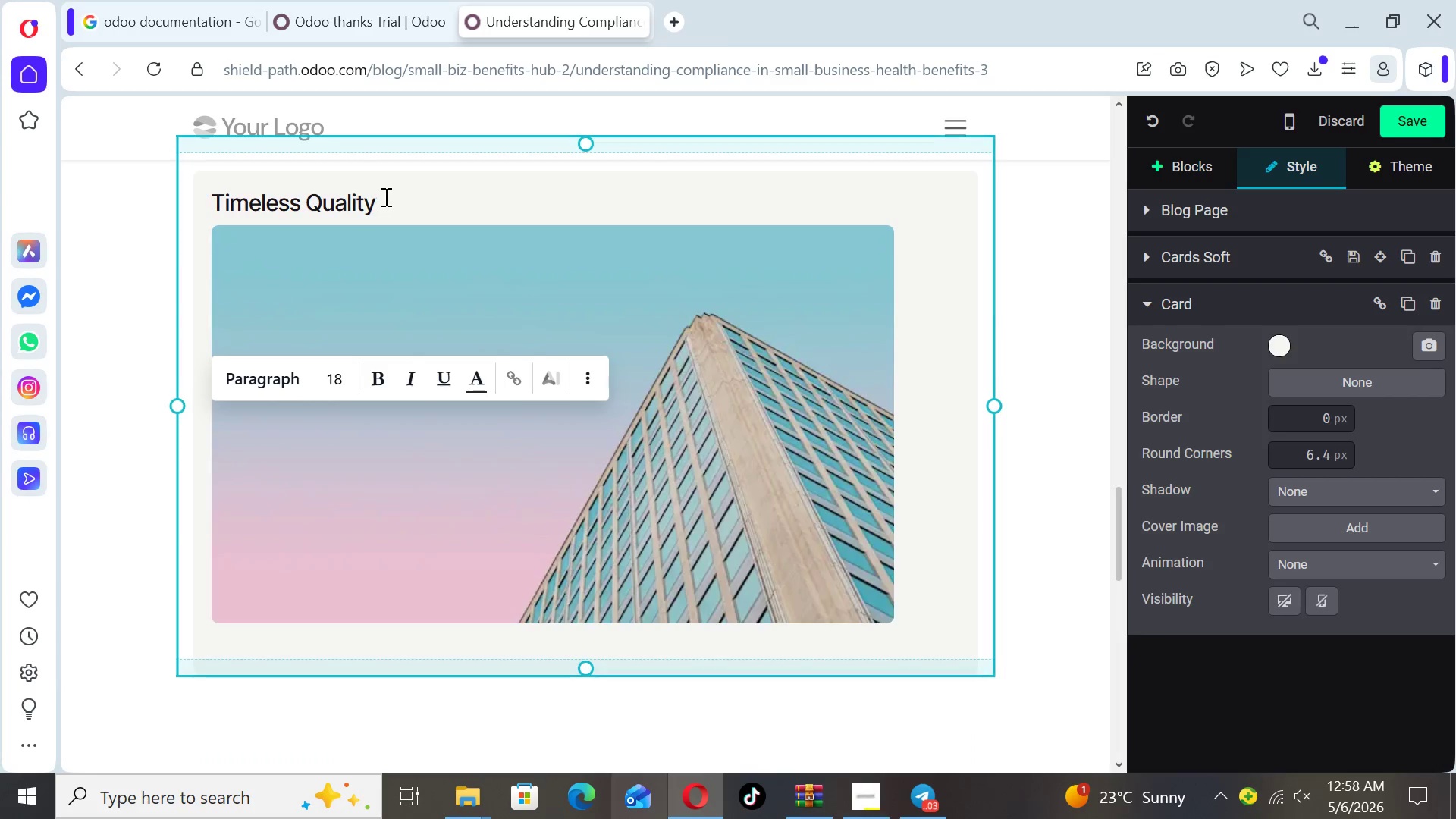 
left_click_drag(start_coordinate=[385, 196], to_coordinate=[208, 197])
 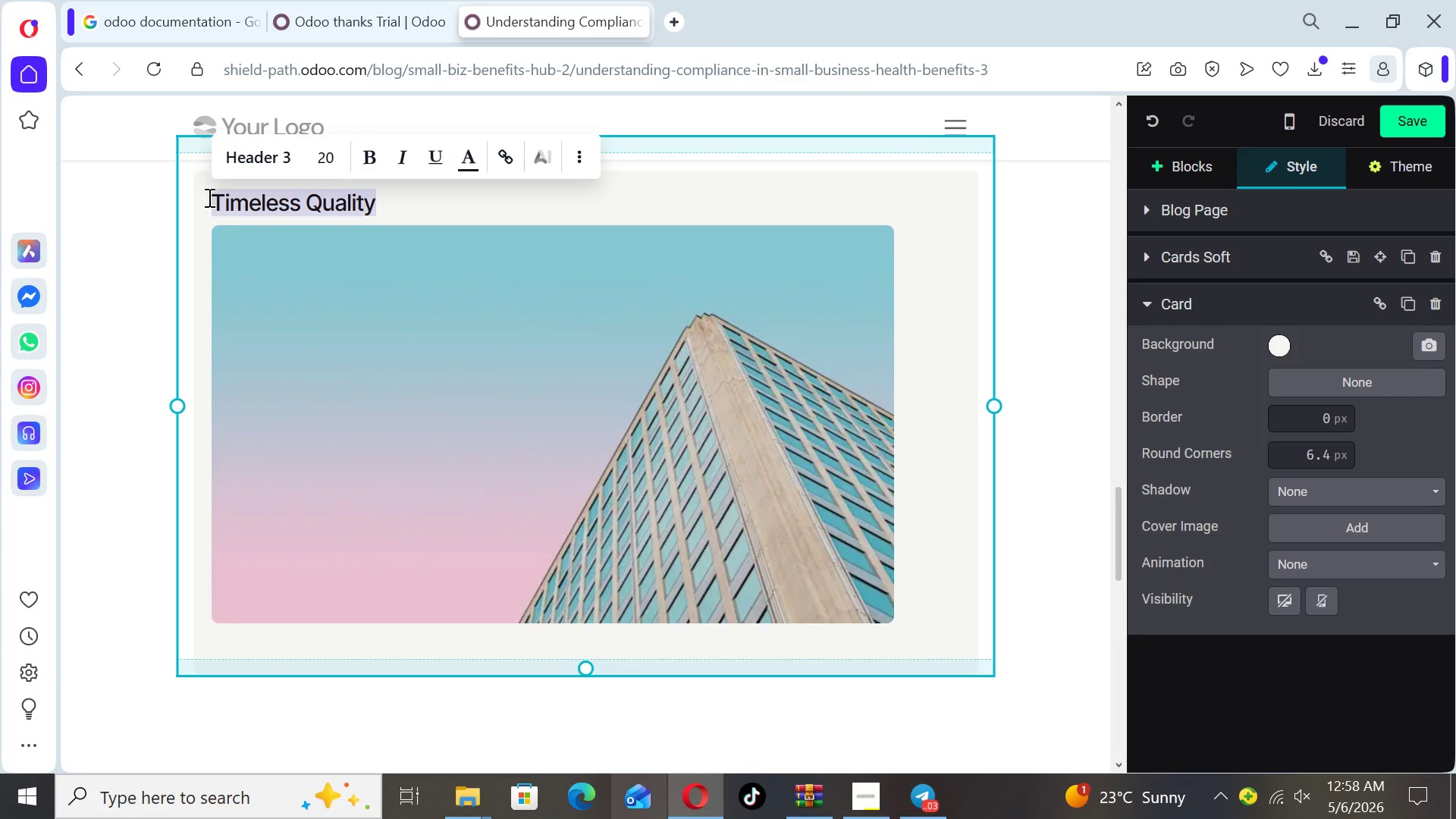 
type(Work with experts)
 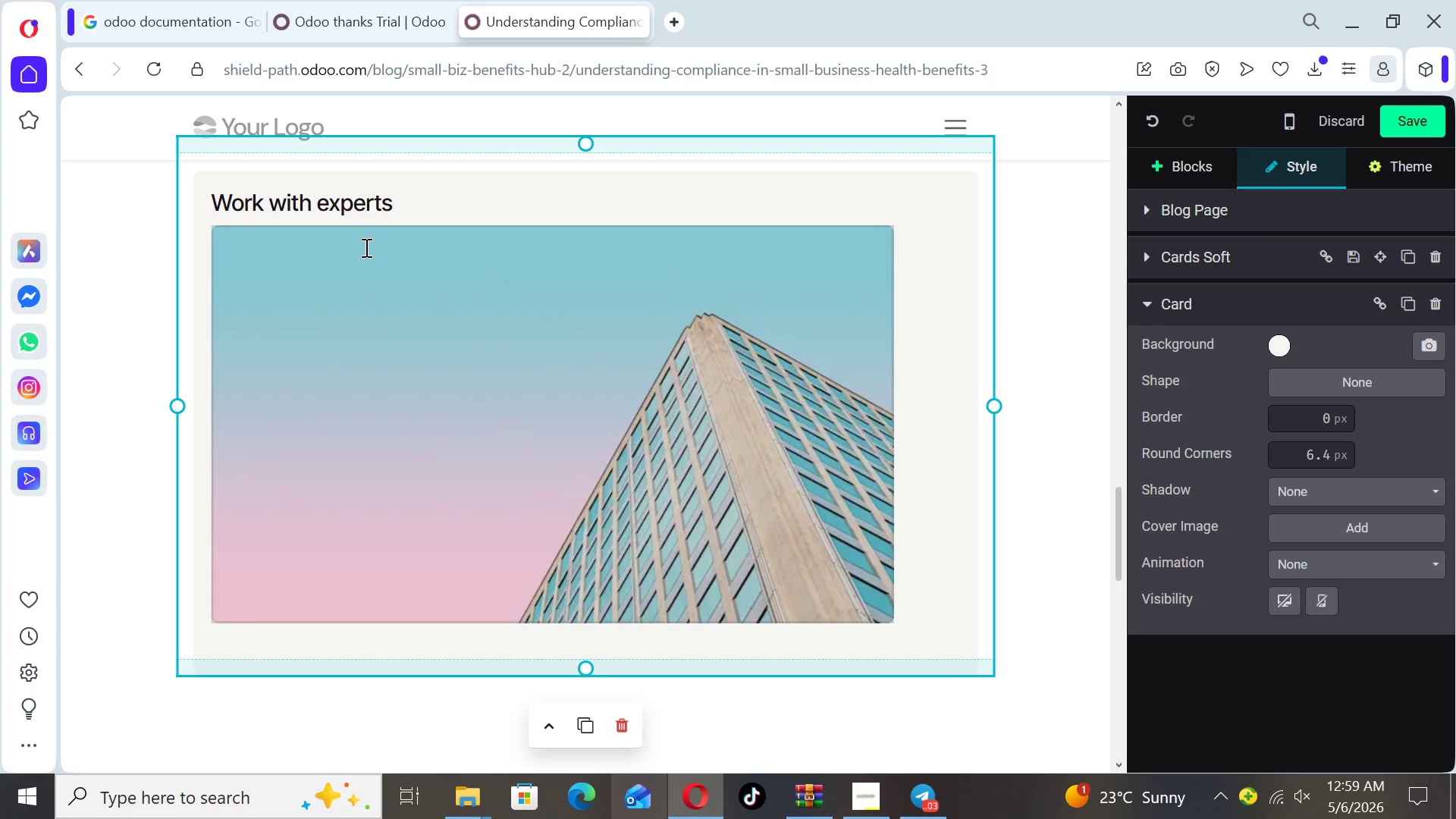 
double_click([481, 357])
 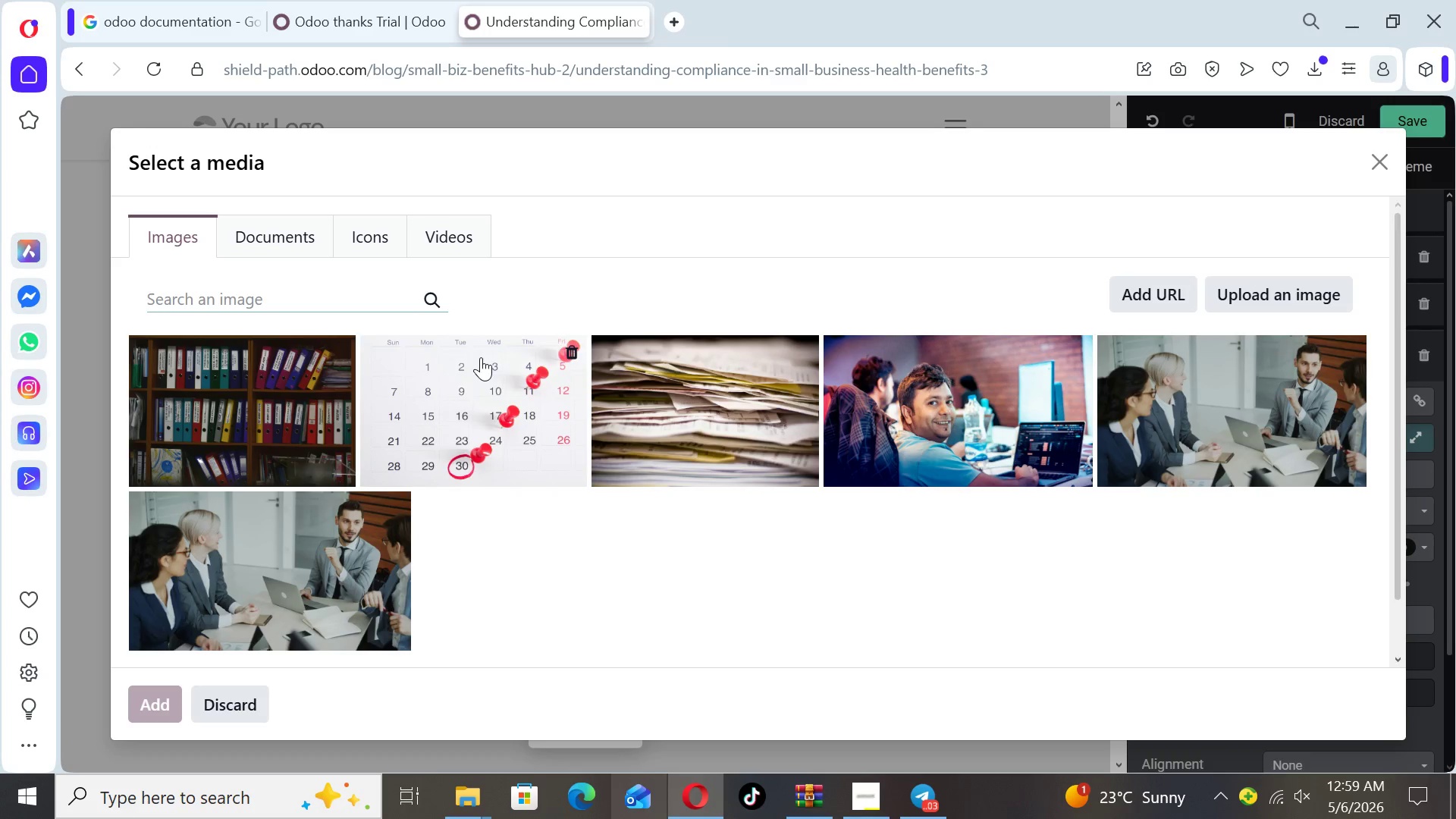 
left_click([268, 305])
 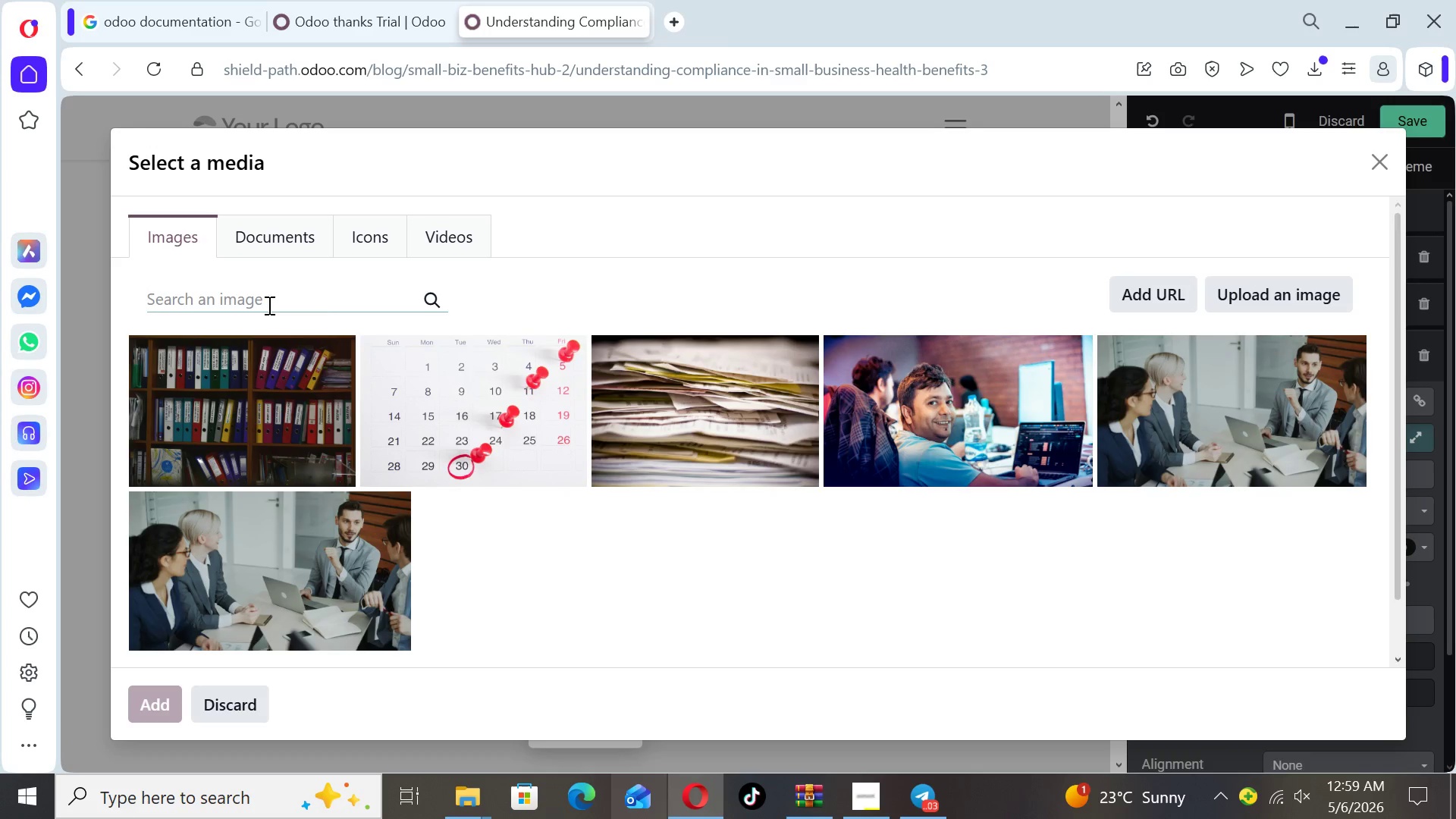 
type(business partners)
 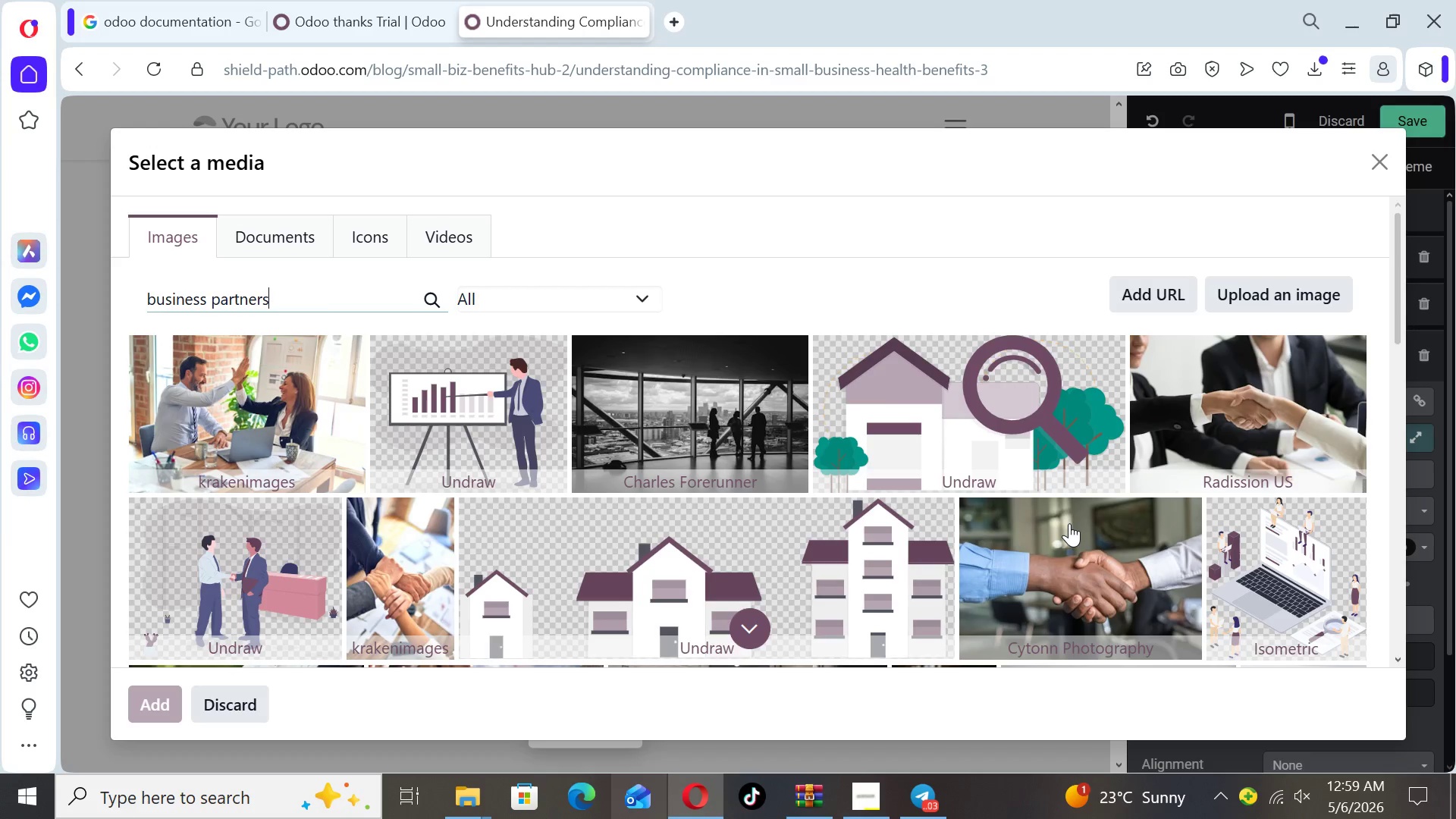 
wait(14.94)
 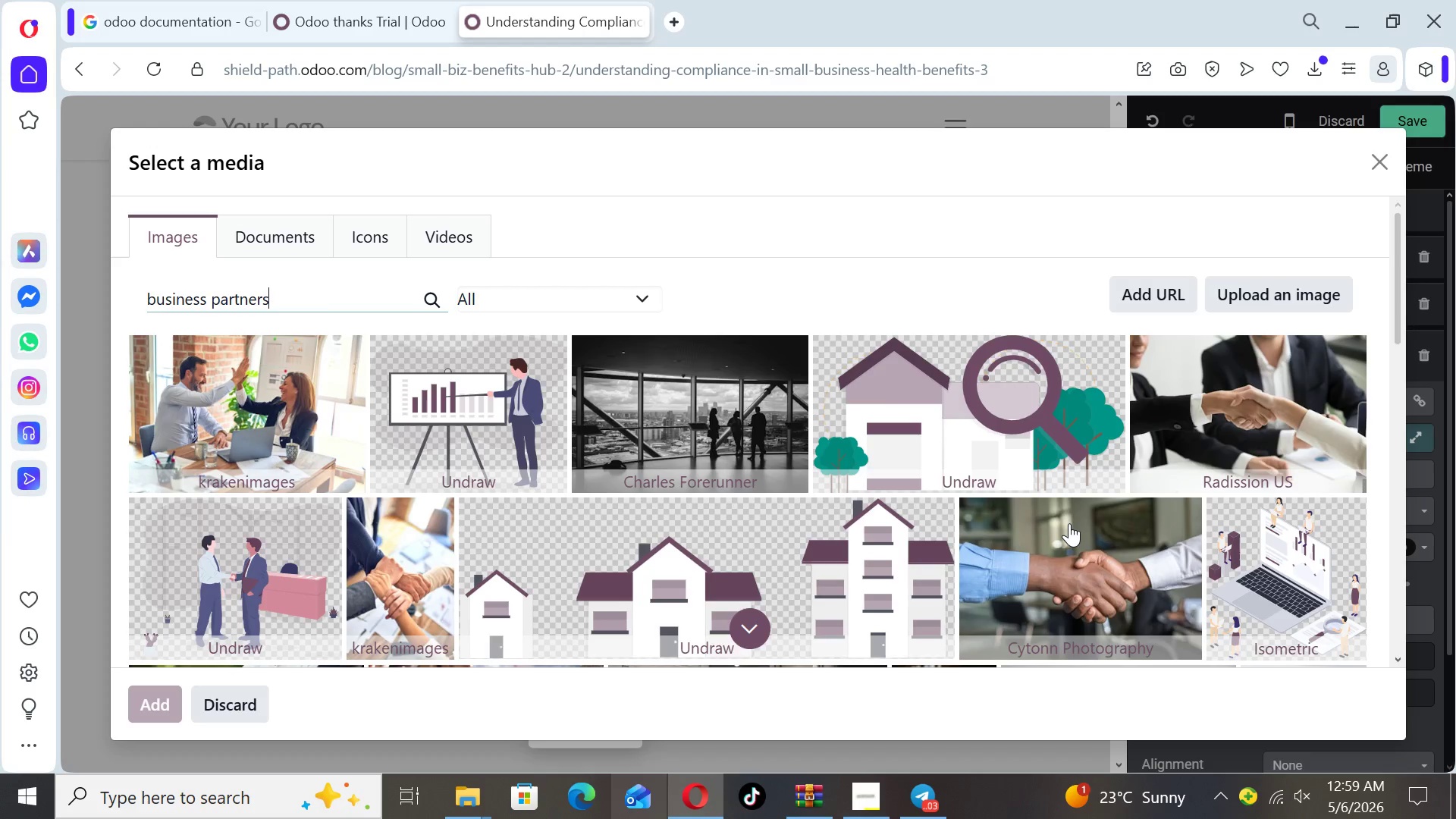 
left_click_drag(start_coordinate=[1398, 328], to_coordinate=[1401, 535])
 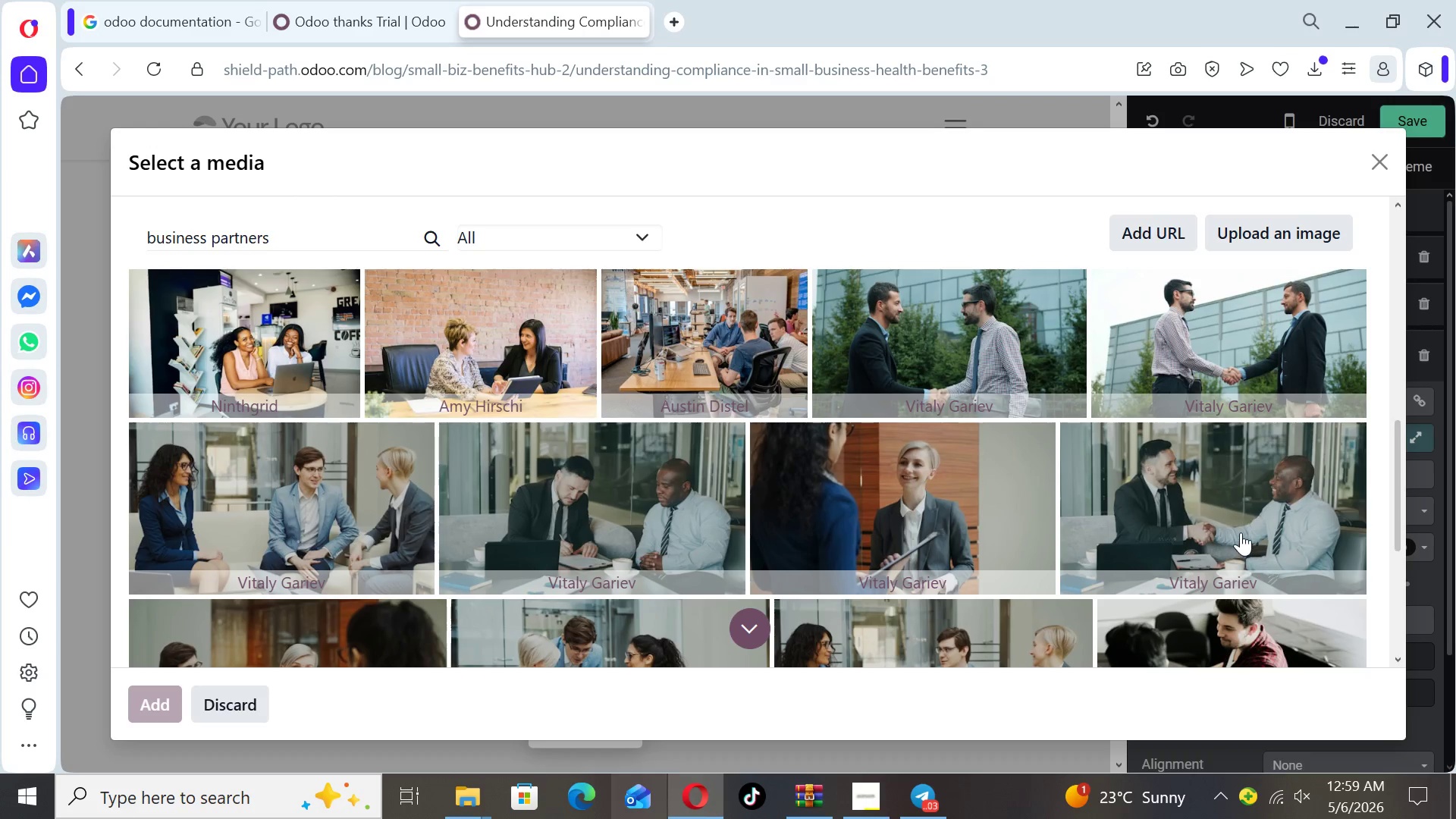 
left_click([1241, 532])
 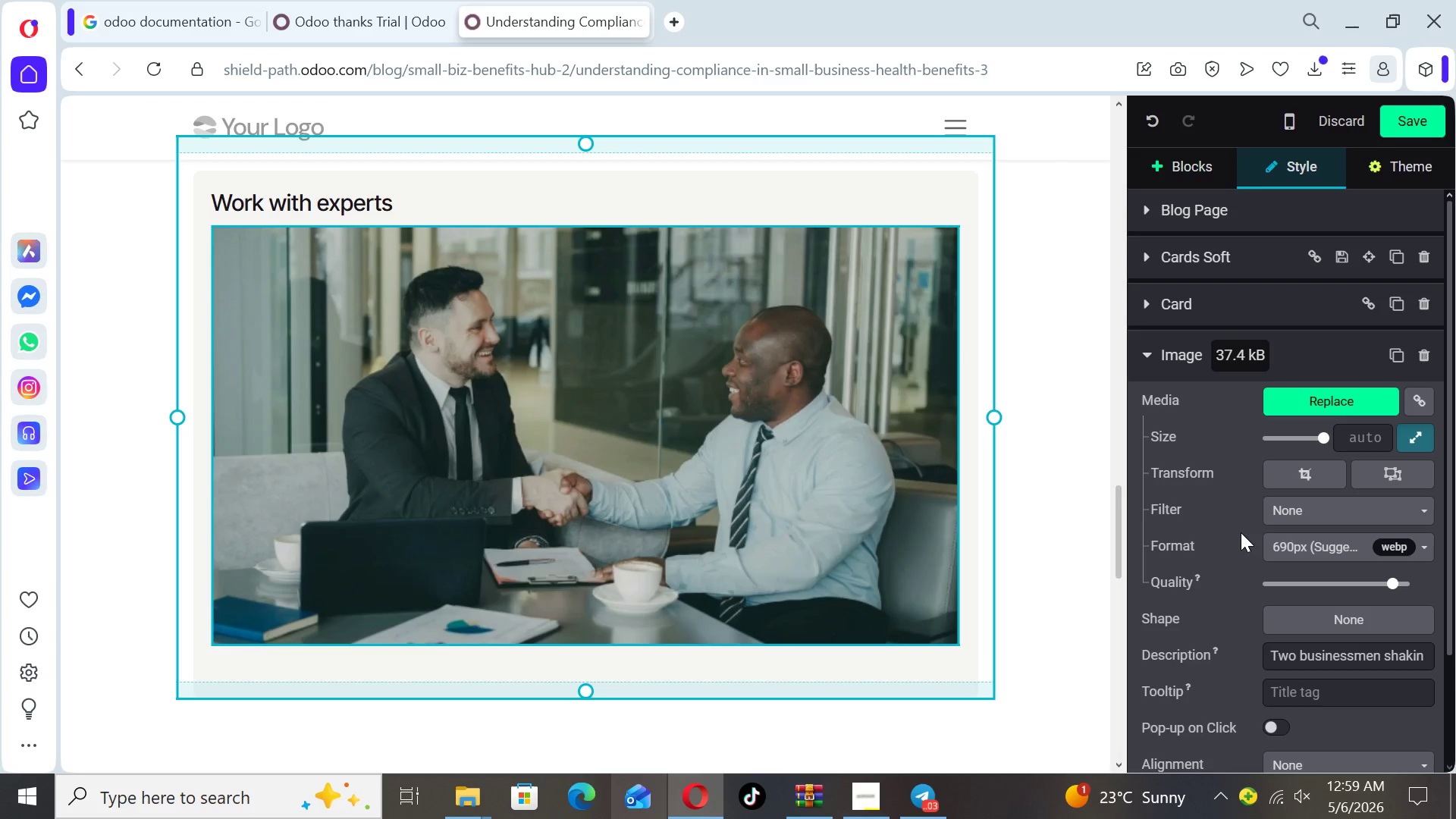 
wait(5.41)
 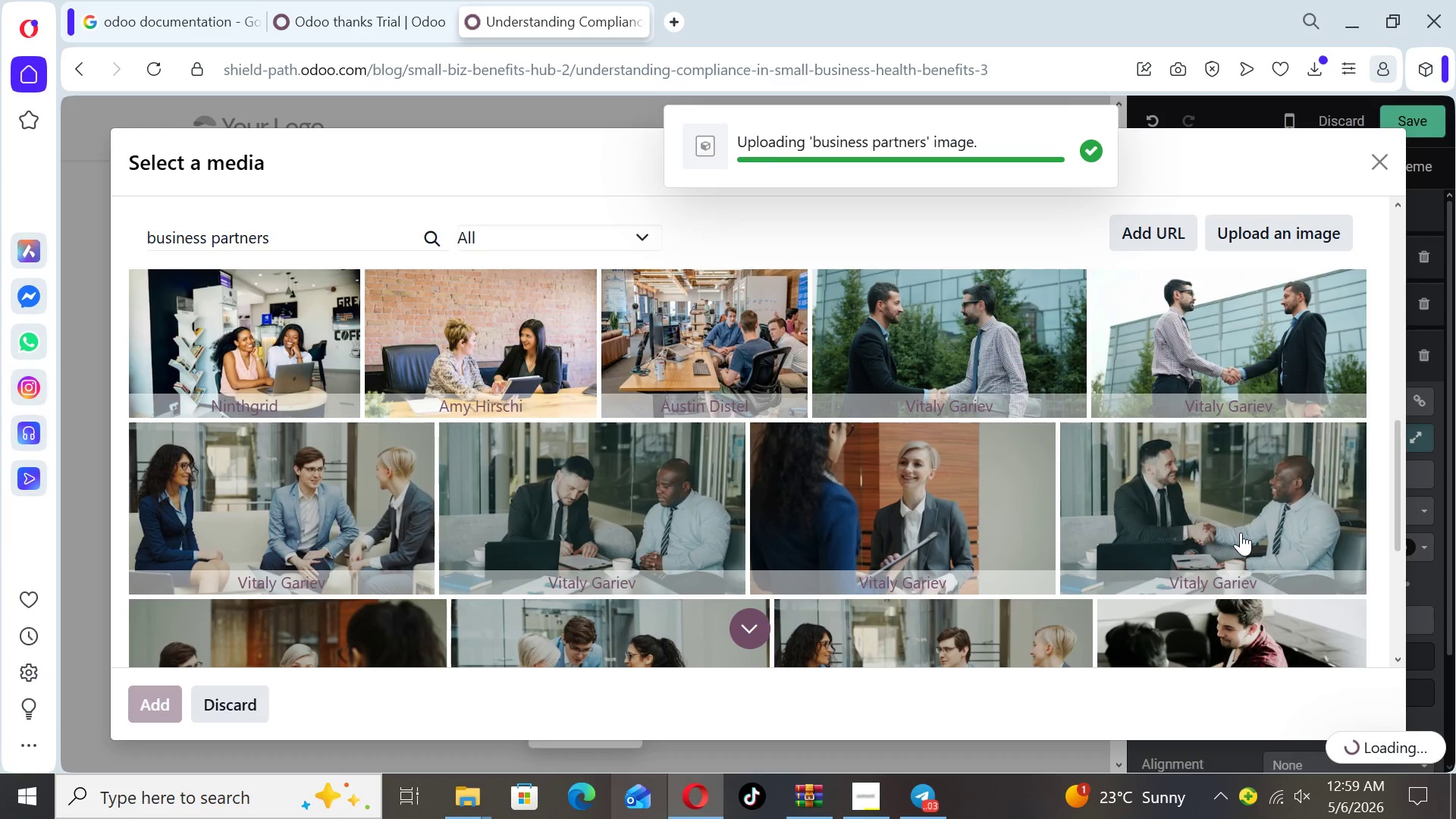 
left_click([1050, 585])
 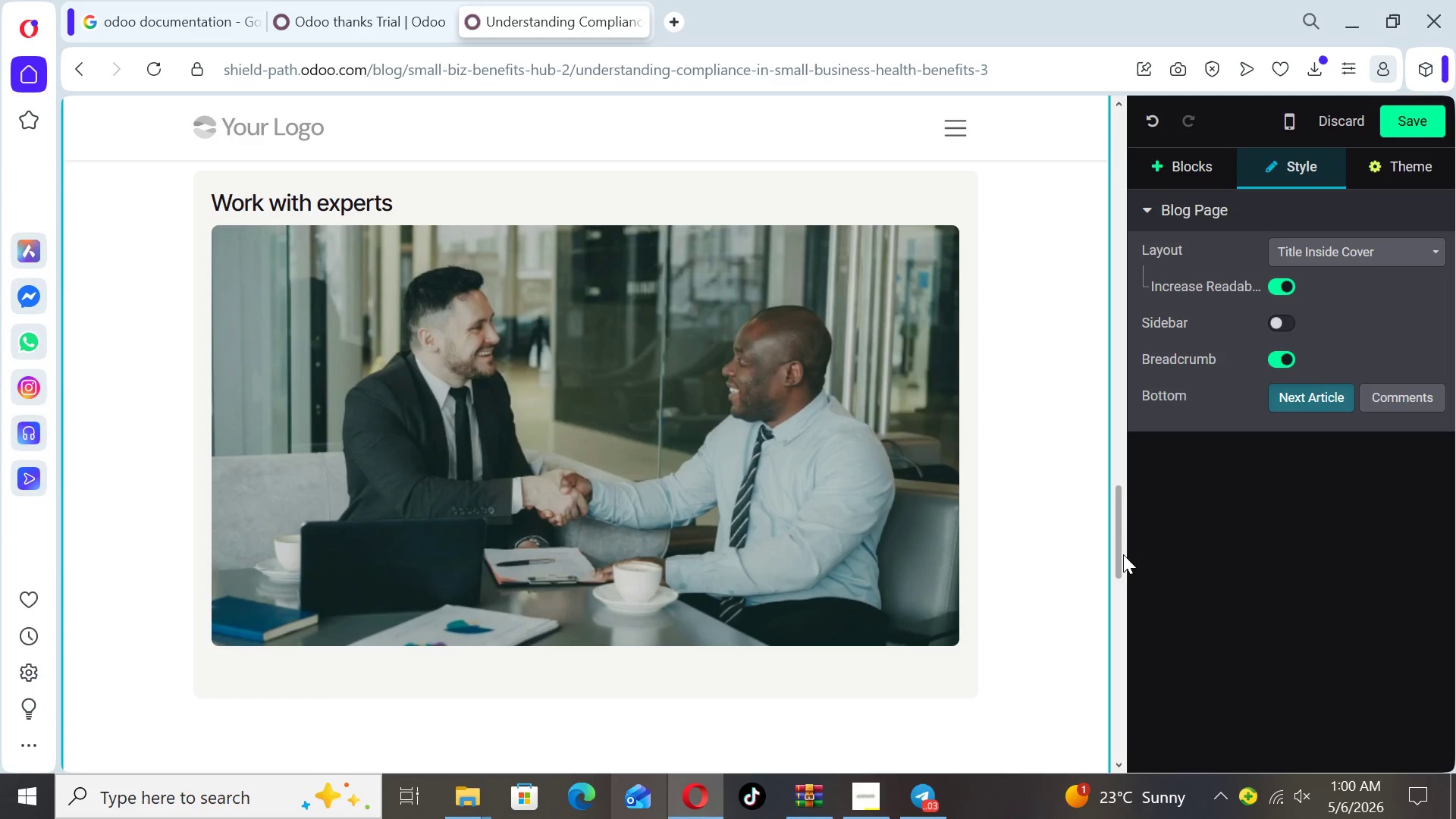 
left_click_drag(start_coordinate=[1123, 555], to_coordinate=[1131, 588])
 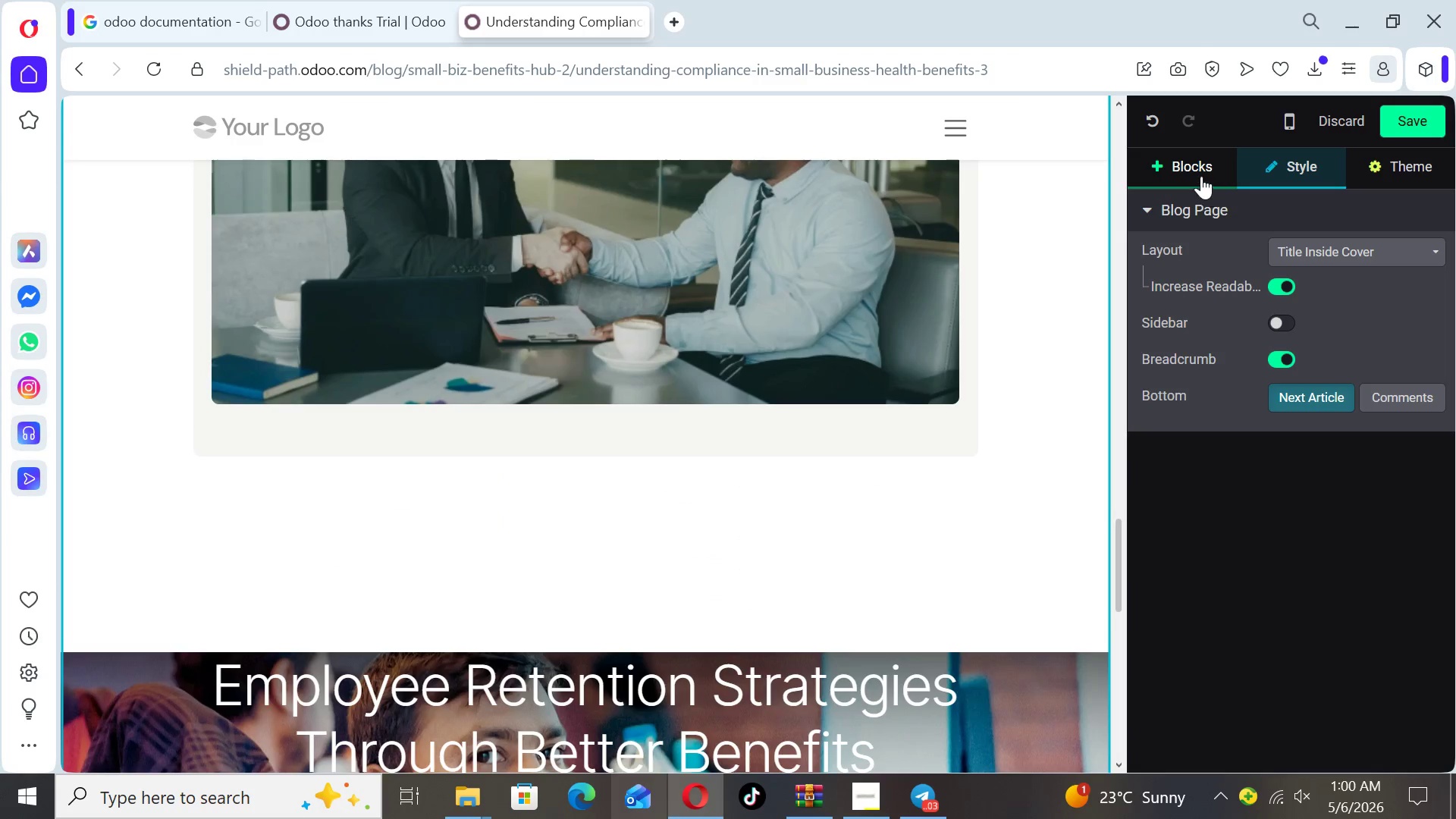 
left_click([1200, 175])
 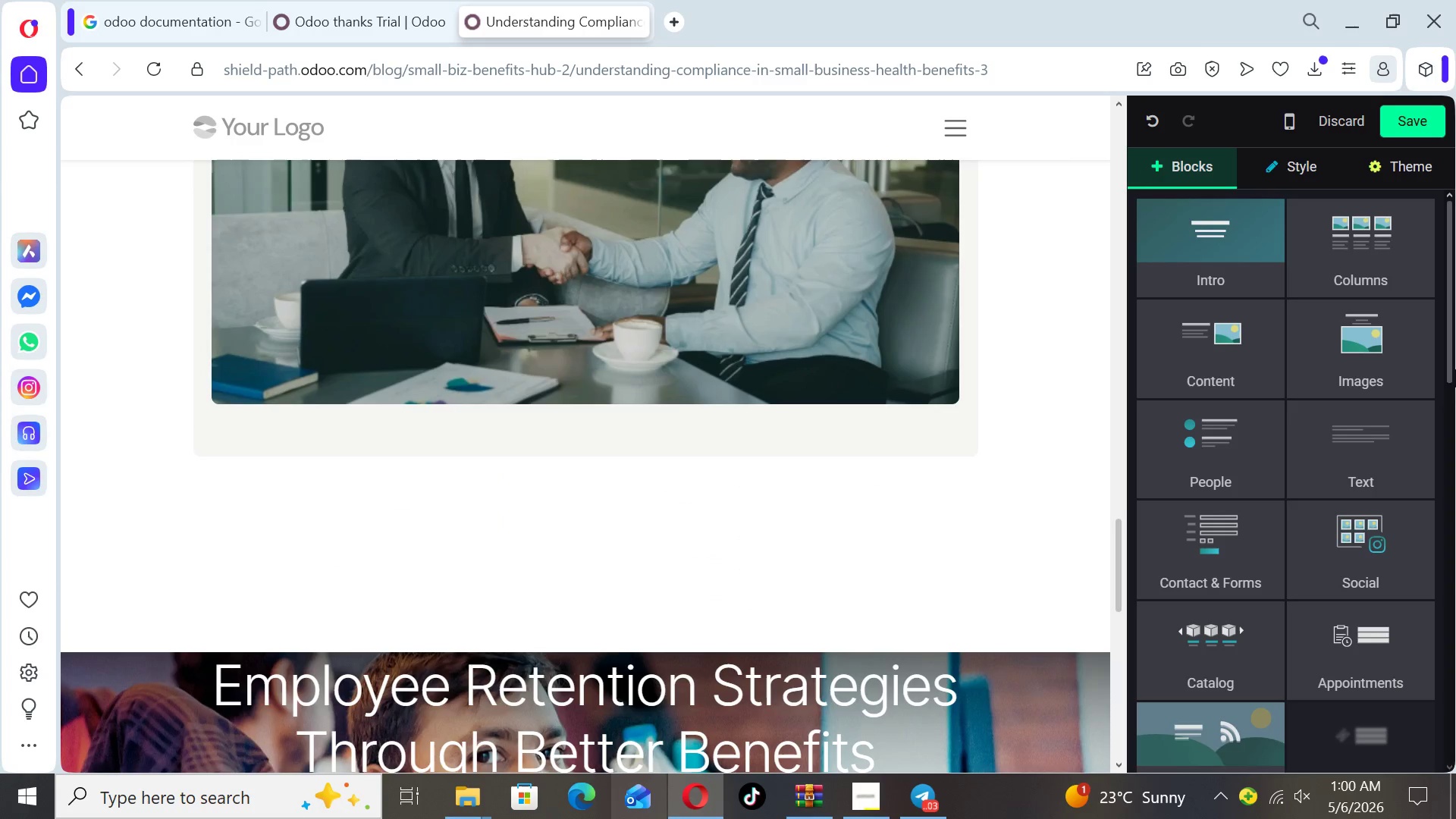 
left_click_drag(start_coordinate=[1448, 357], to_coordinate=[1455, 497])
 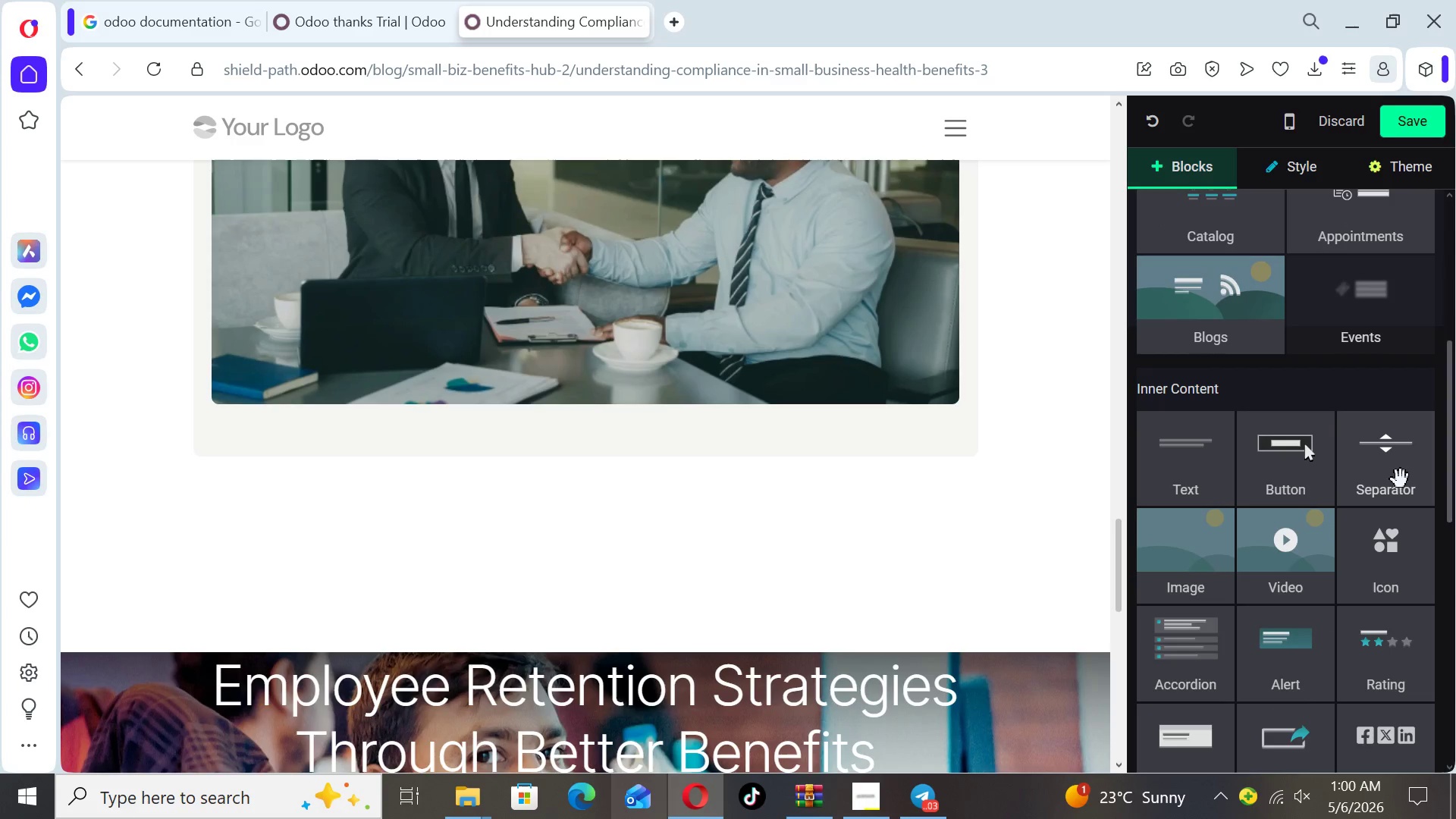 
left_click_drag(start_coordinate=[1400, 479], to_coordinate=[1034, 541])
 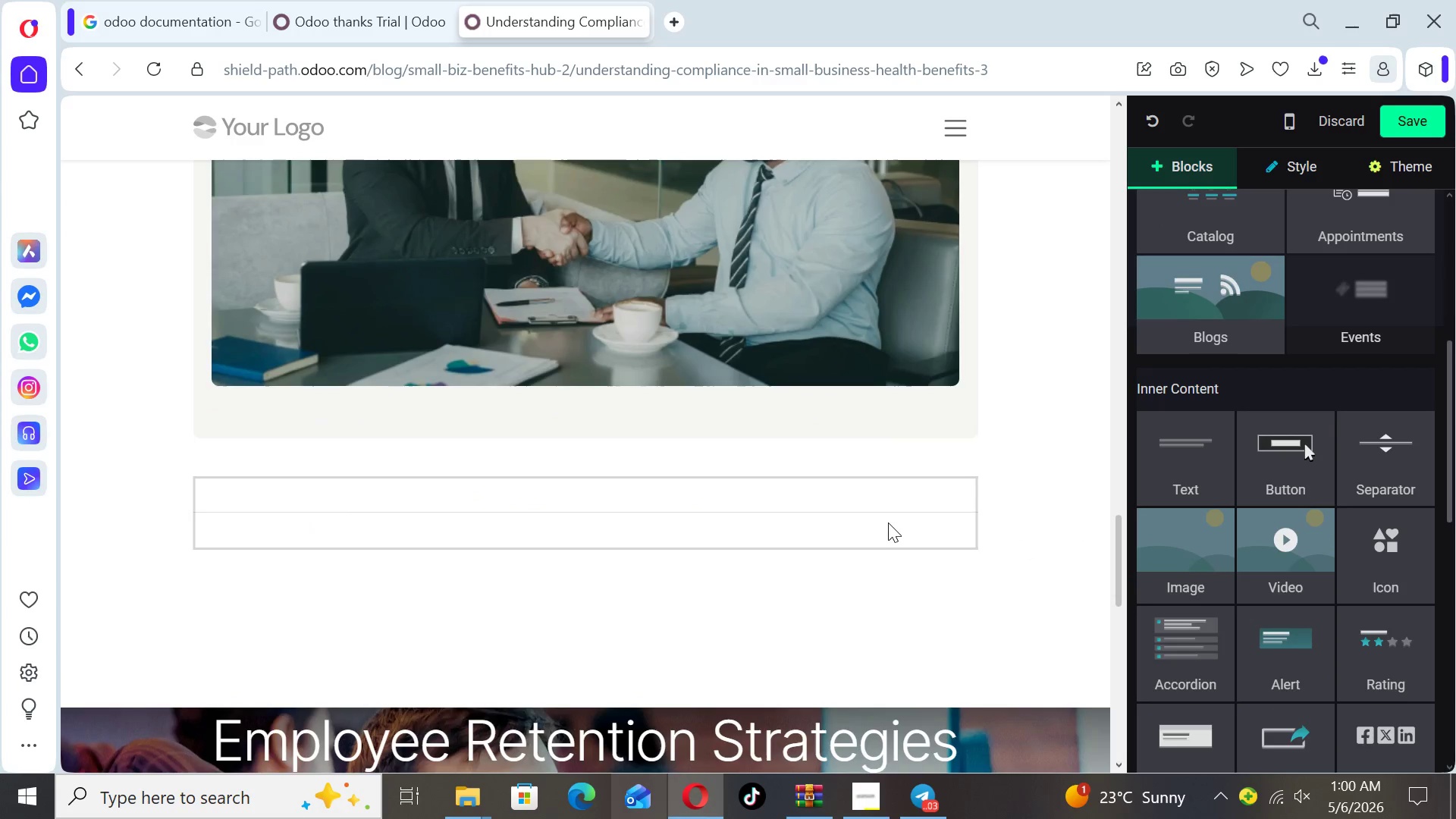 
left_click([887, 522])
 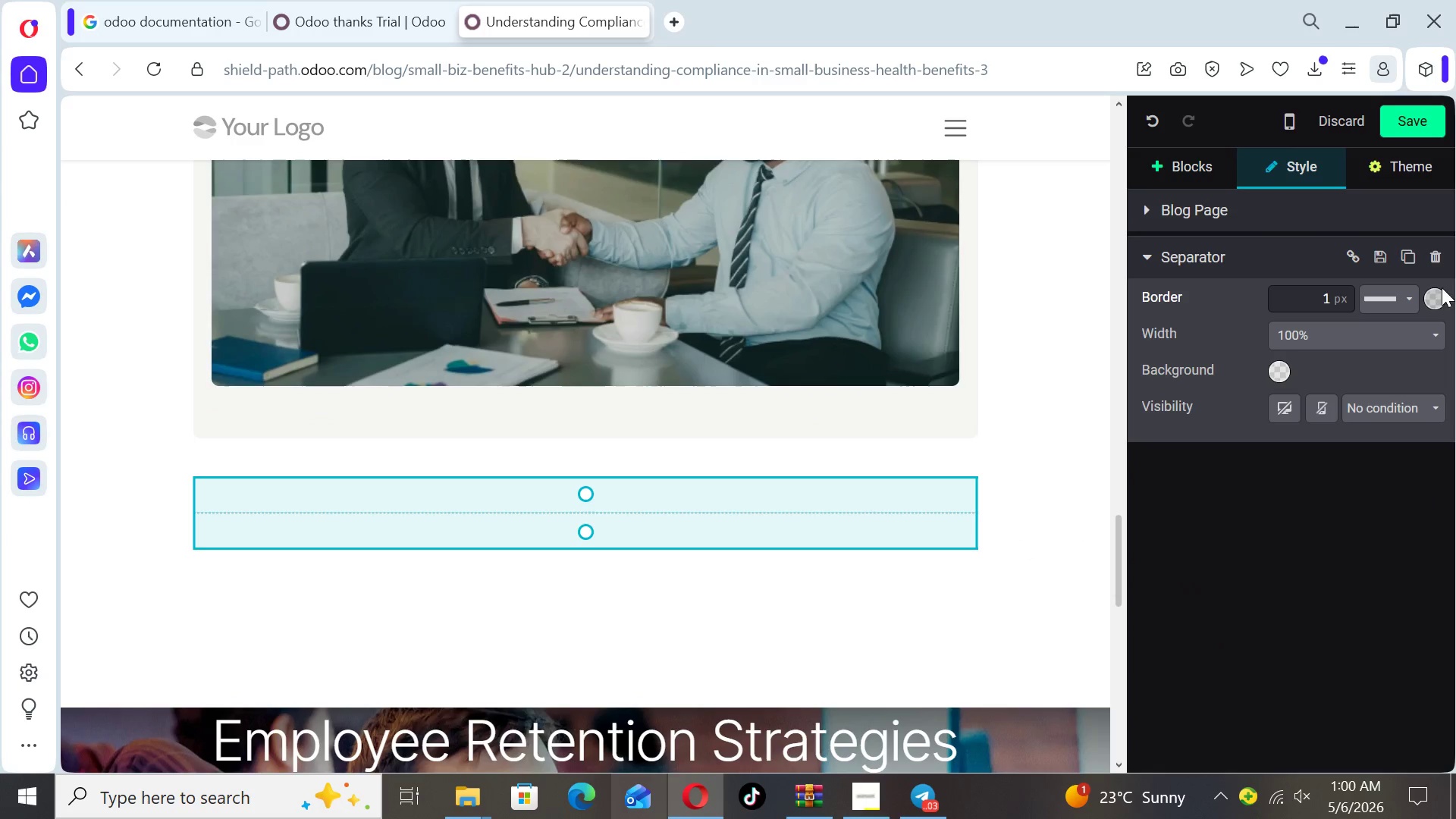 
left_click([1442, 296])
 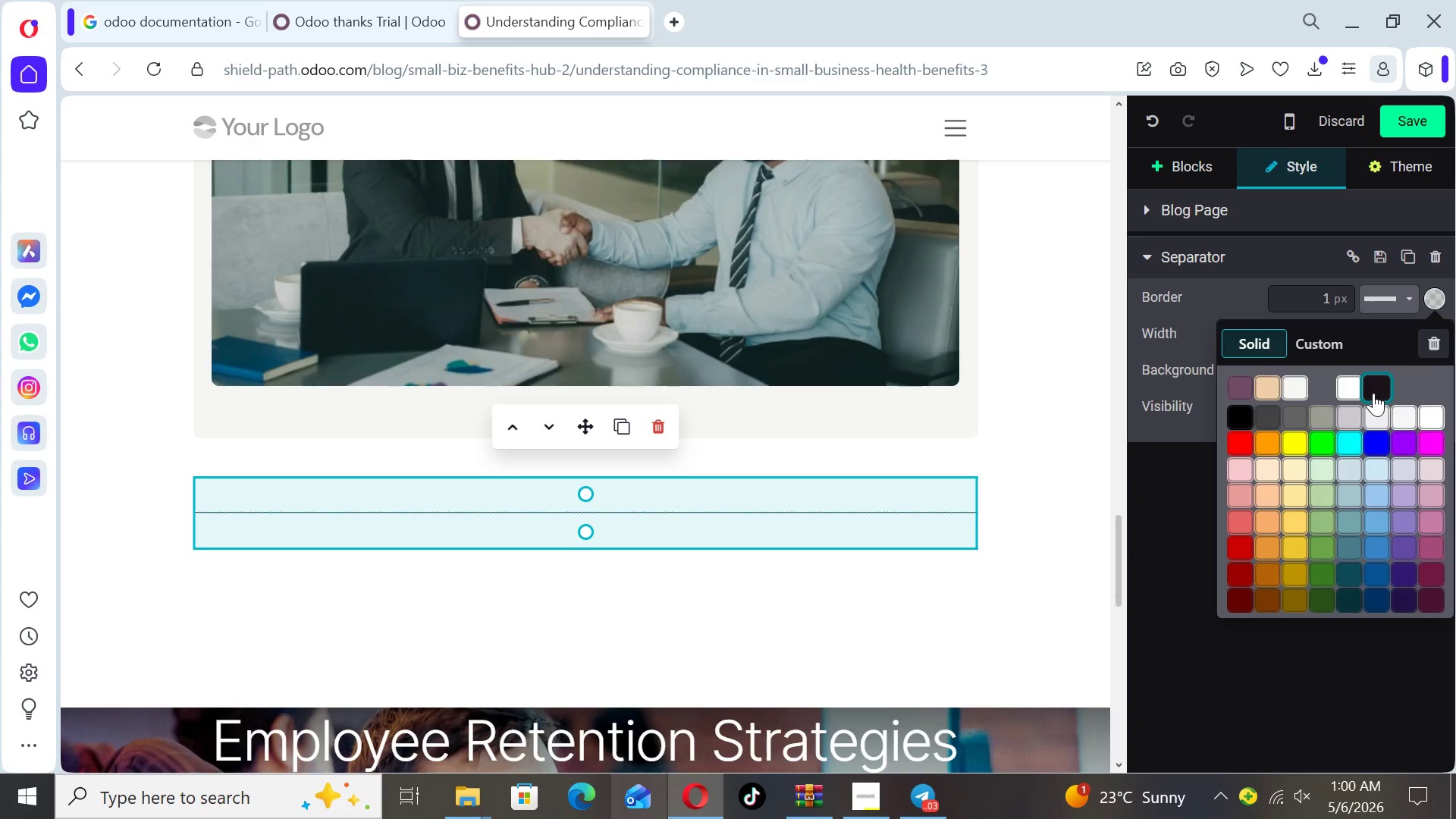 
left_click([1373, 393])
 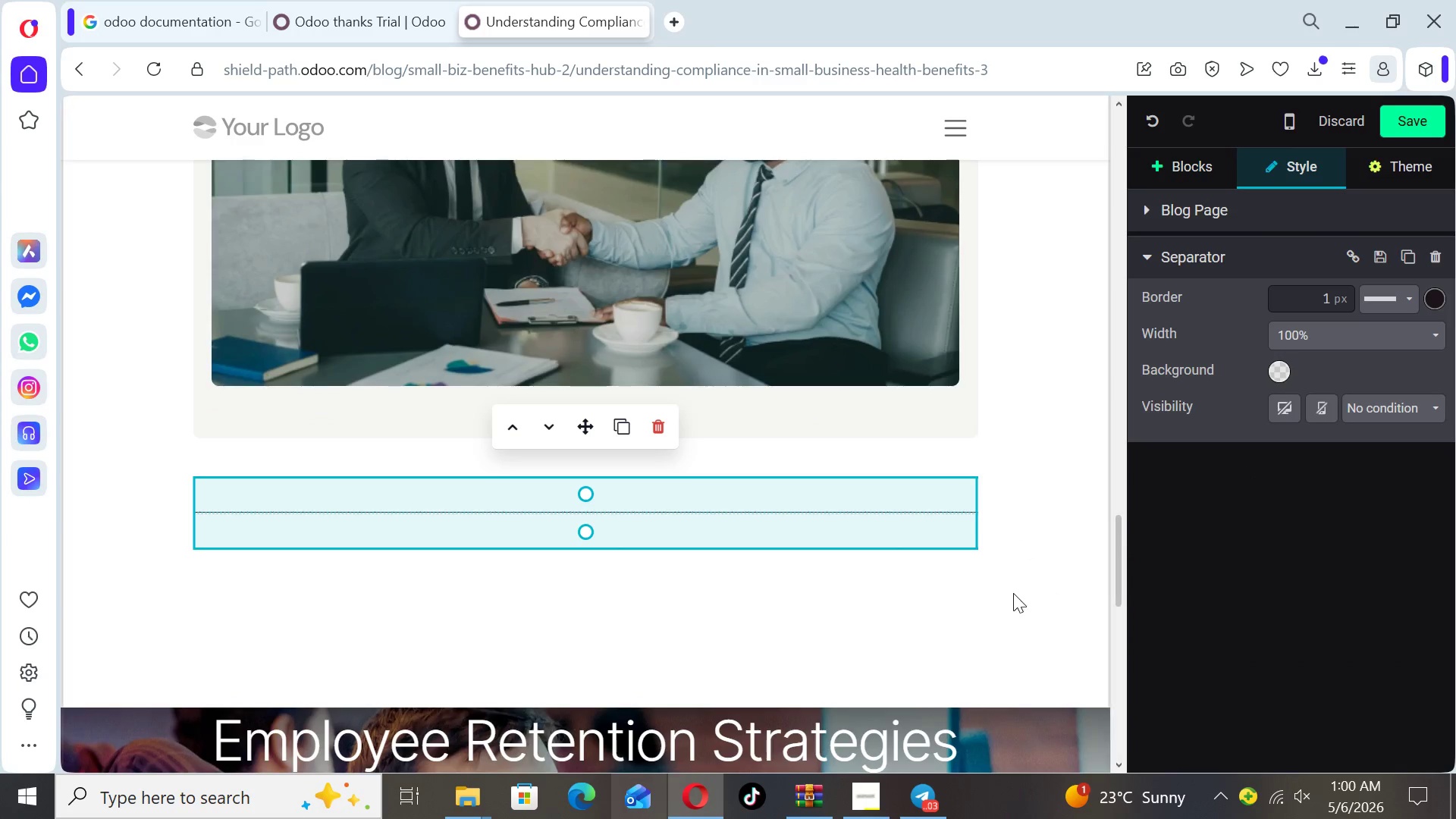 
left_click([1012, 593])
 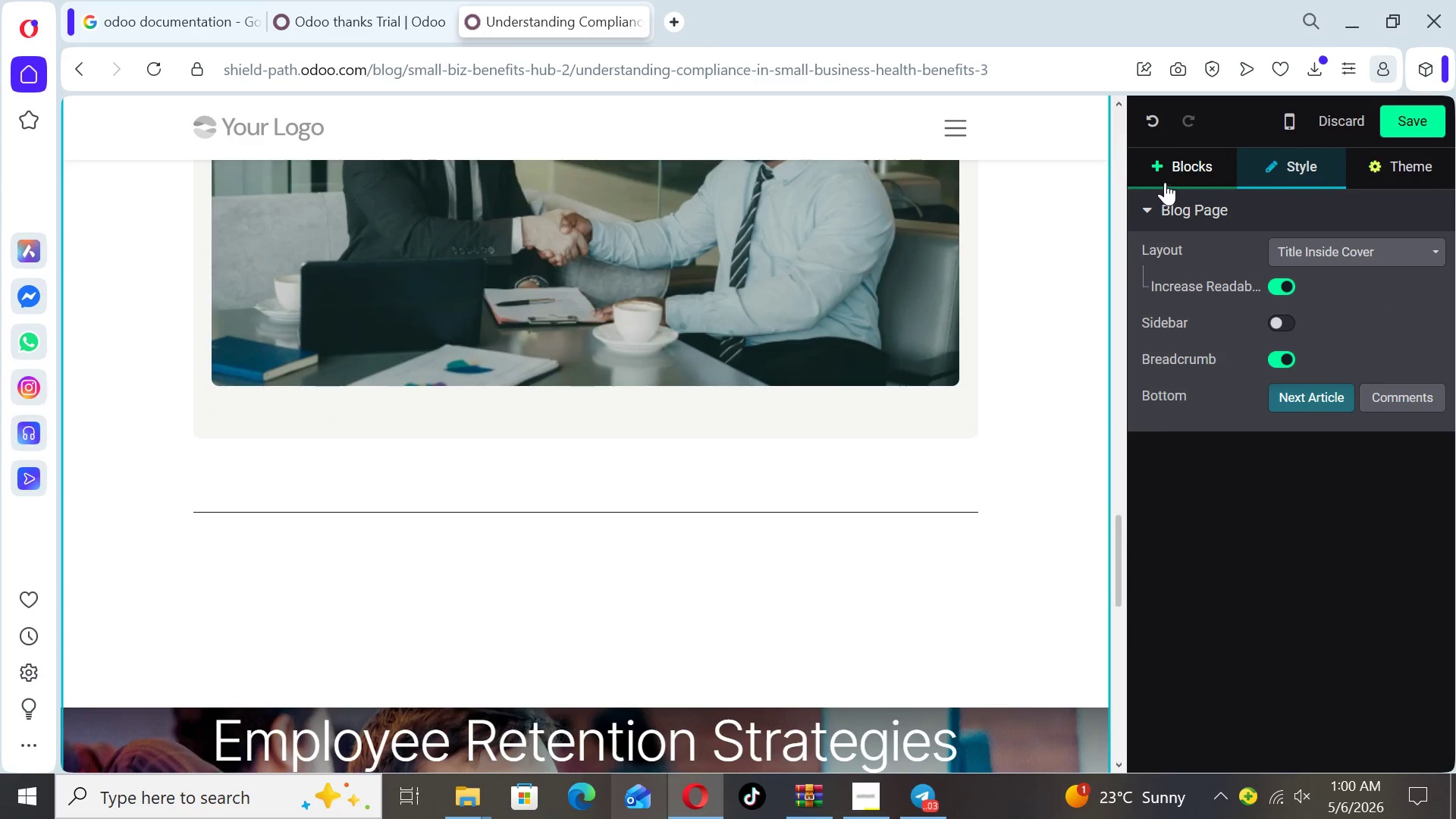 
left_click([1175, 156])
 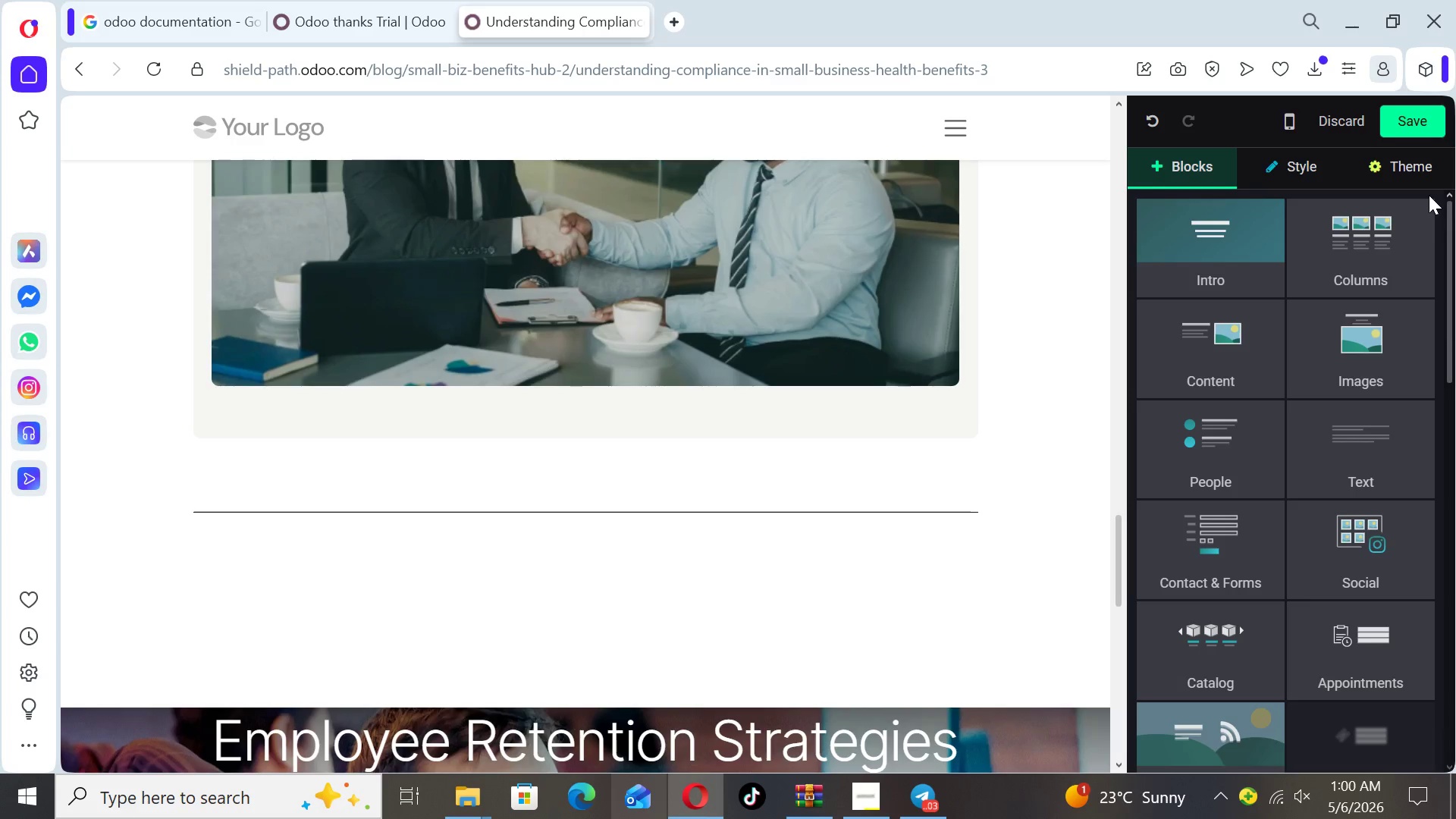 
wait(5.41)
 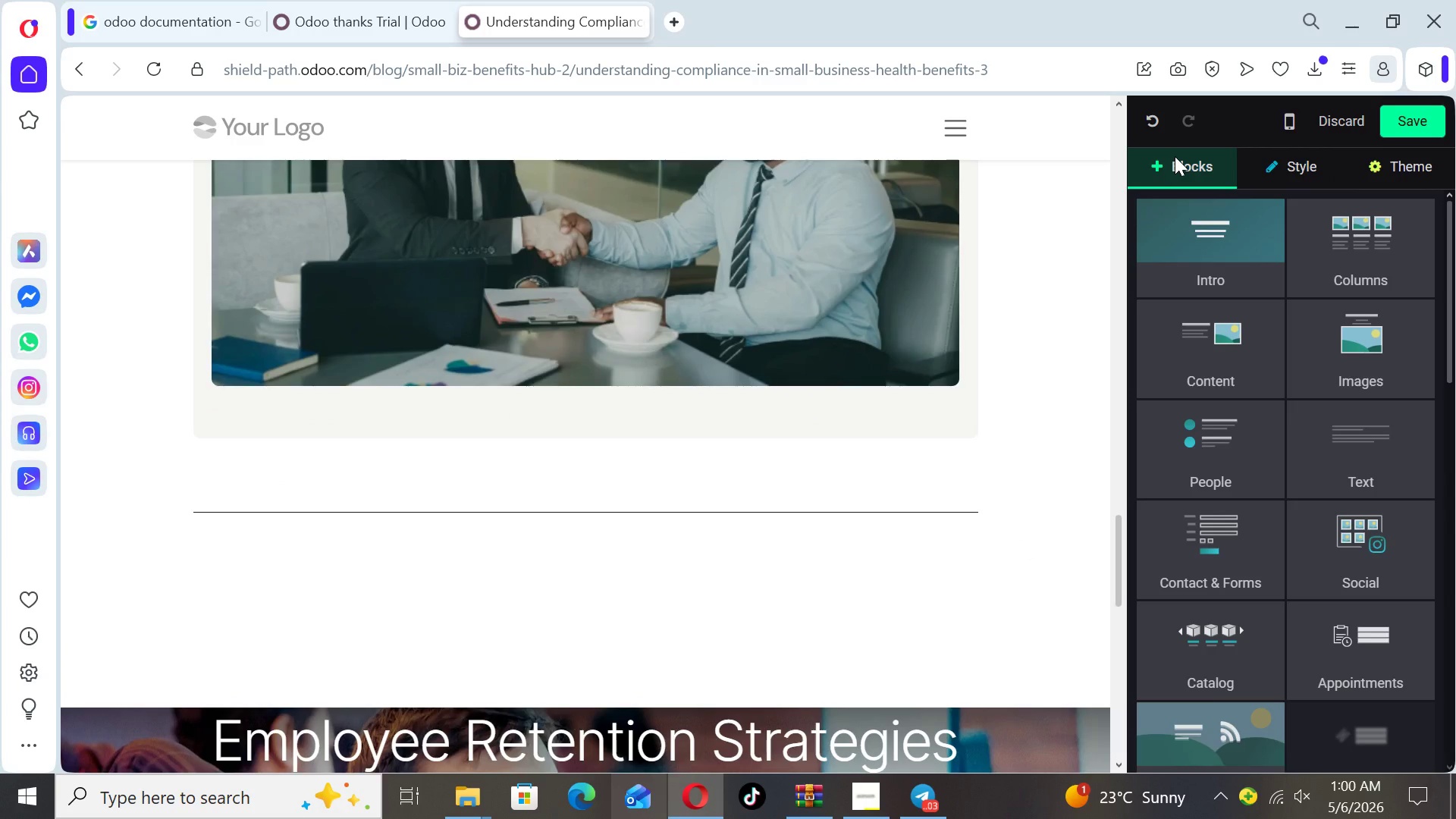 
left_click([1366, 469])
 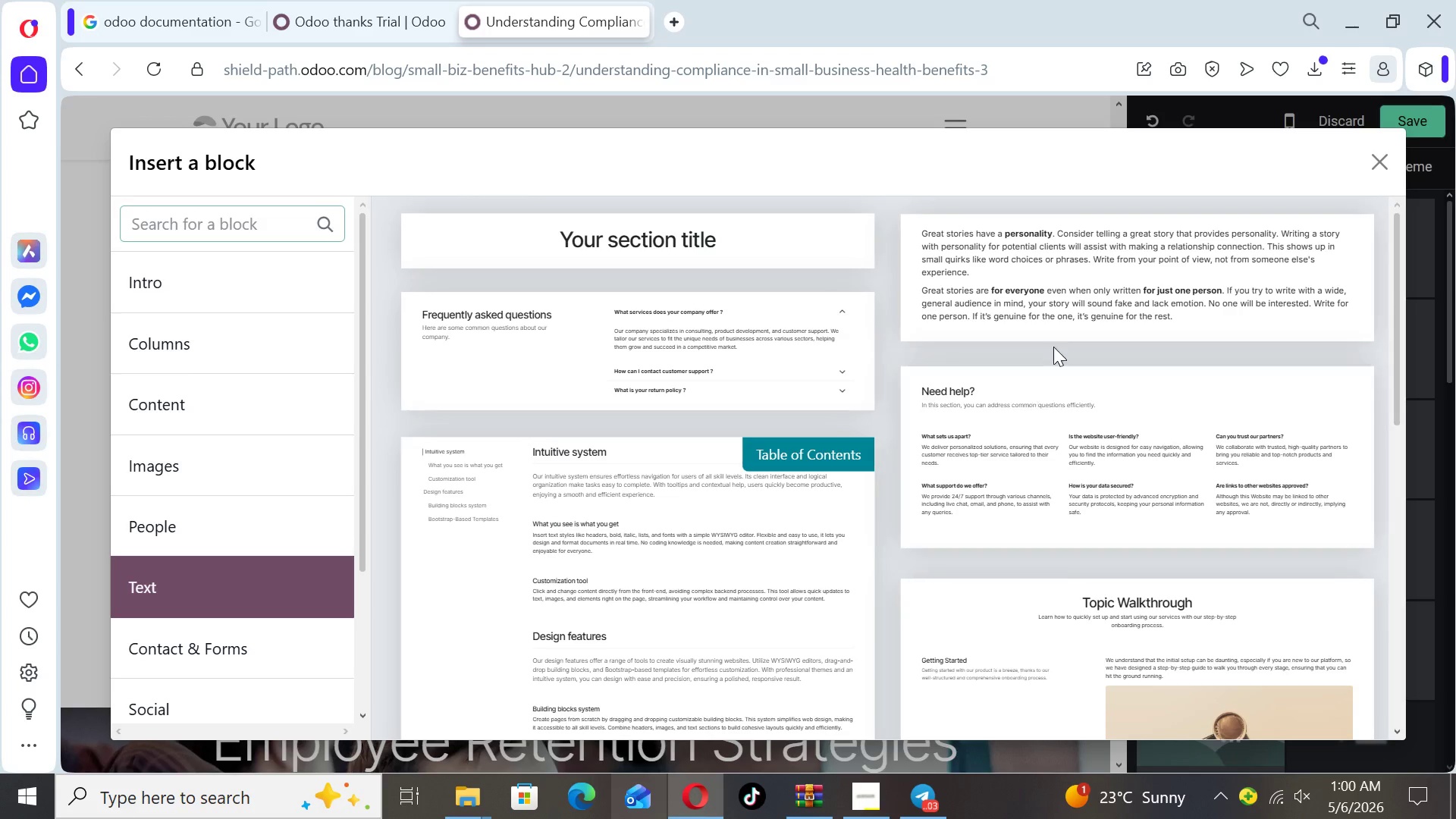 
left_click([1068, 311])
 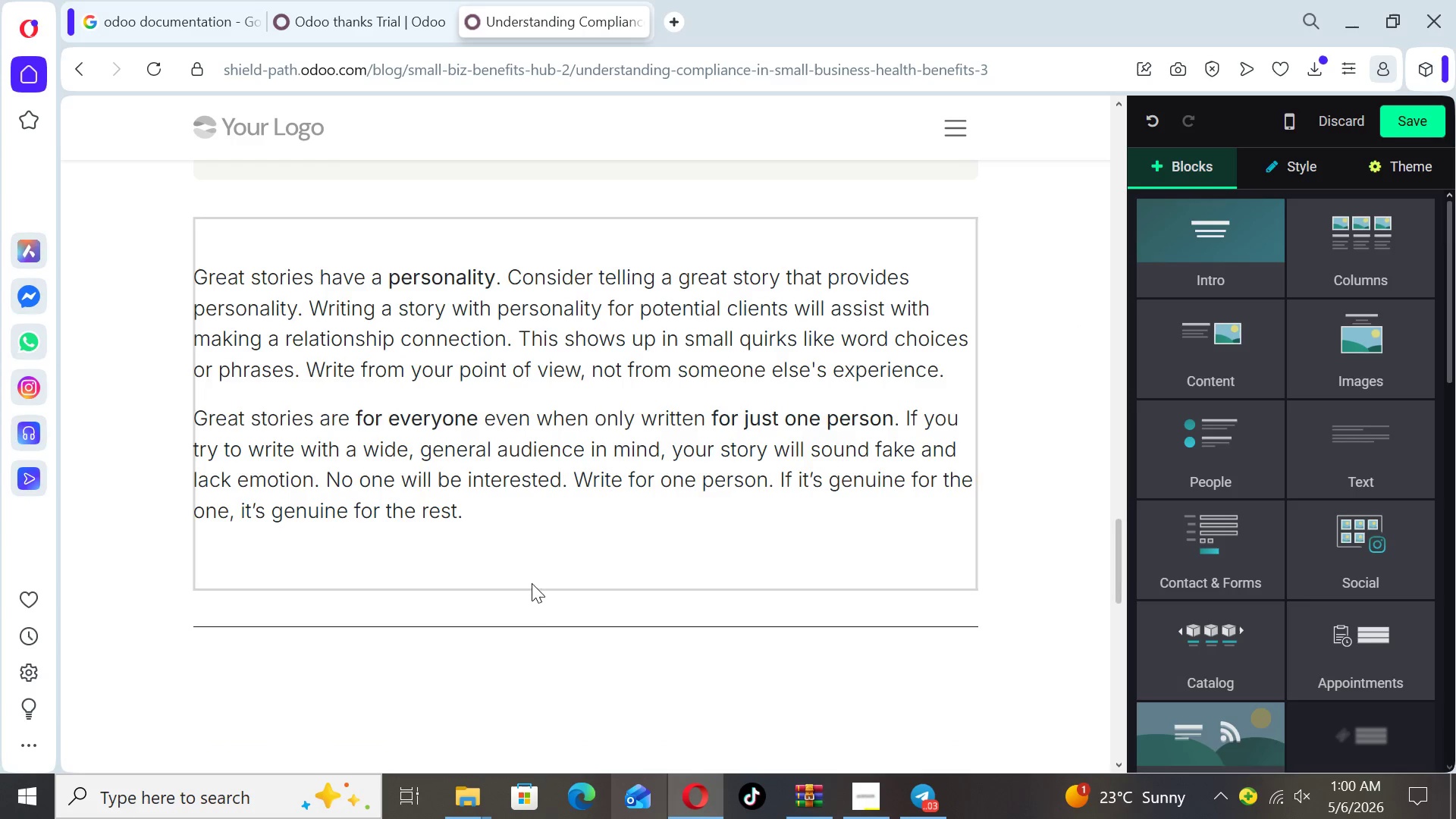 
left_click([540, 637])
 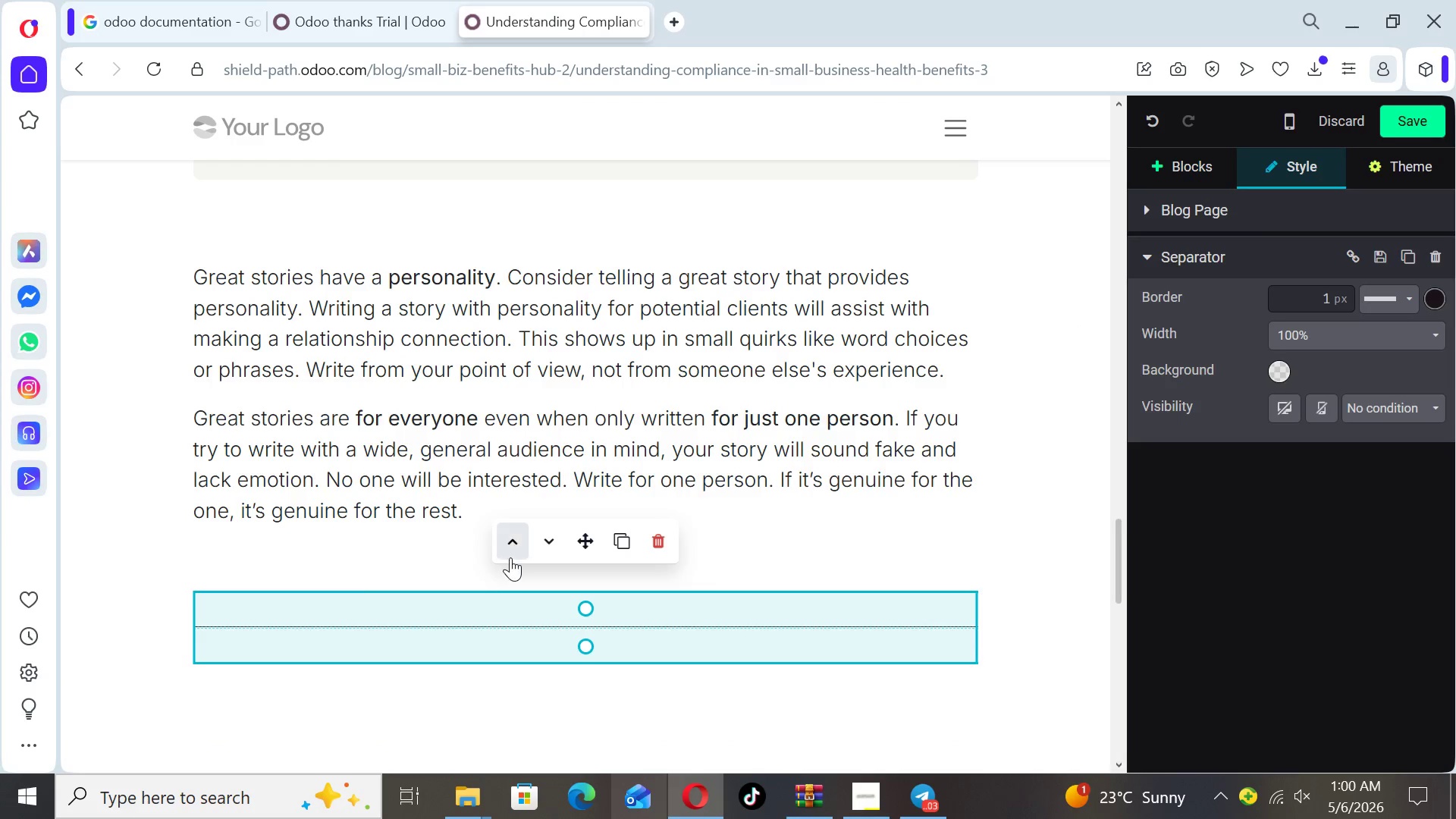 
left_click([510, 555])
 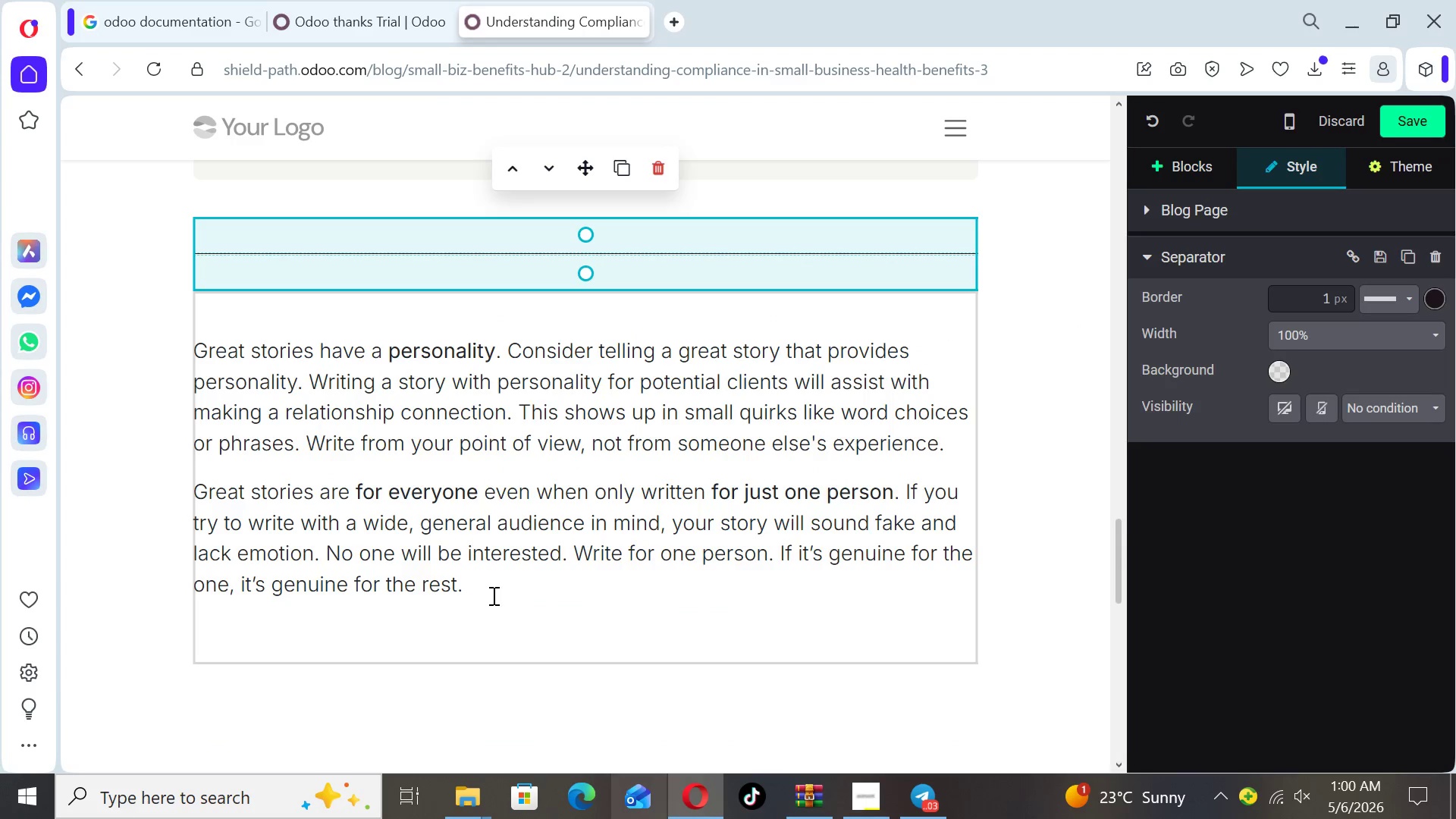 
left_click_drag(start_coordinate=[491, 596], to_coordinate=[191, 347])
 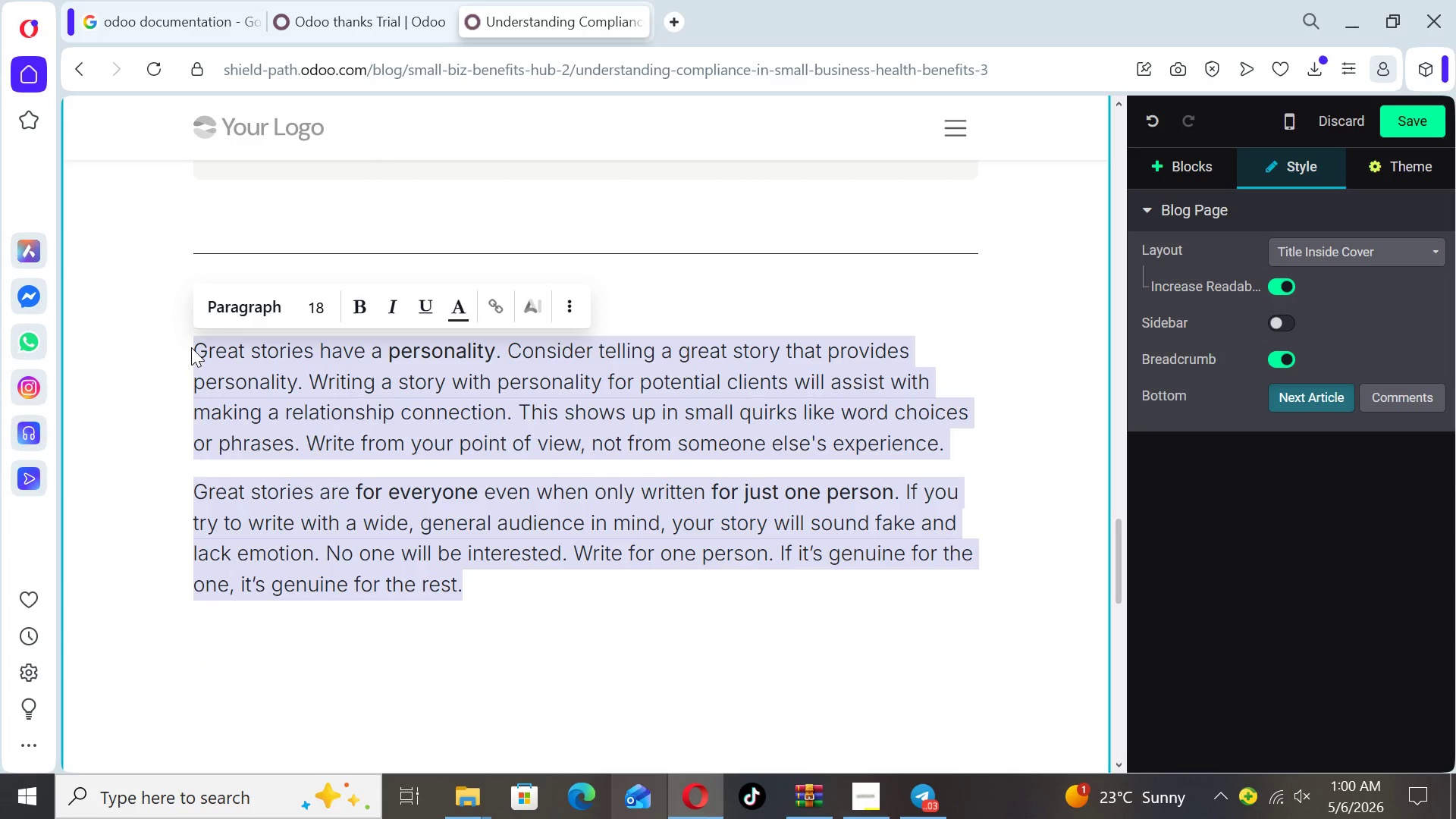 
type(How to Stay Compliant)
 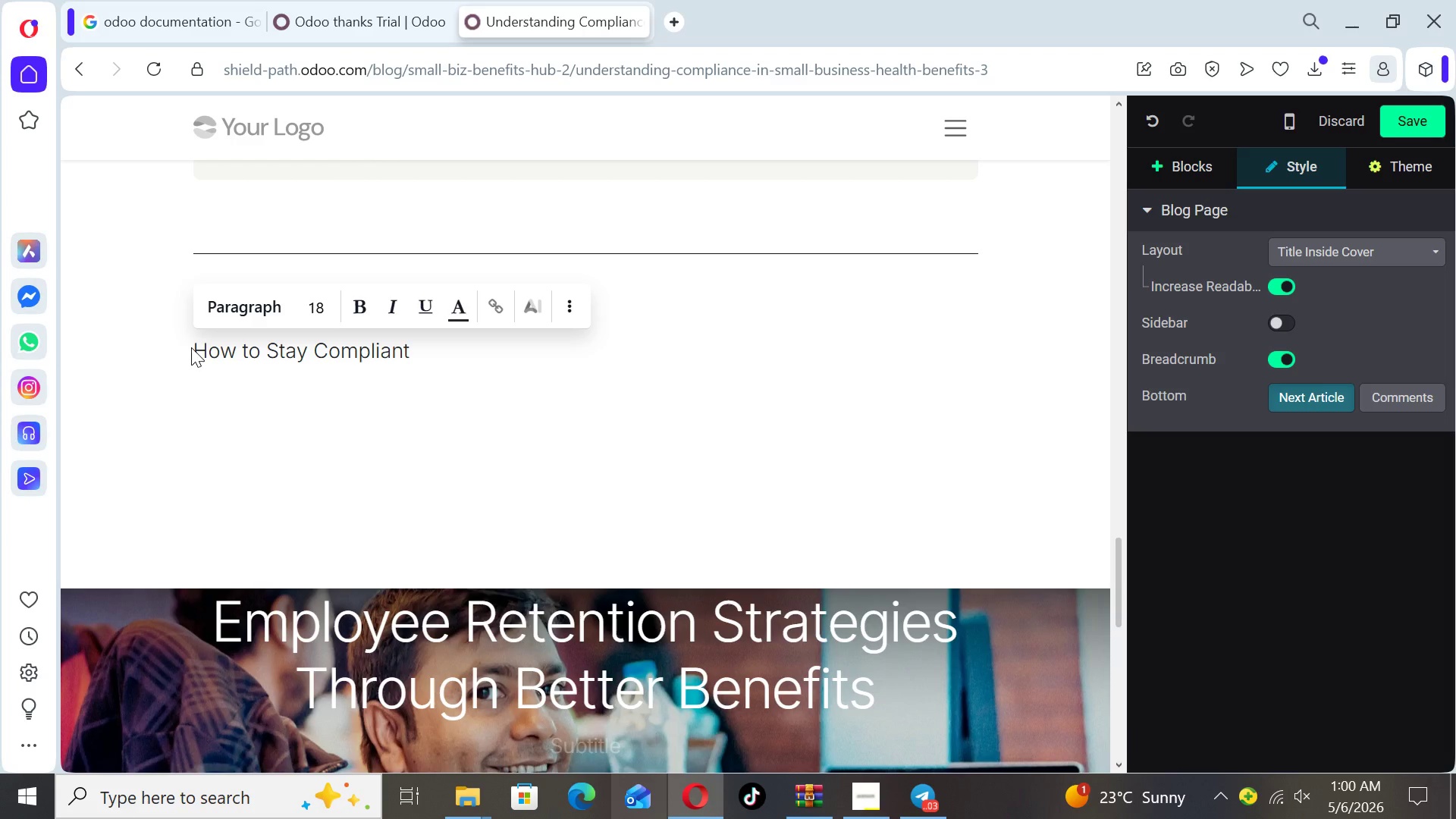 
key(Enter)
 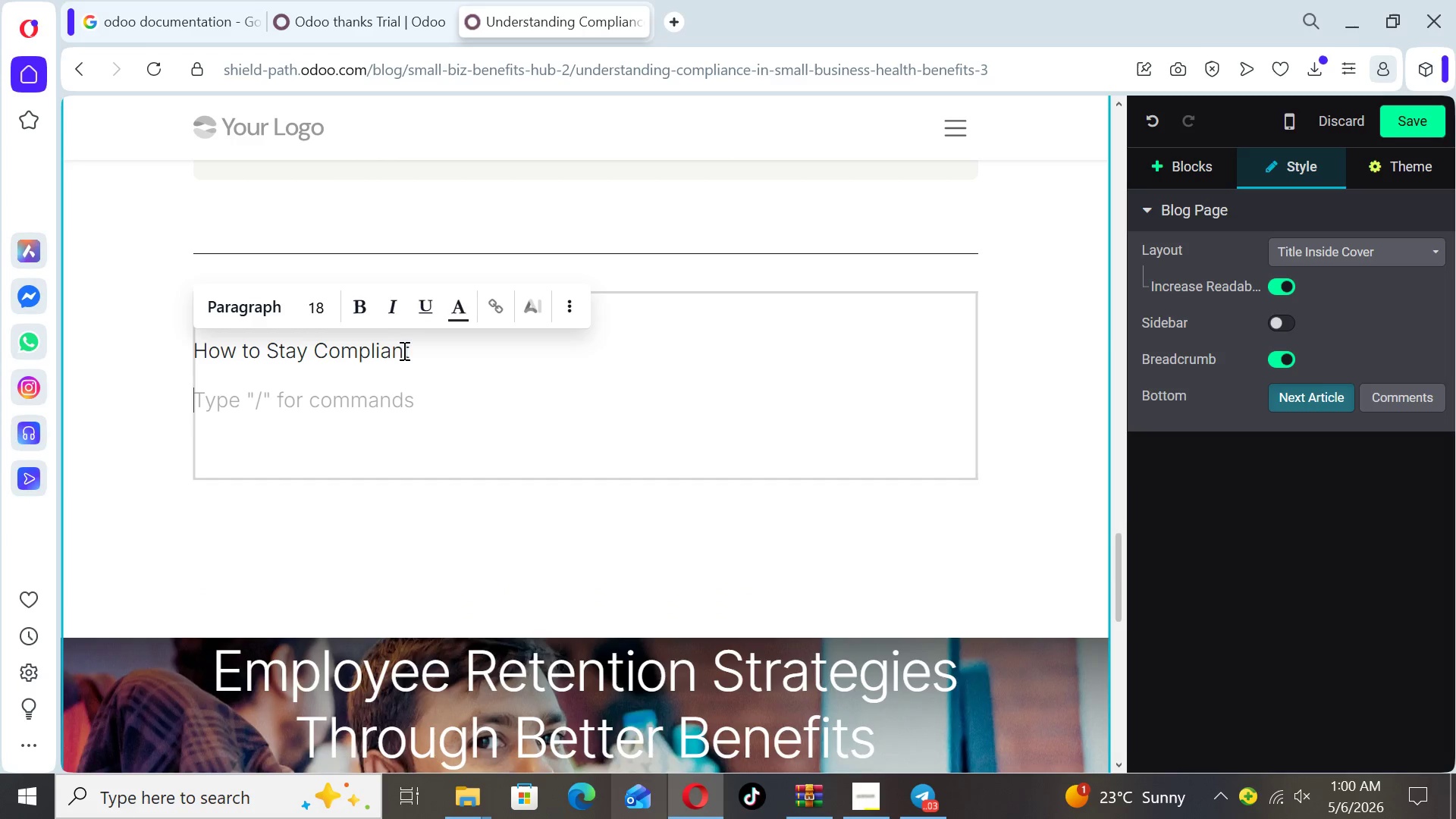 
left_click_drag(start_coordinate=[413, 353], to_coordinate=[193, 353])
 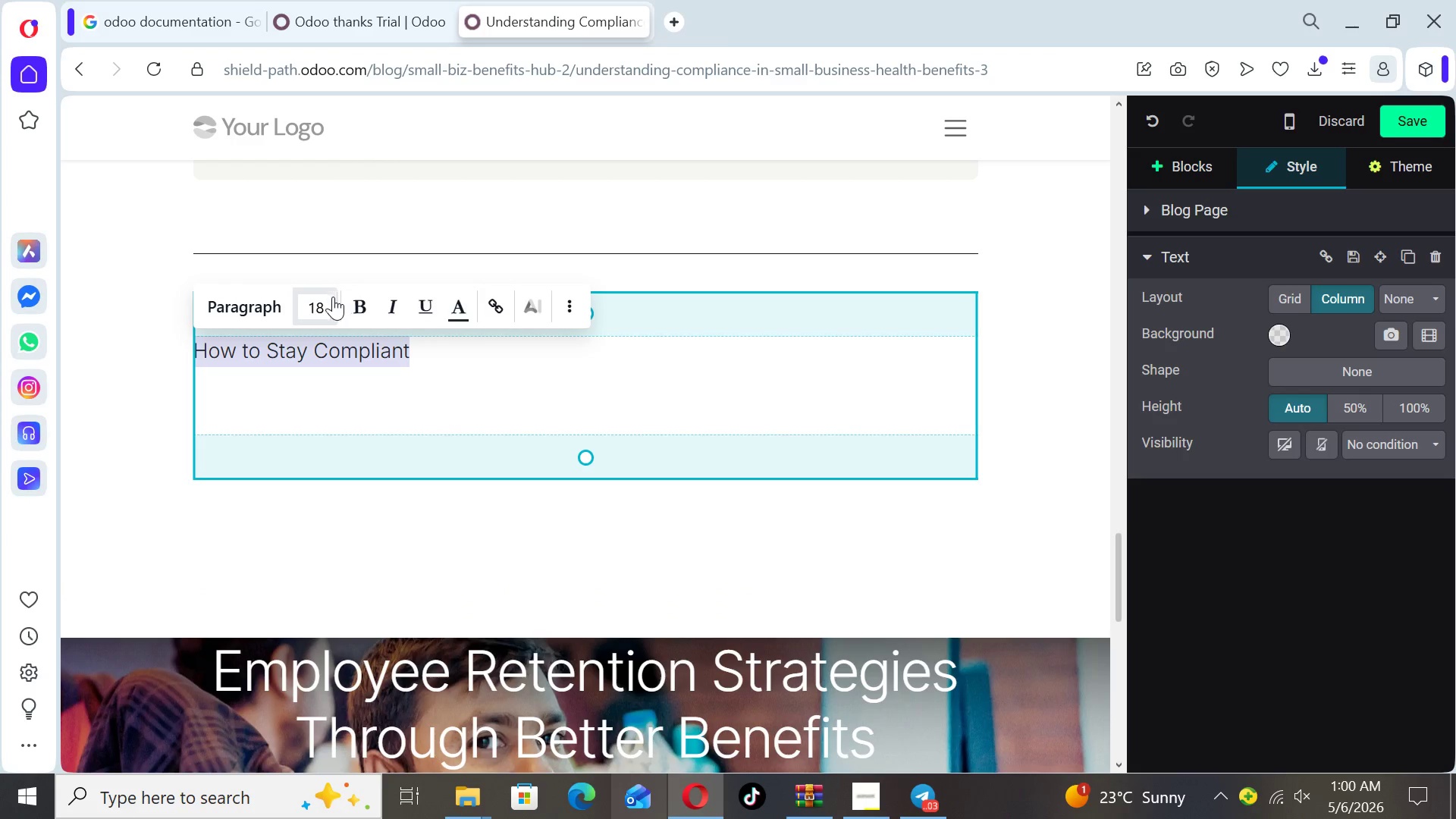 
left_click([322, 303])
 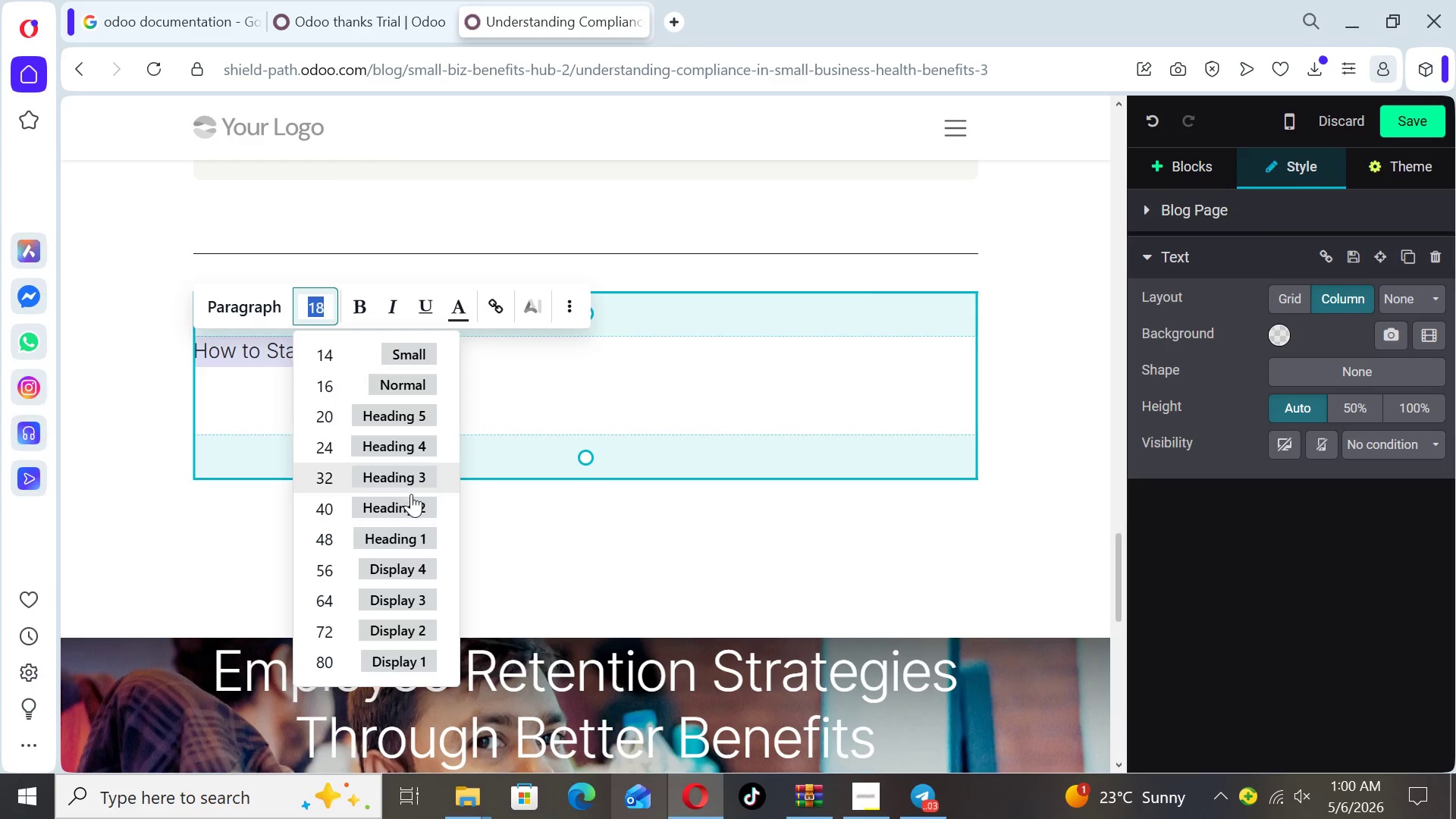 
left_click([411, 497])
 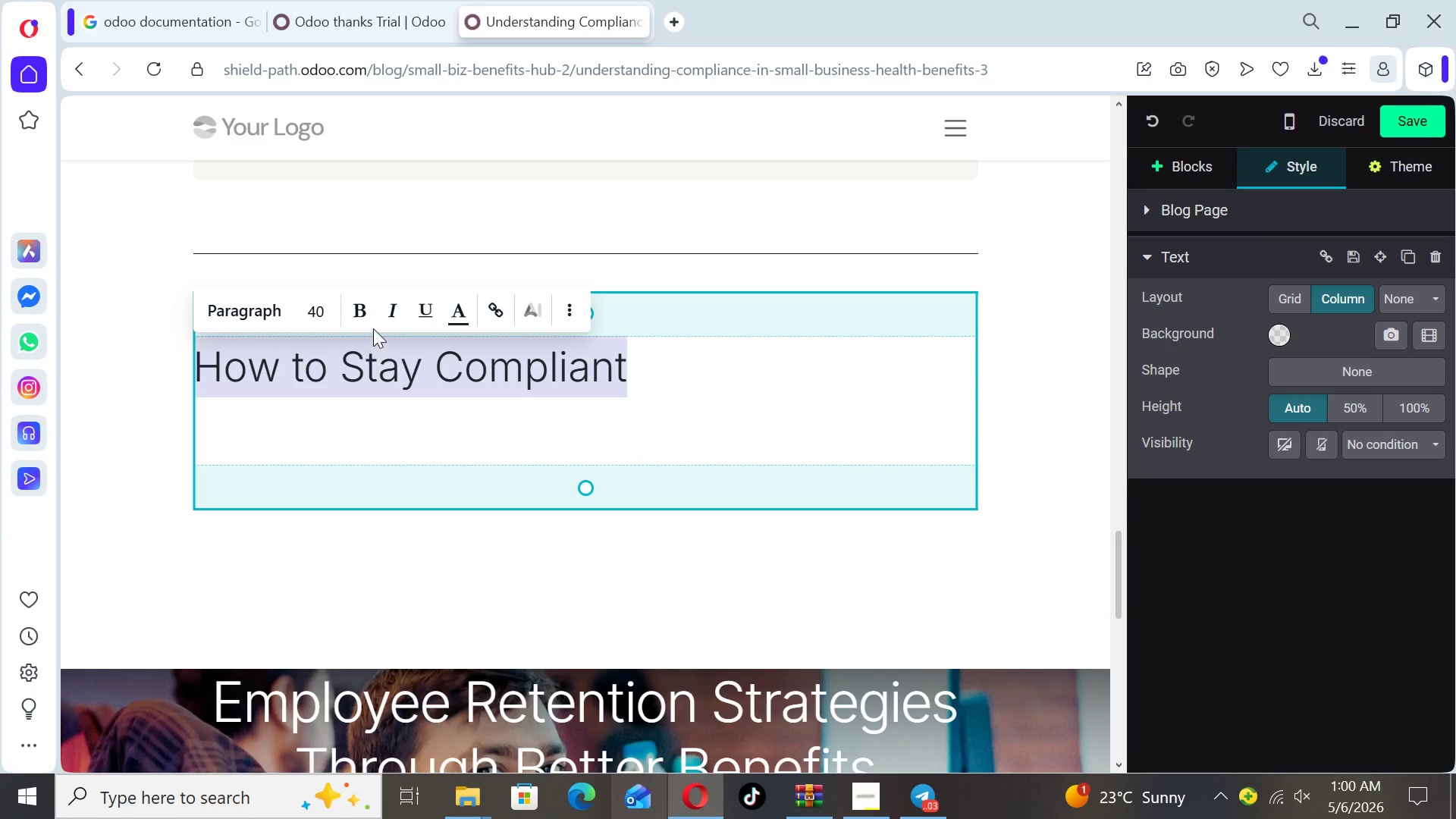 
left_click([359, 317])
 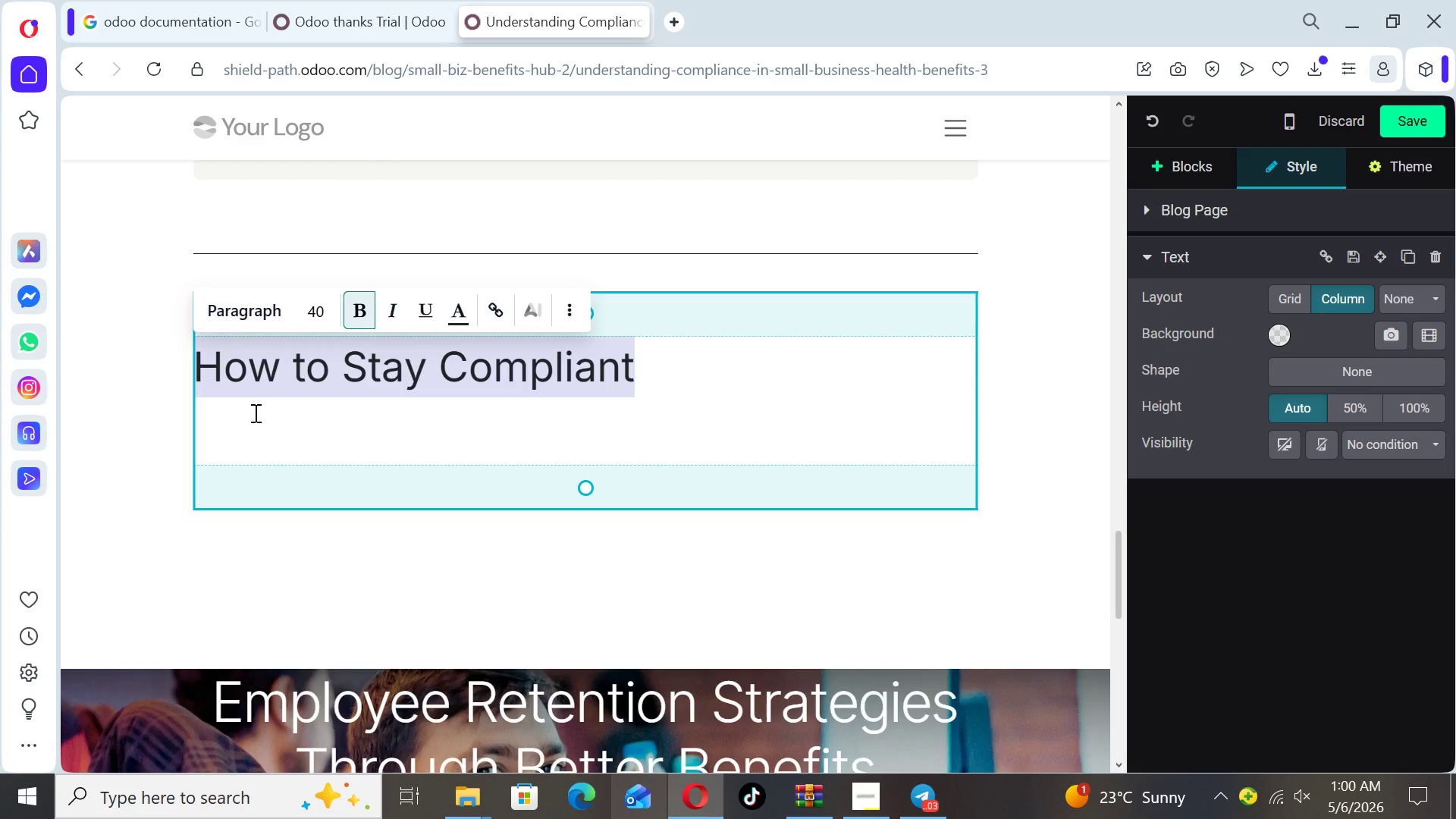 
left_click([249, 416])
 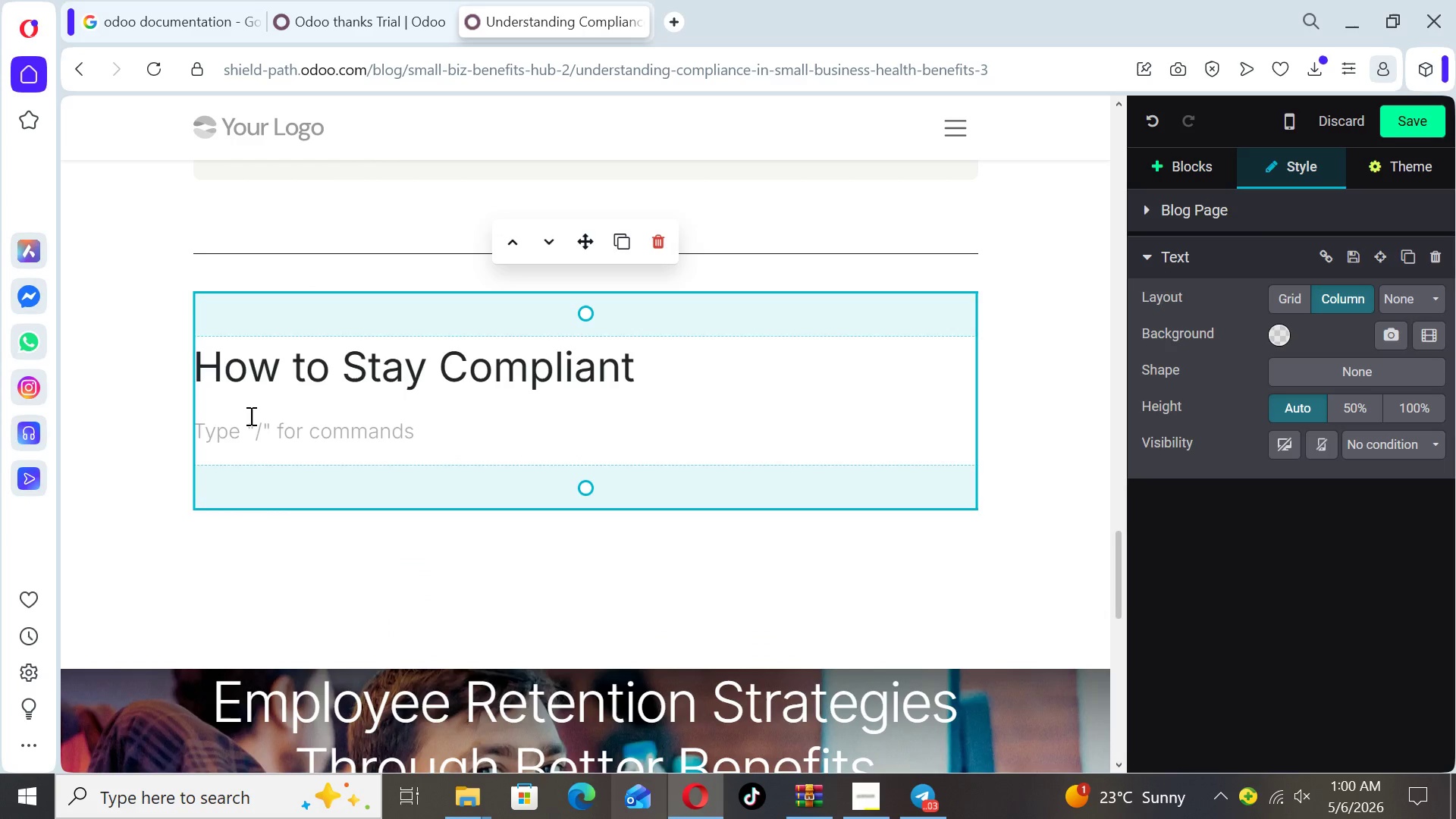 
type(Work with a trusted advisor and regularly review your policies to stay updated with changing laws.)
 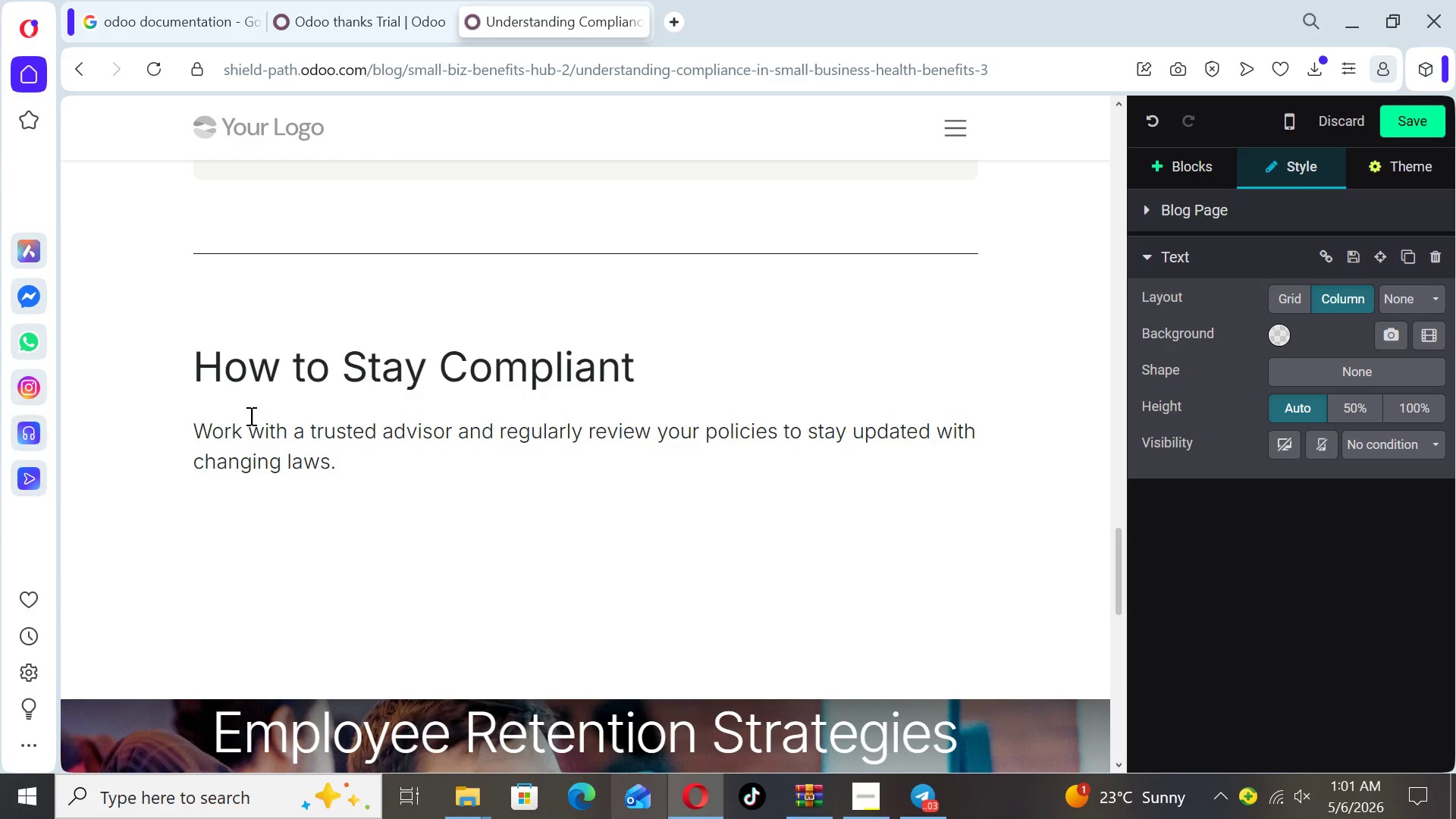 
key(Enter)
 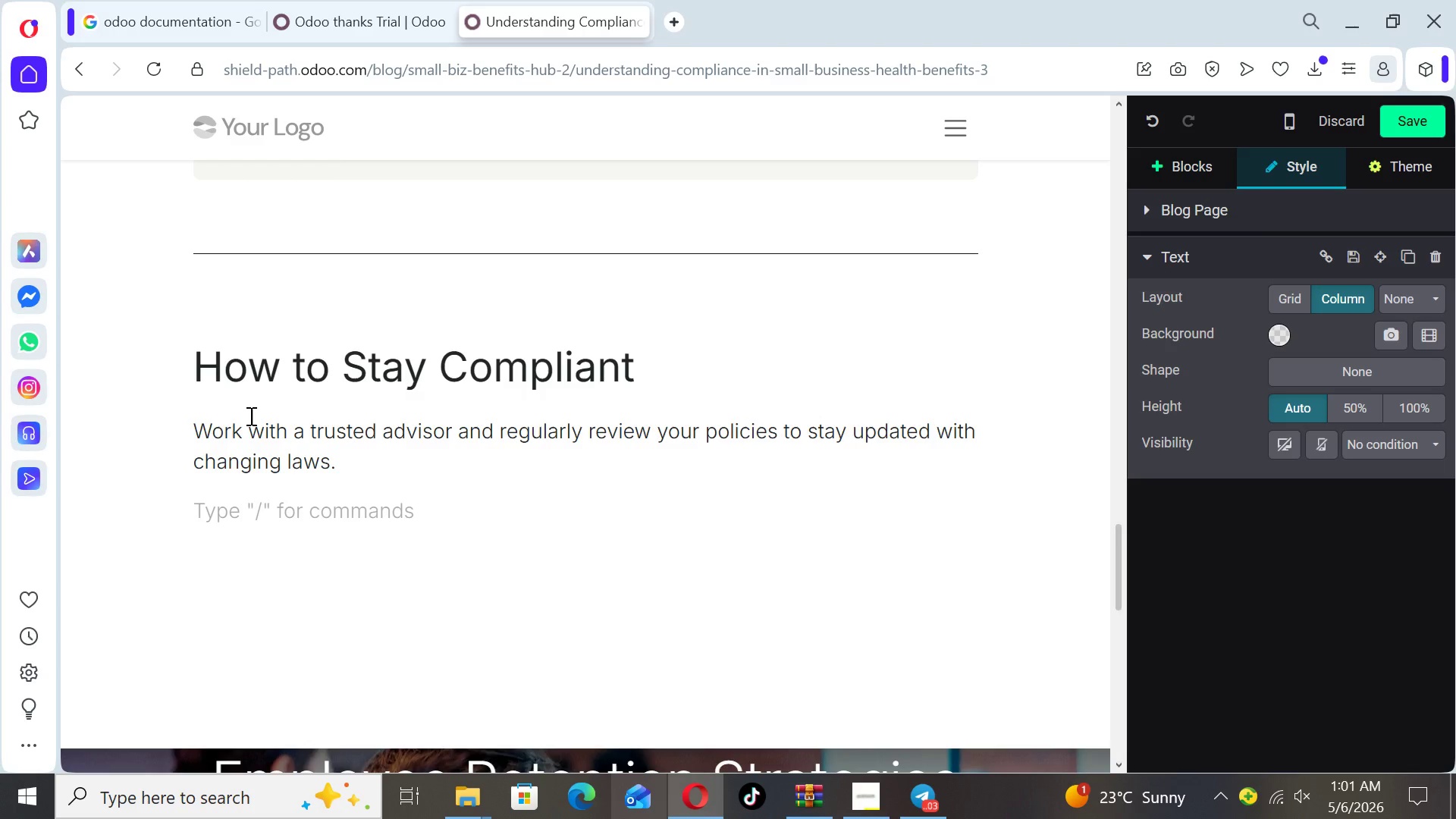 
type(Conclusion)
 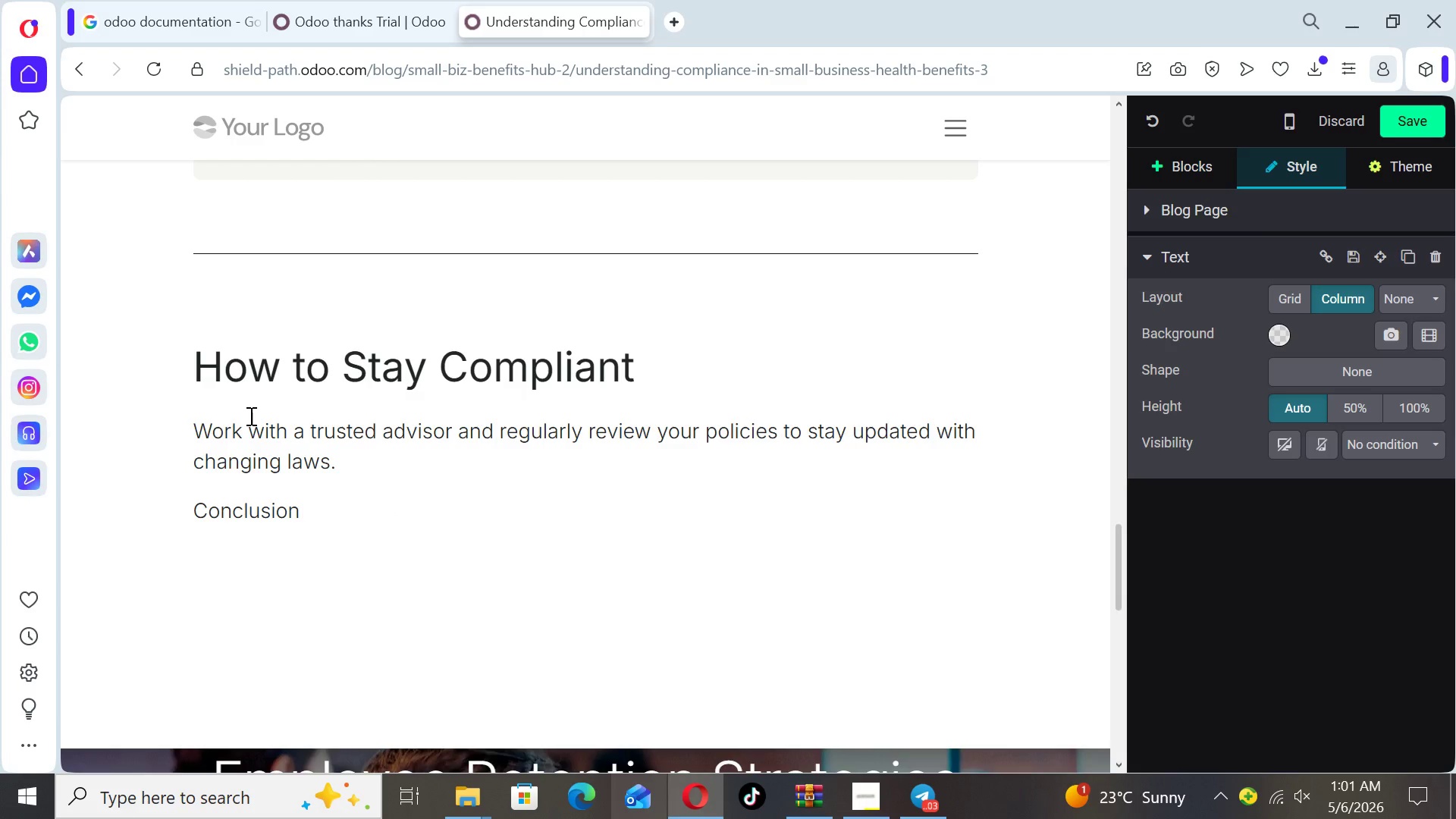 
key(Enter)
 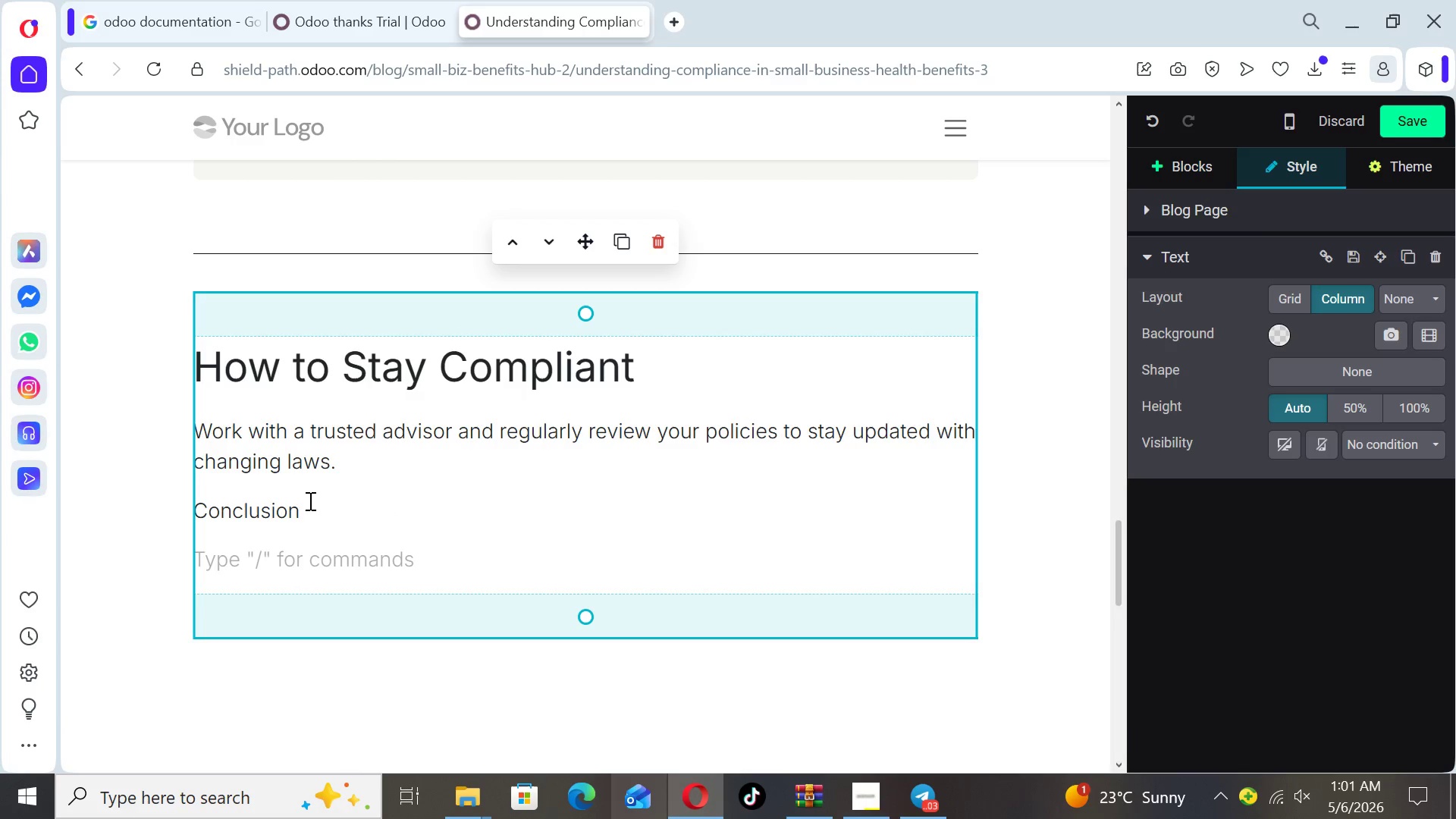 
left_click_drag(start_coordinate=[309, 518], to_coordinate=[184, 511])
 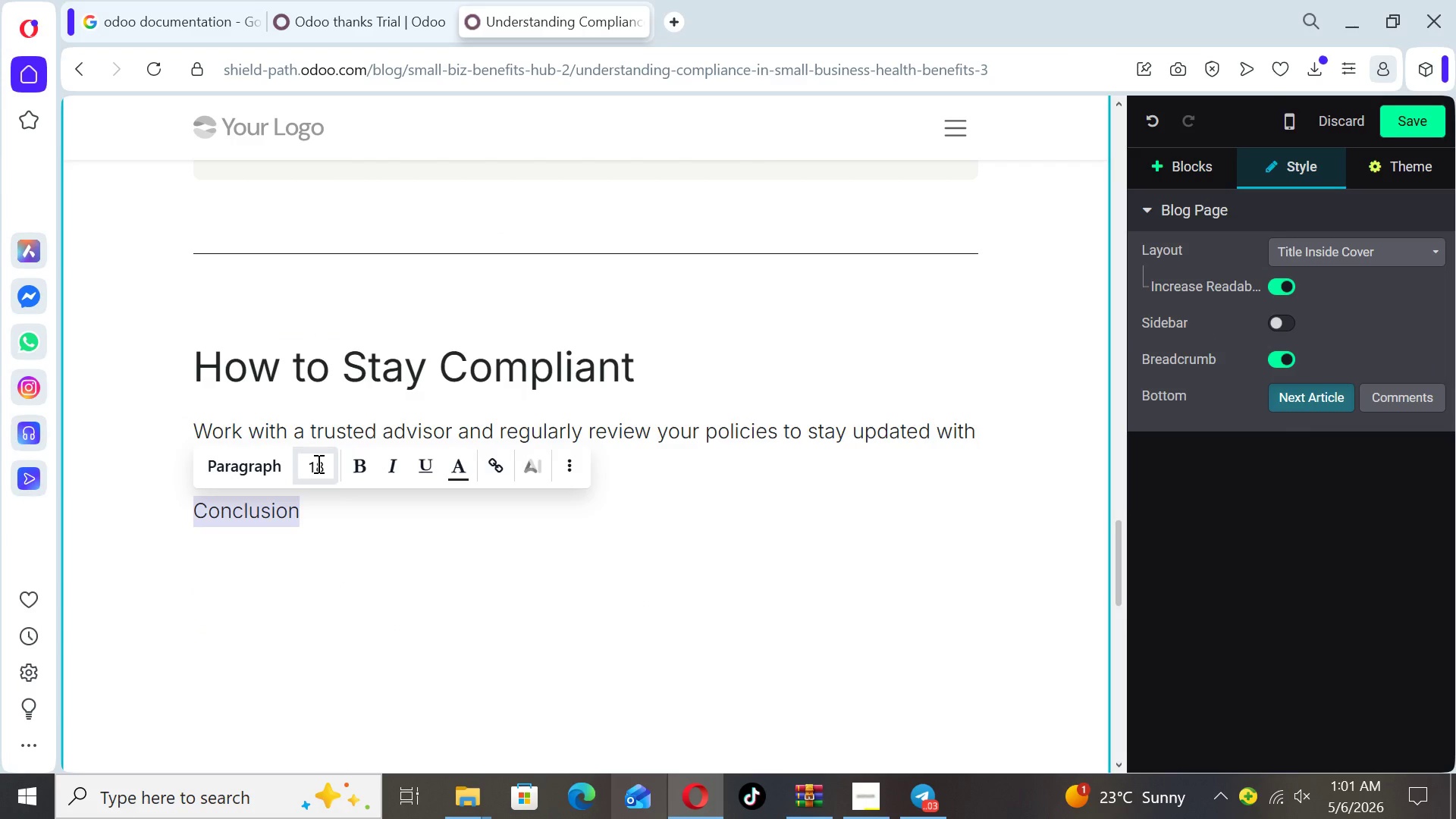 
left_click([317, 464])
 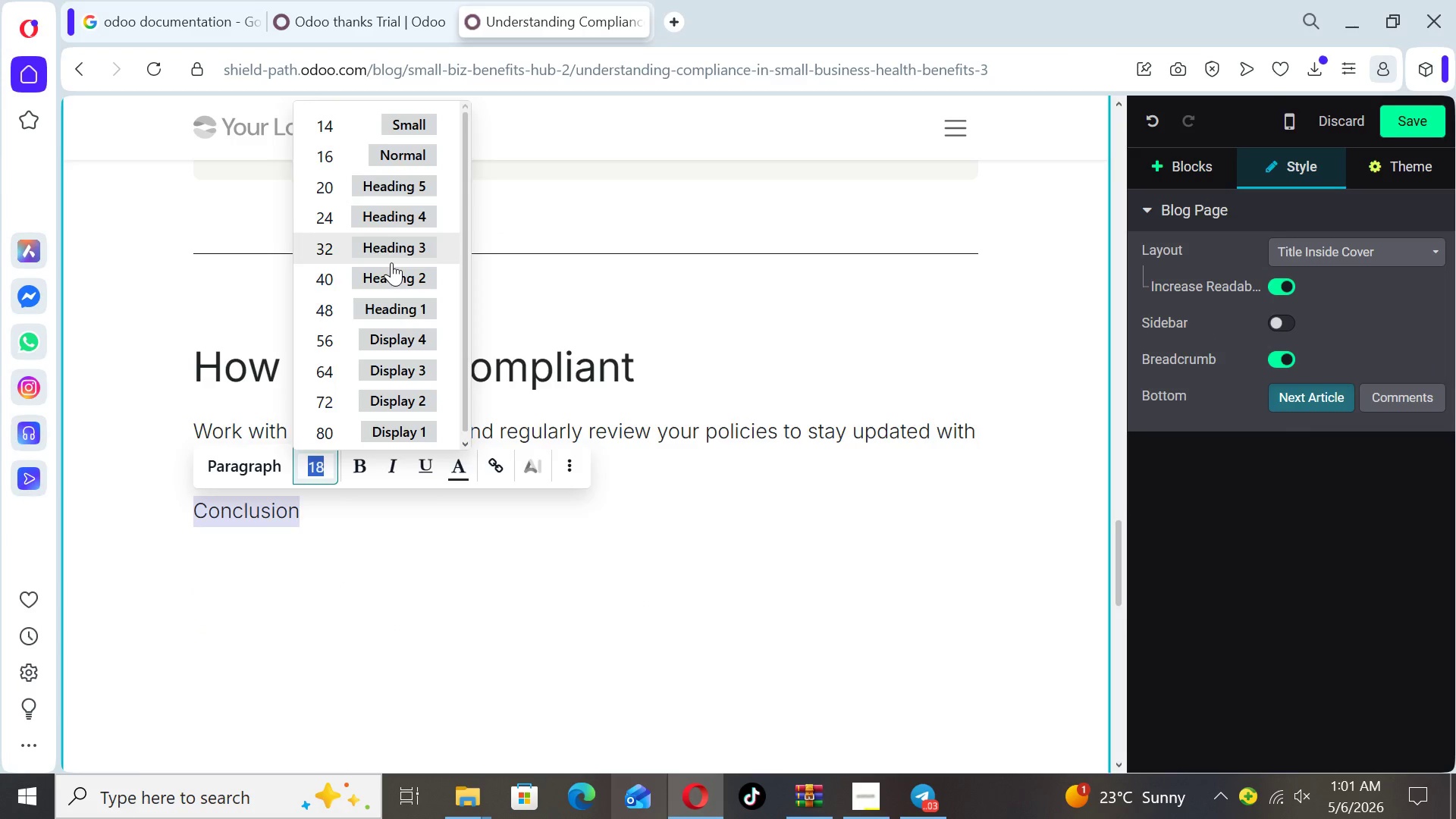 
left_click([391, 271])
 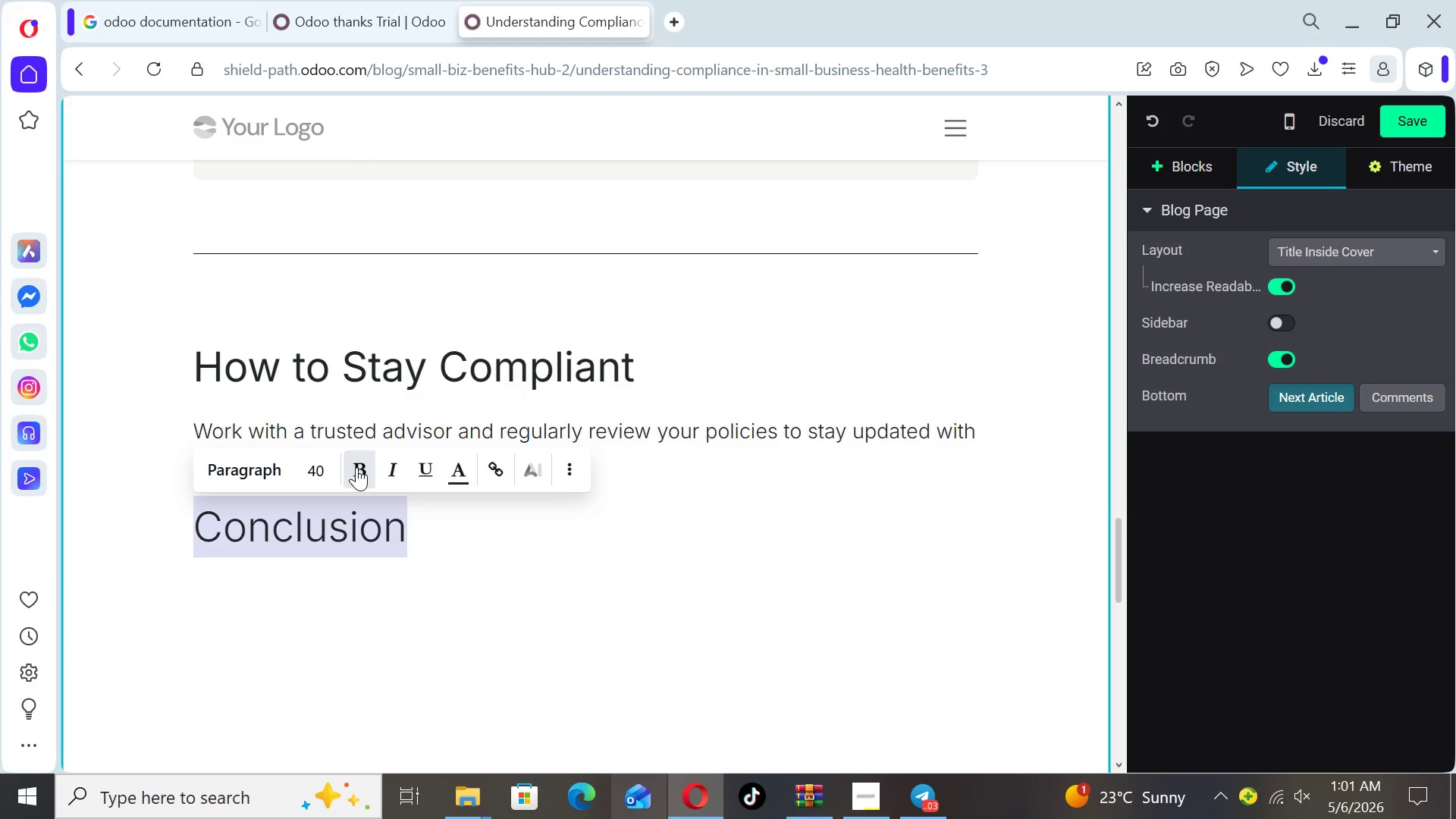 
left_click([356, 468])
 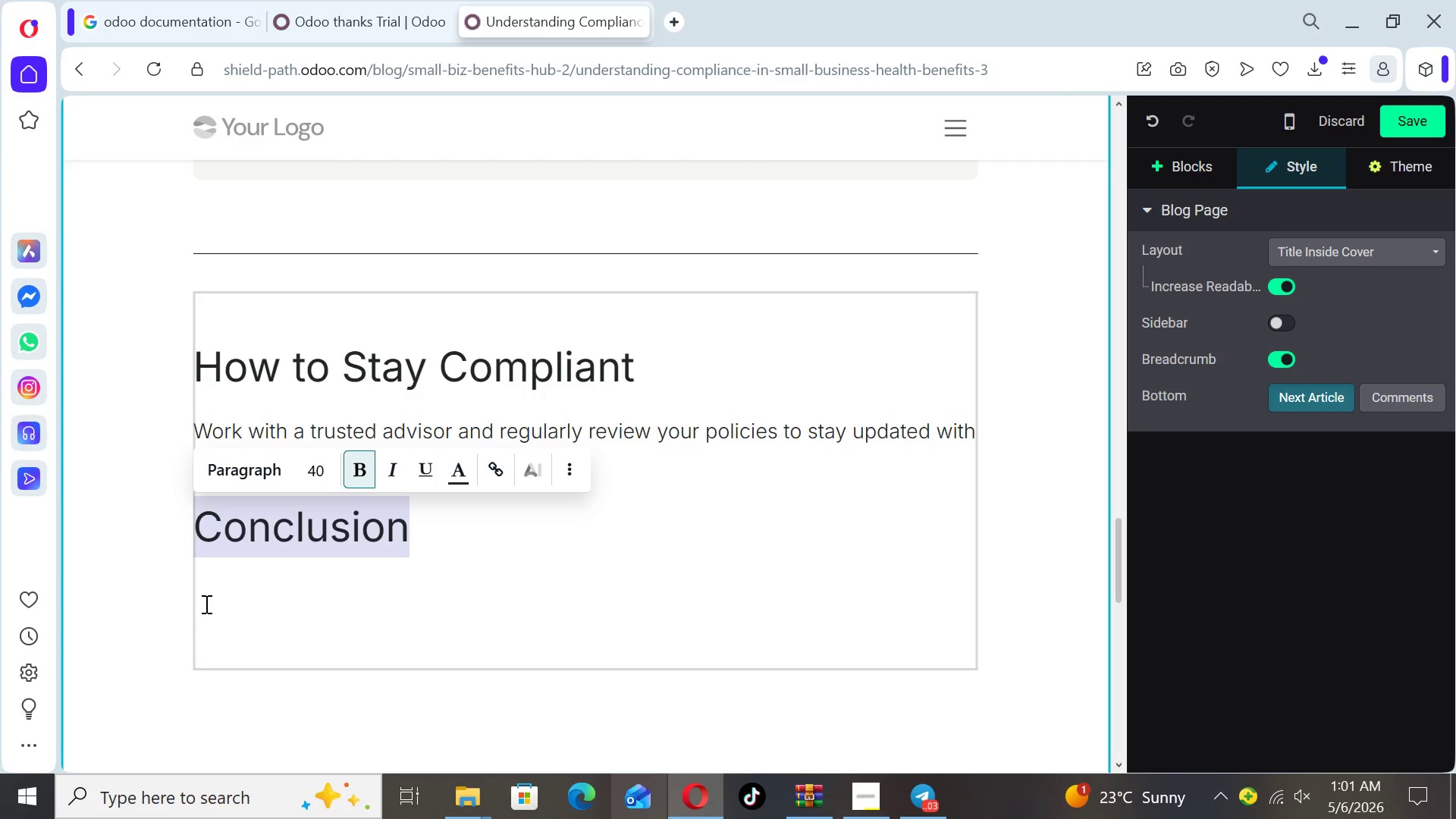 
left_click([205, 604])
 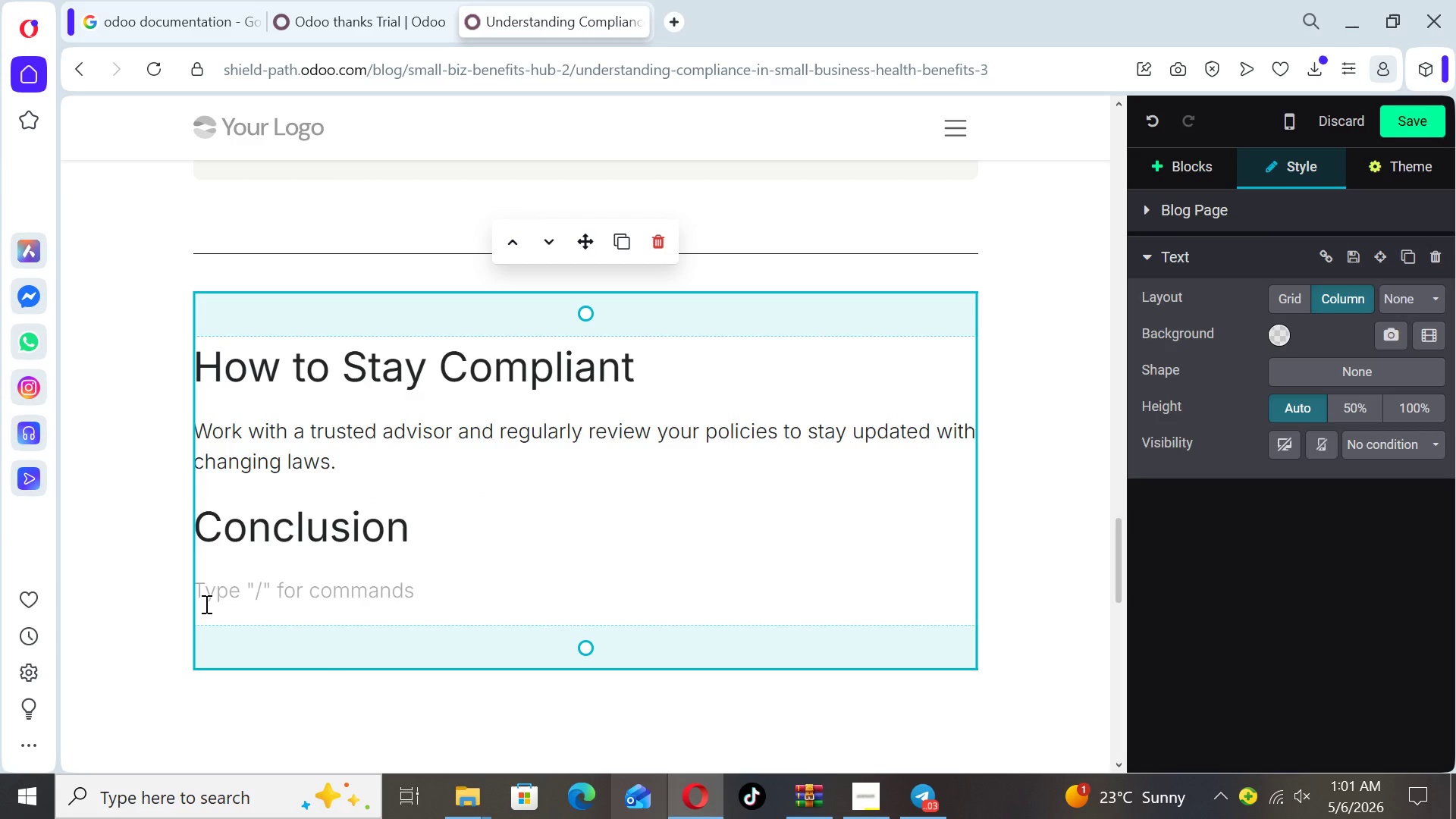 
type(Compliance doesn't ah)
key(Backspace)
key(Backspace)
type(have to be overwhelming. Wt)
key(Backspace)
type(ith the right st)
key(Backspace)
type(ystems in place, businesses can confidently offer benefits while staying within legal requirements.)
 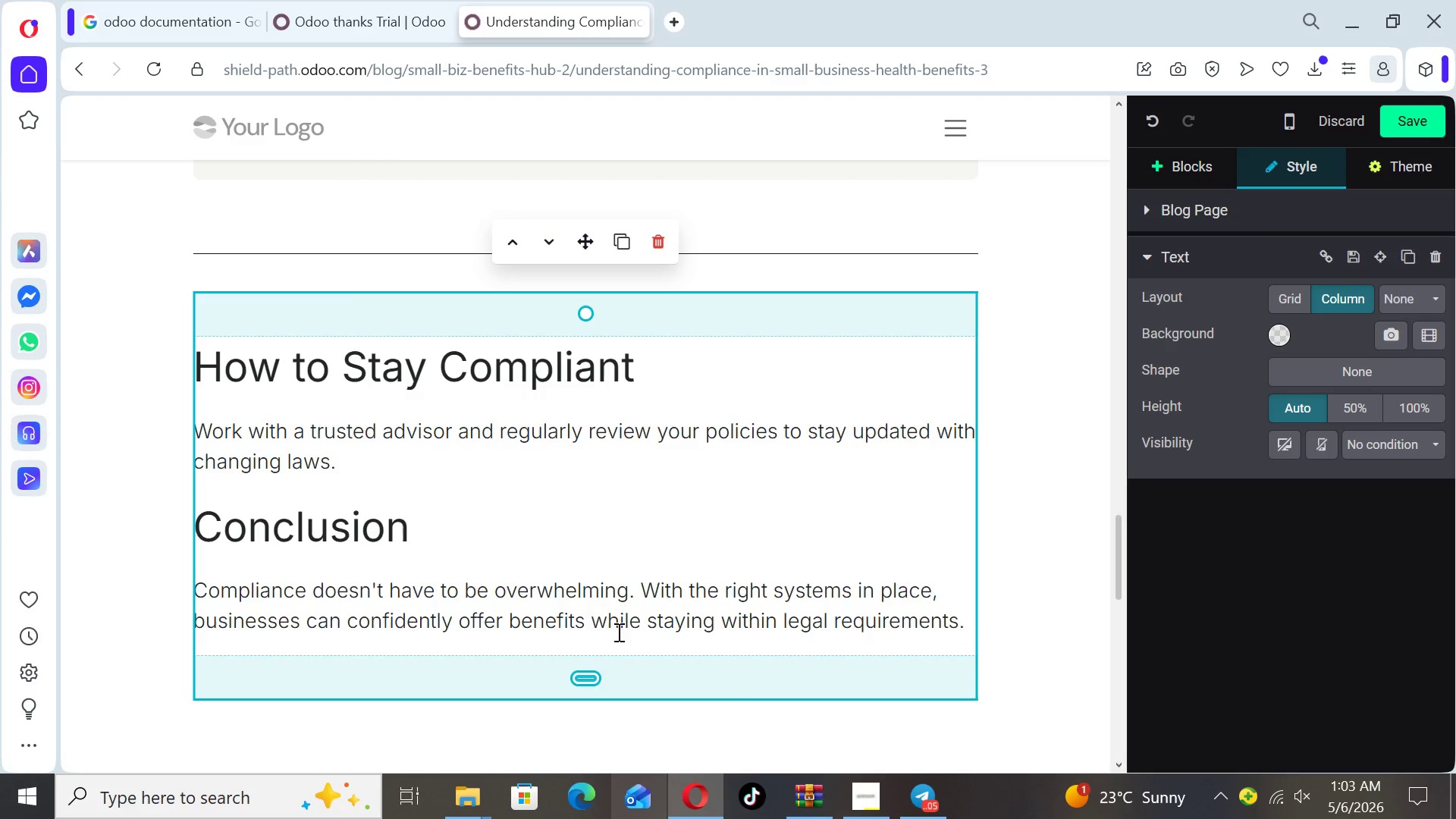 
key(Enter)
 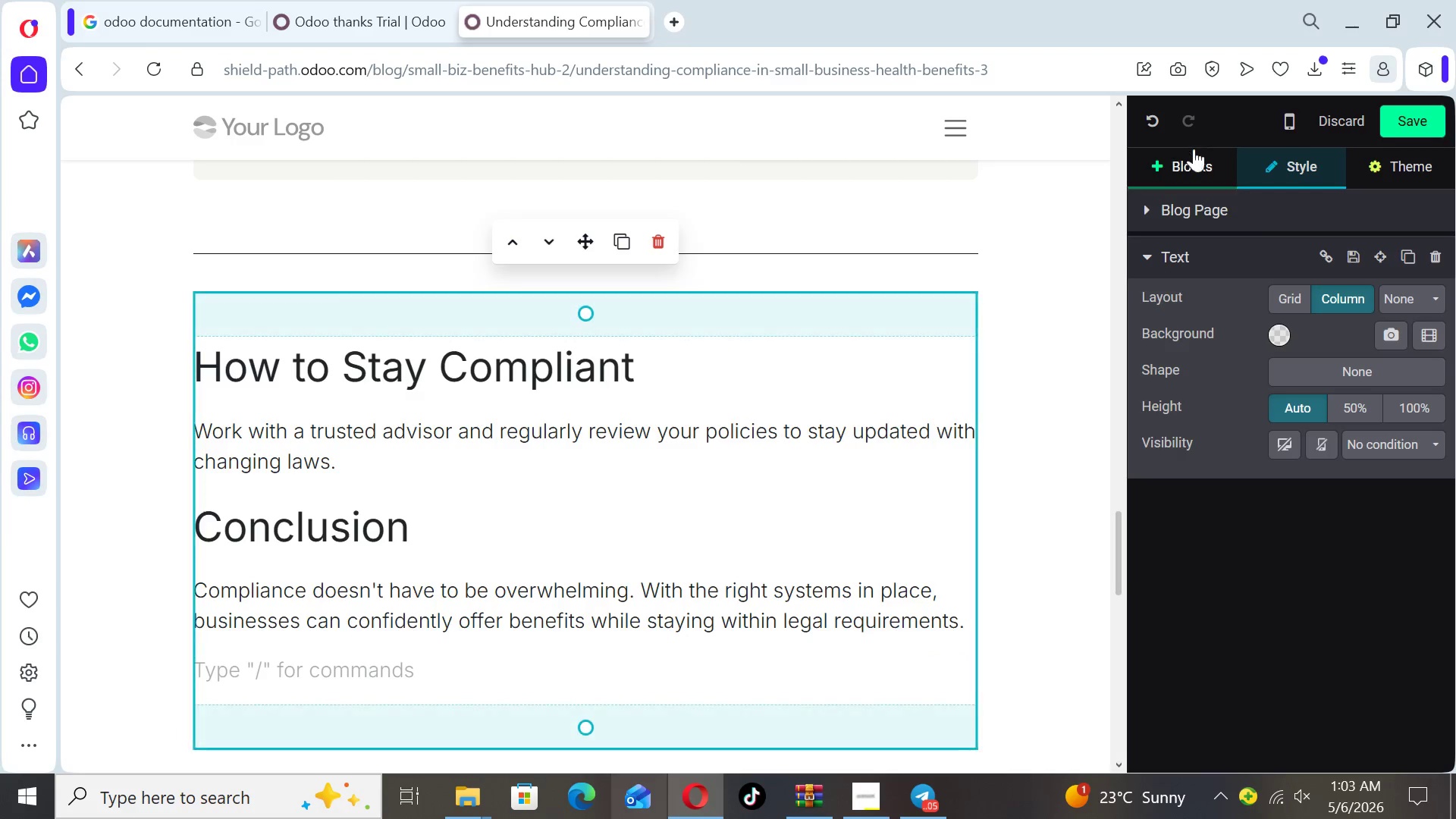 
left_click([1194, 162])
 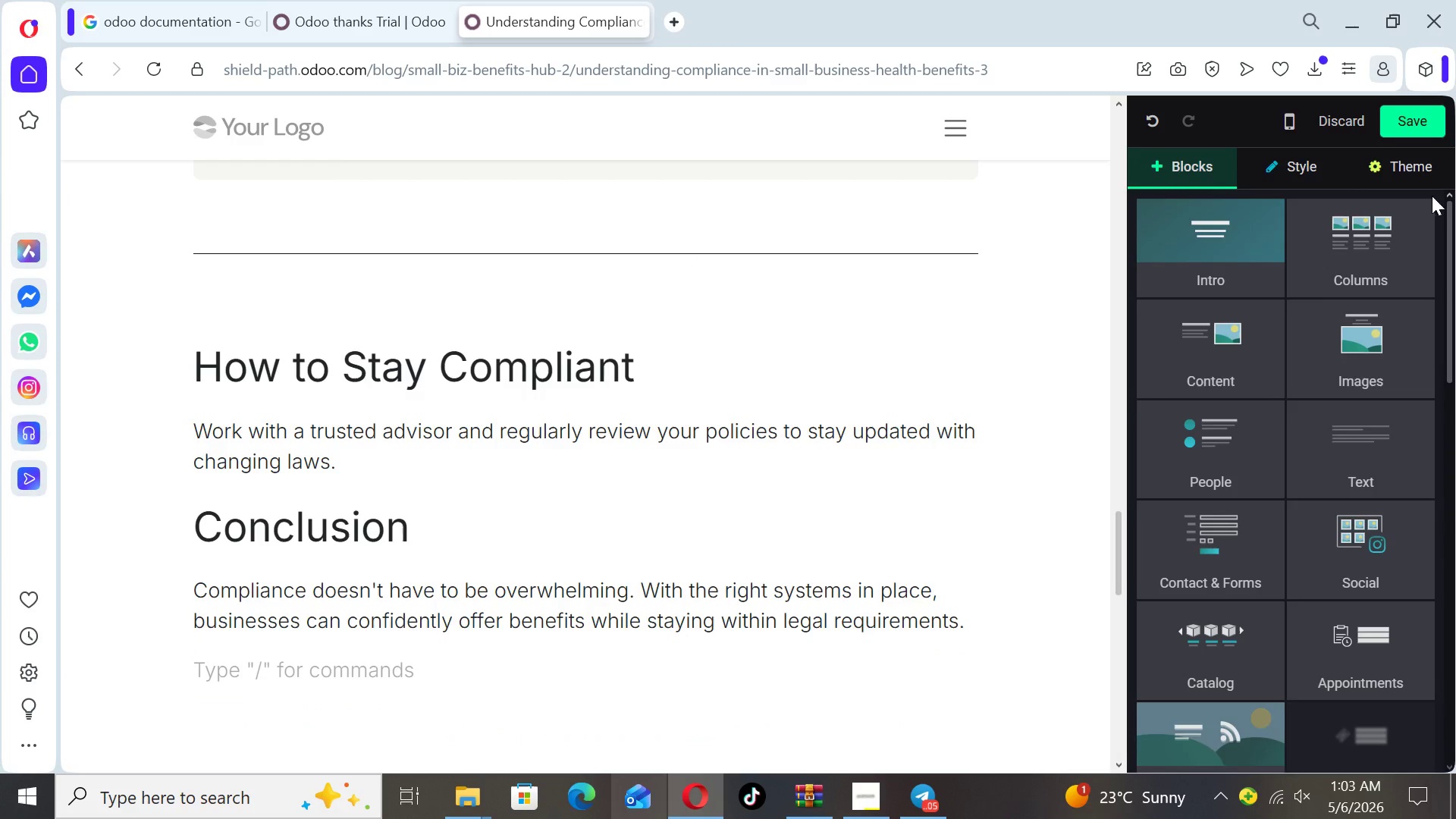 
wait(5.98)
 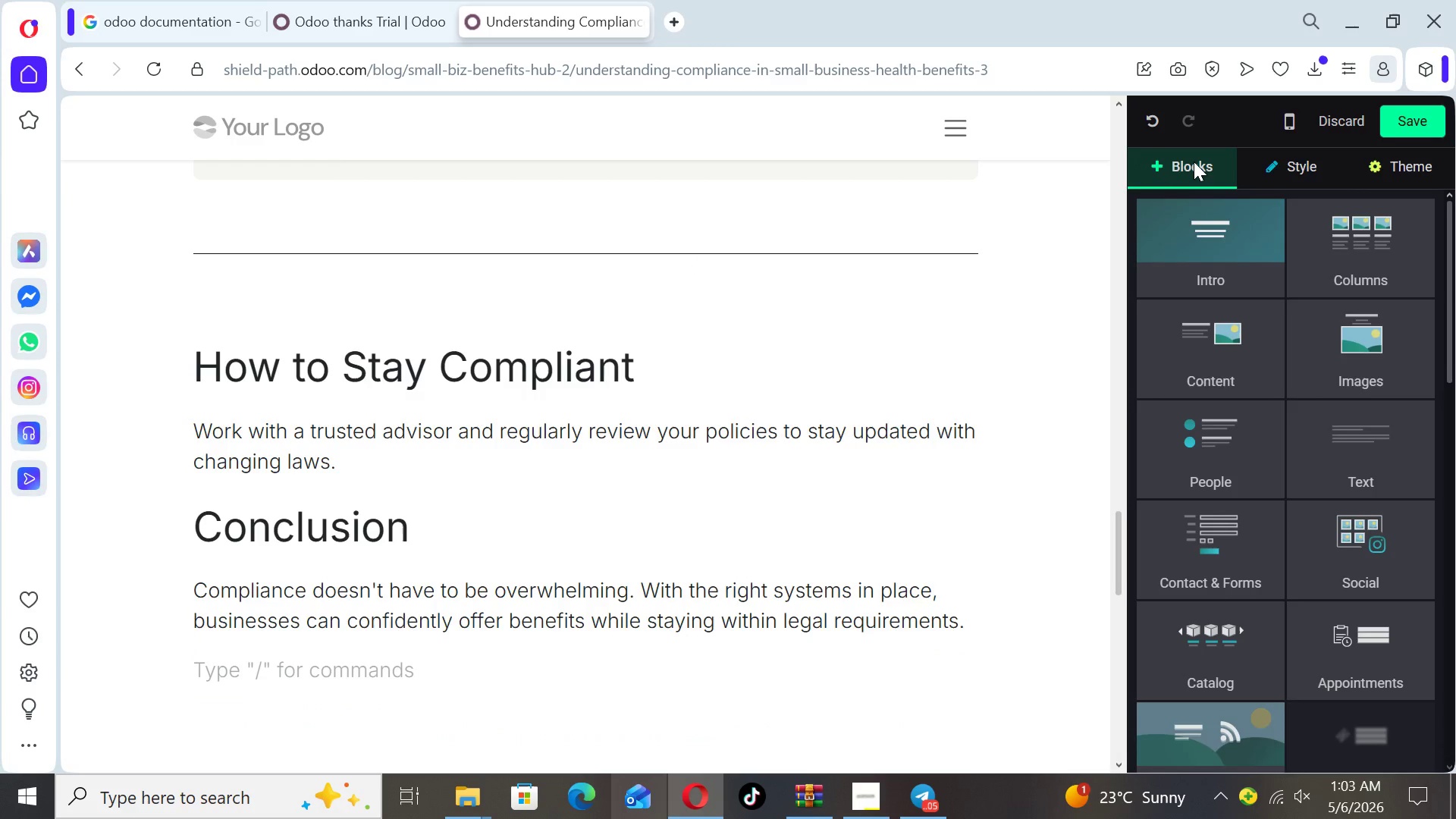 
left_click_drag(start_coordinate=[1448, 358], to_coordinate=[1454, 477])
 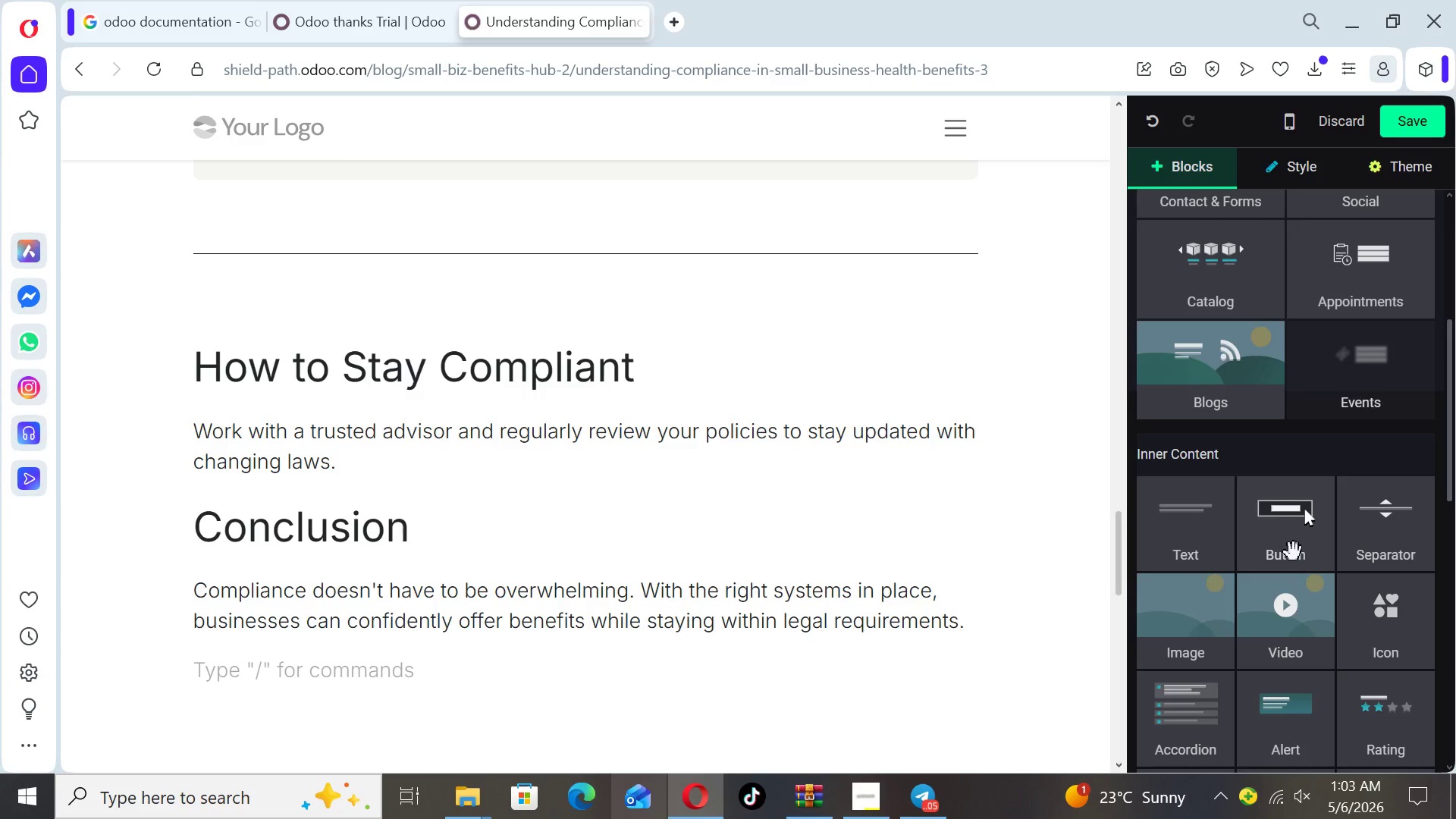 
left_click_drag(start_coordinate=[1294, 552], to_coordinate=[667, 681])
 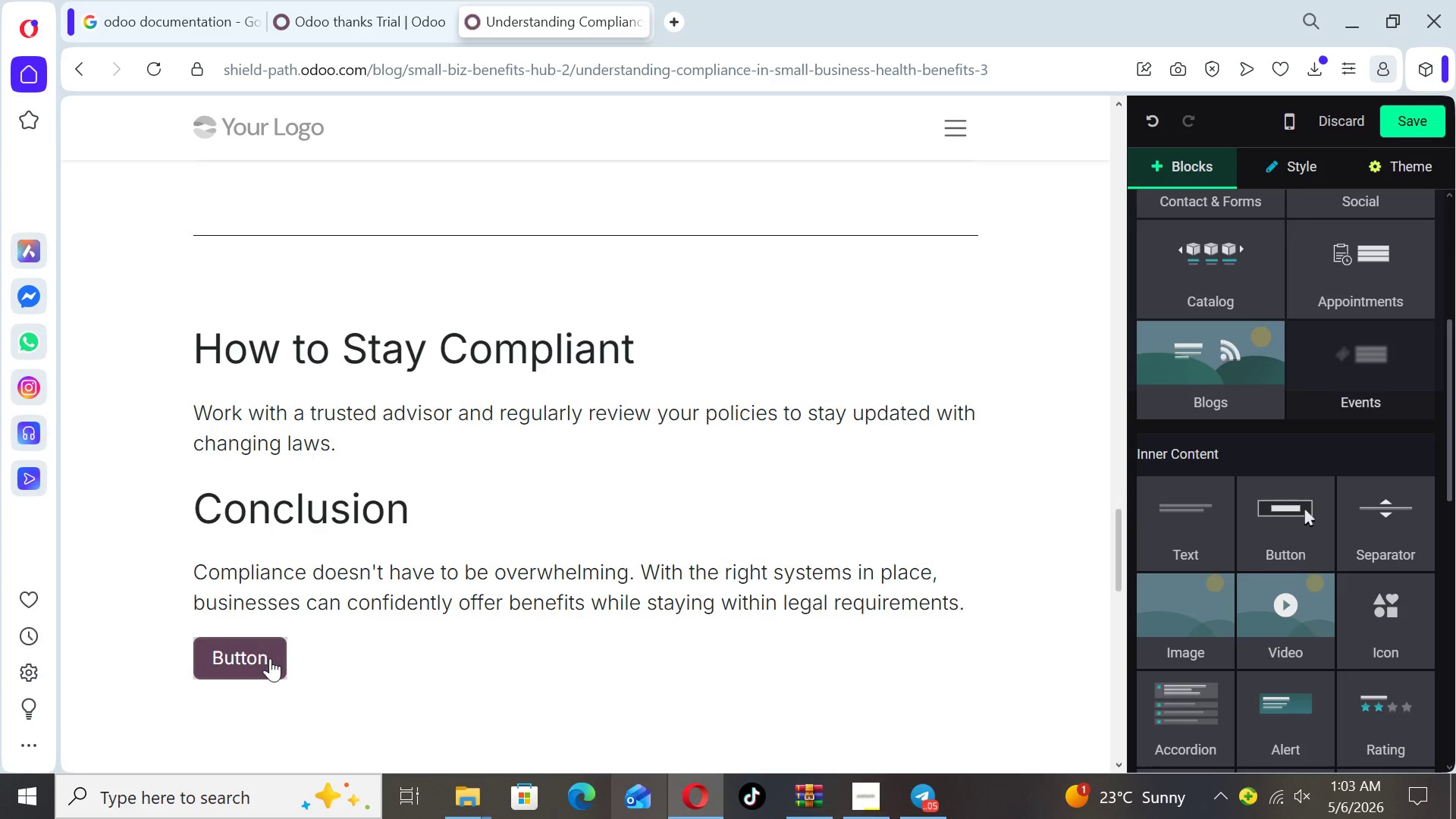 
left_click([271, 659])
 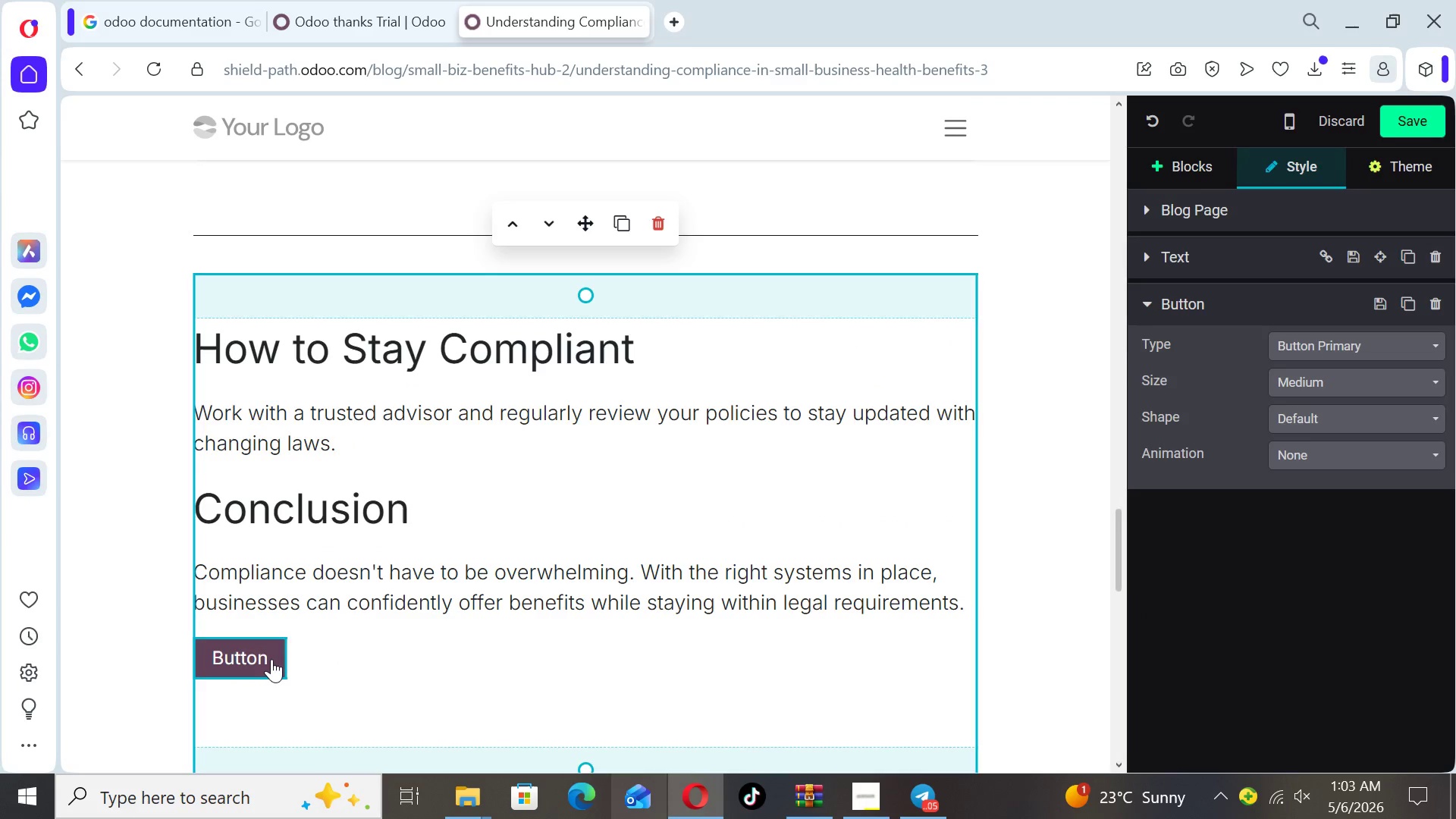 
key(Backspace)
key(Backspace)
key(Backspace)
key(Backspace)
key(Backspace)
key(Backspace)
key(Backspace)
type(Ensure Compliance Today)
 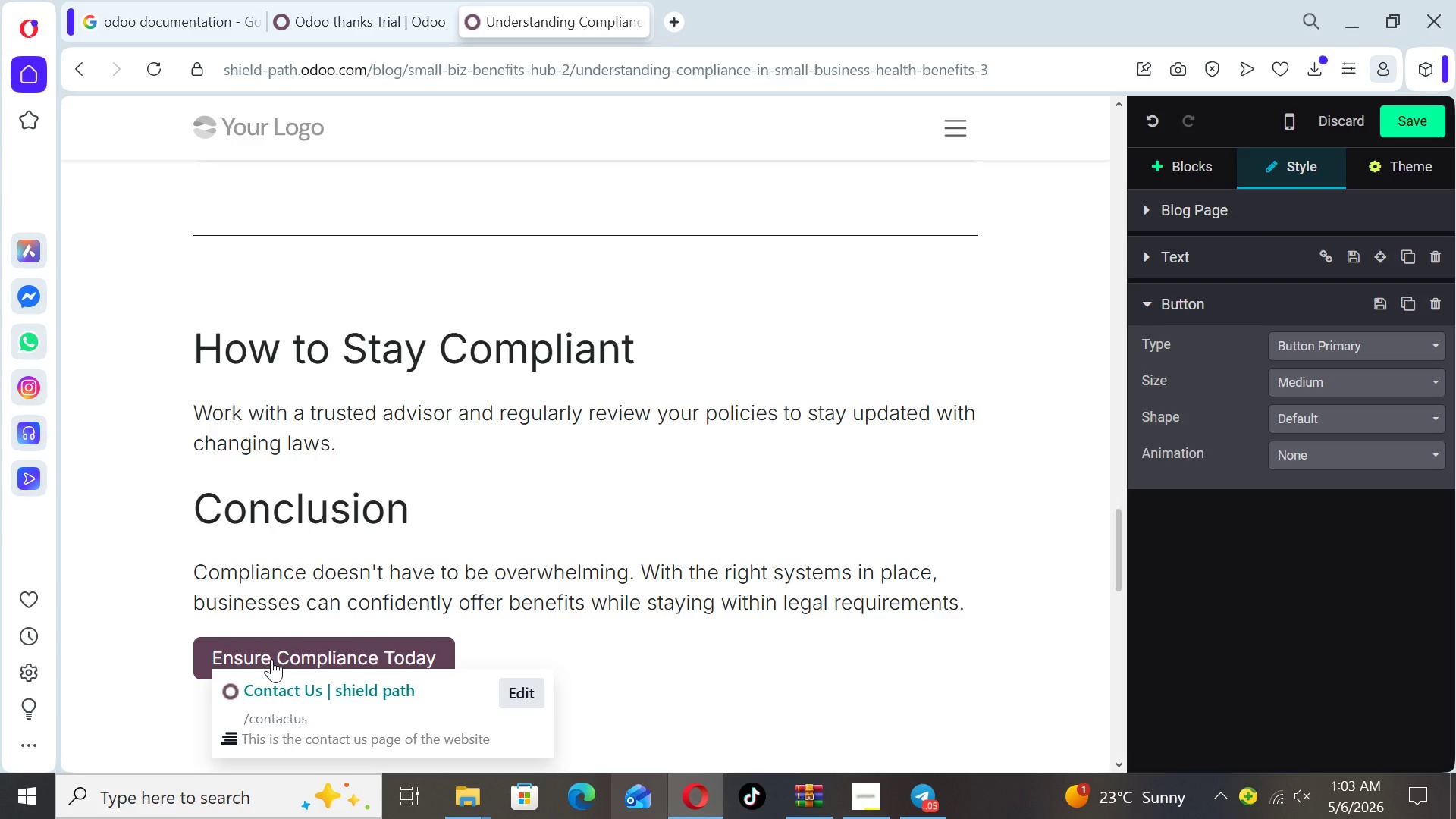 
left_click([771, 679])
 